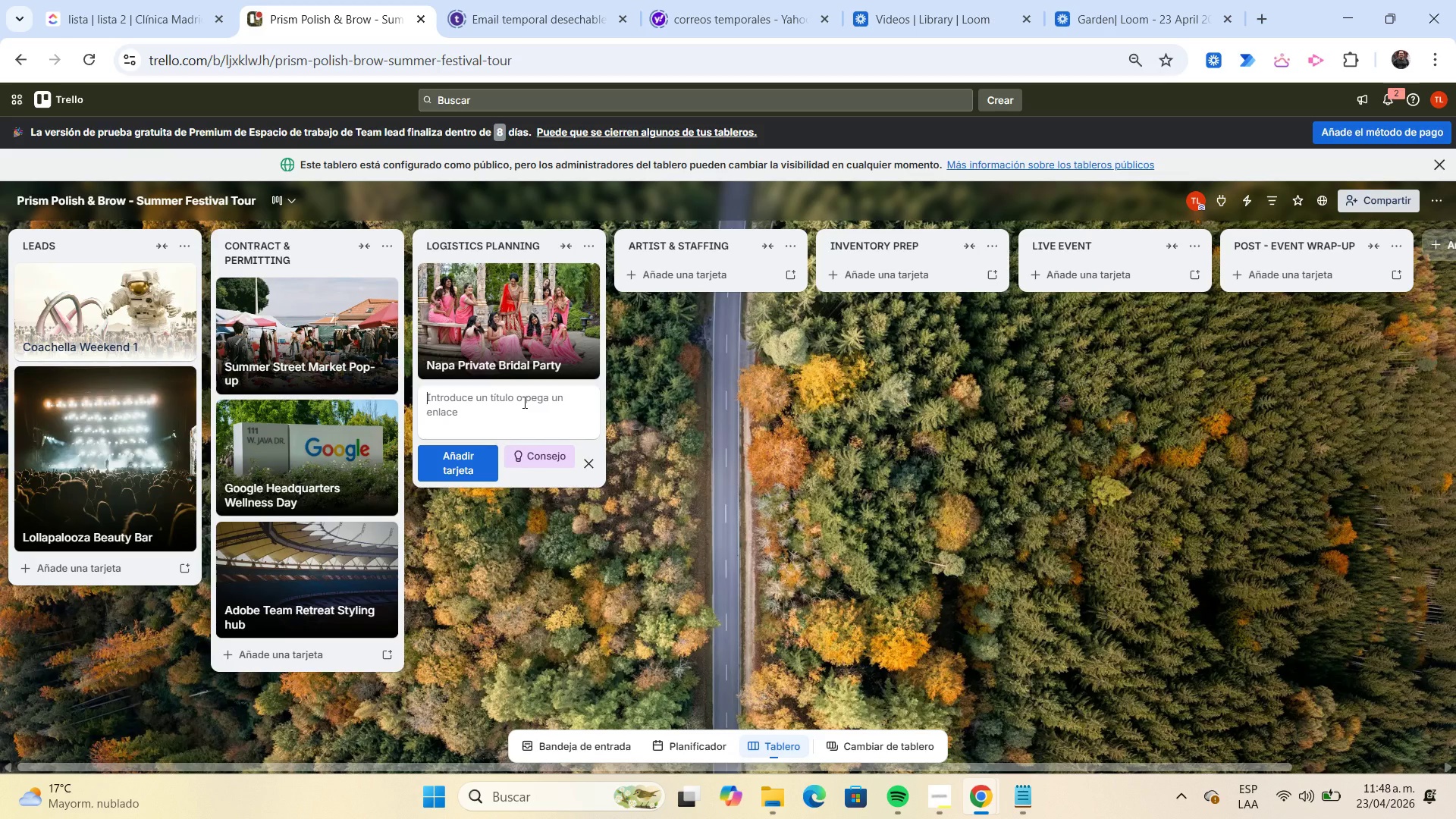 
type(Festival Trailer Parking Plan)
 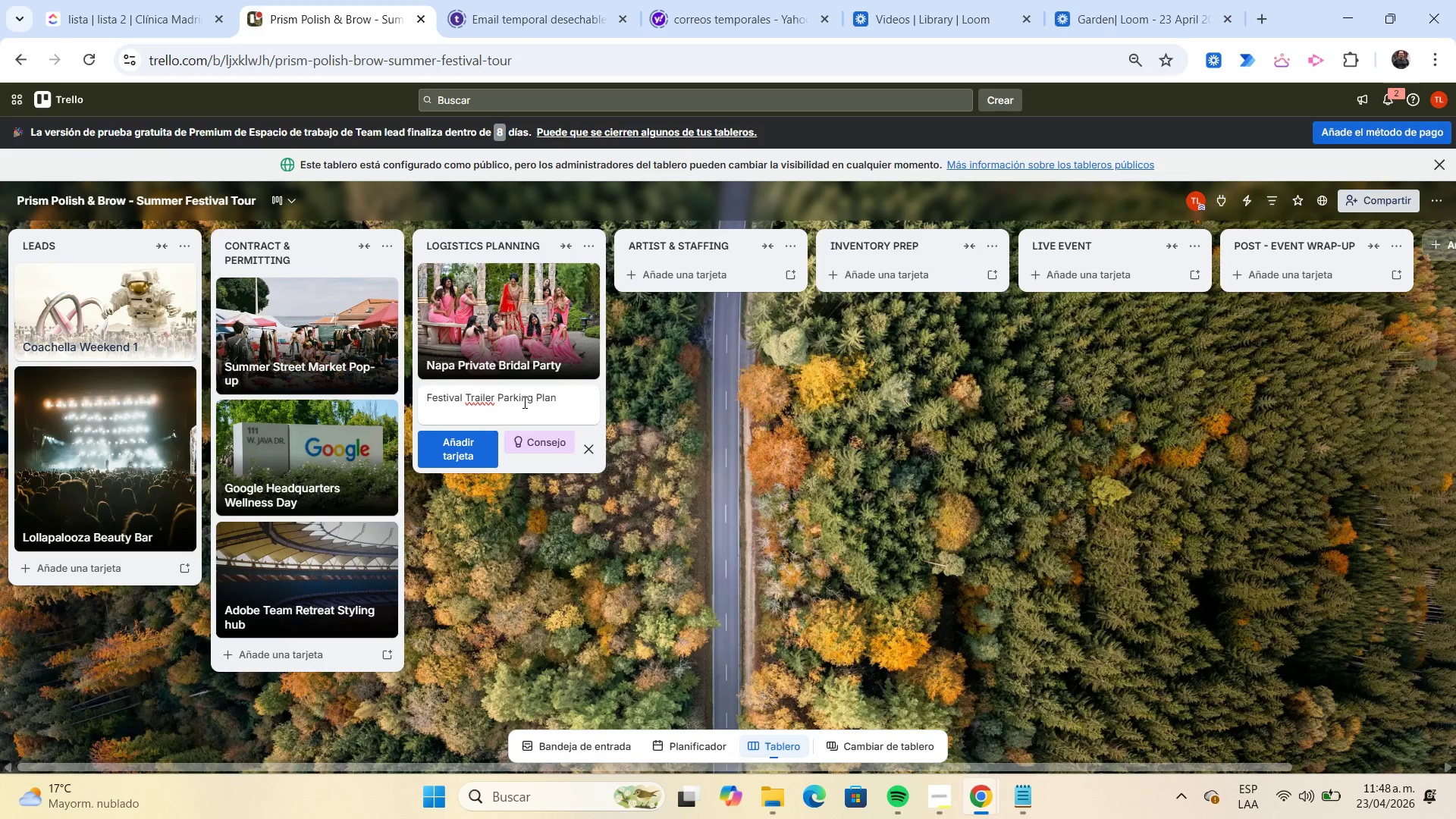 
key(Enter)
 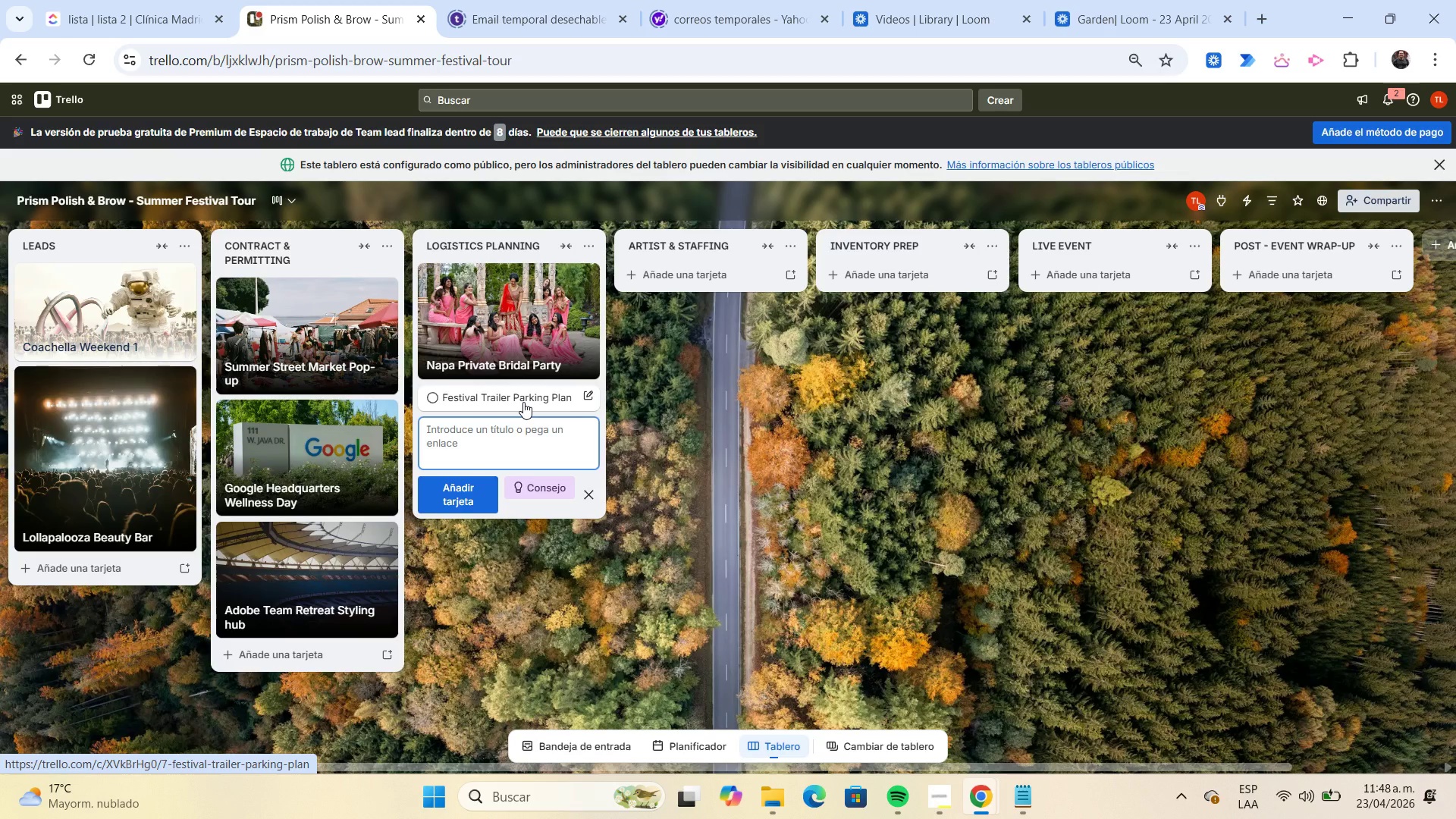 
left_click([523, 402])
 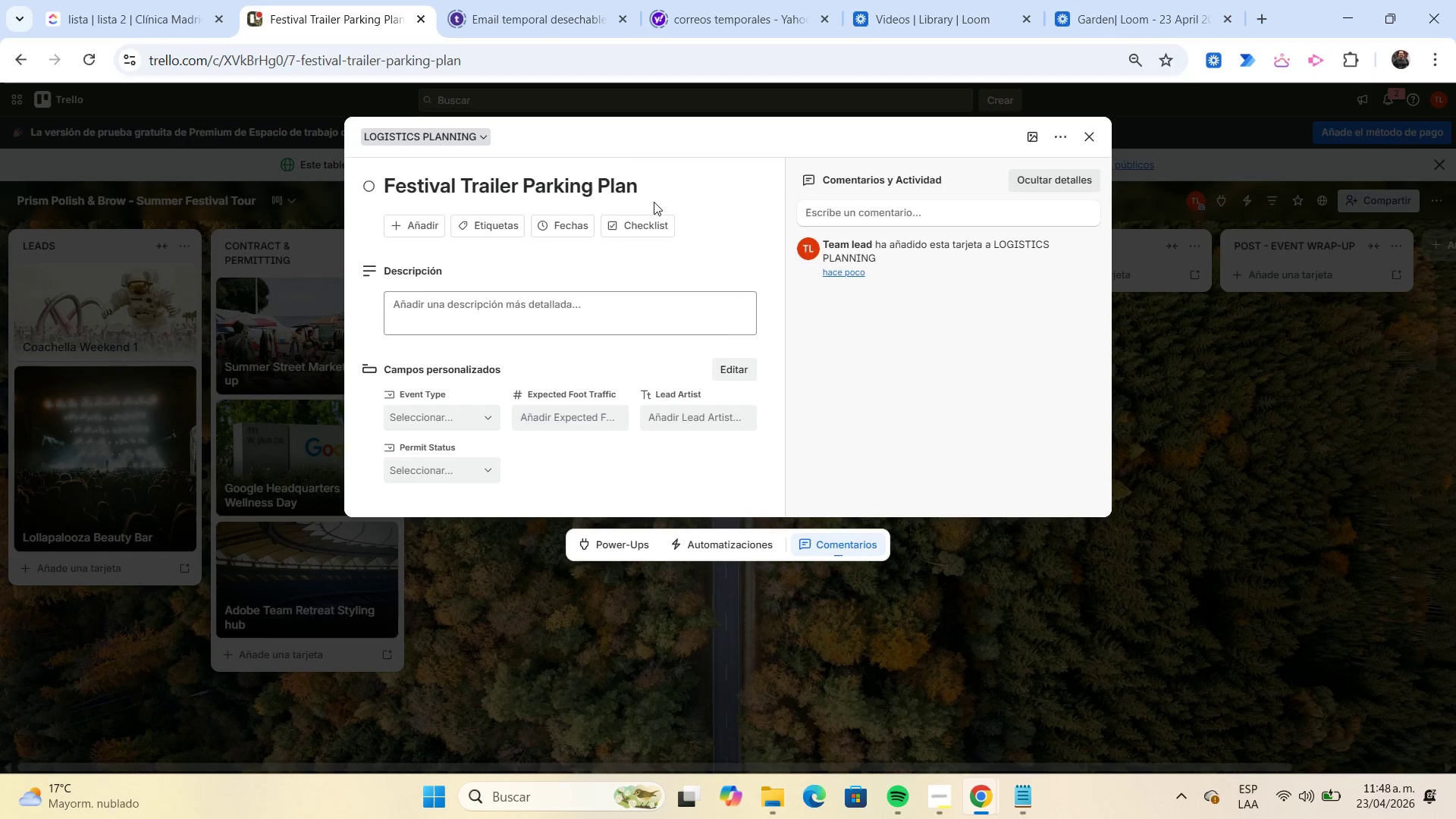 
left_click_drag(start_coordinate=[648, 188], to_coordinate=[368, 192])
 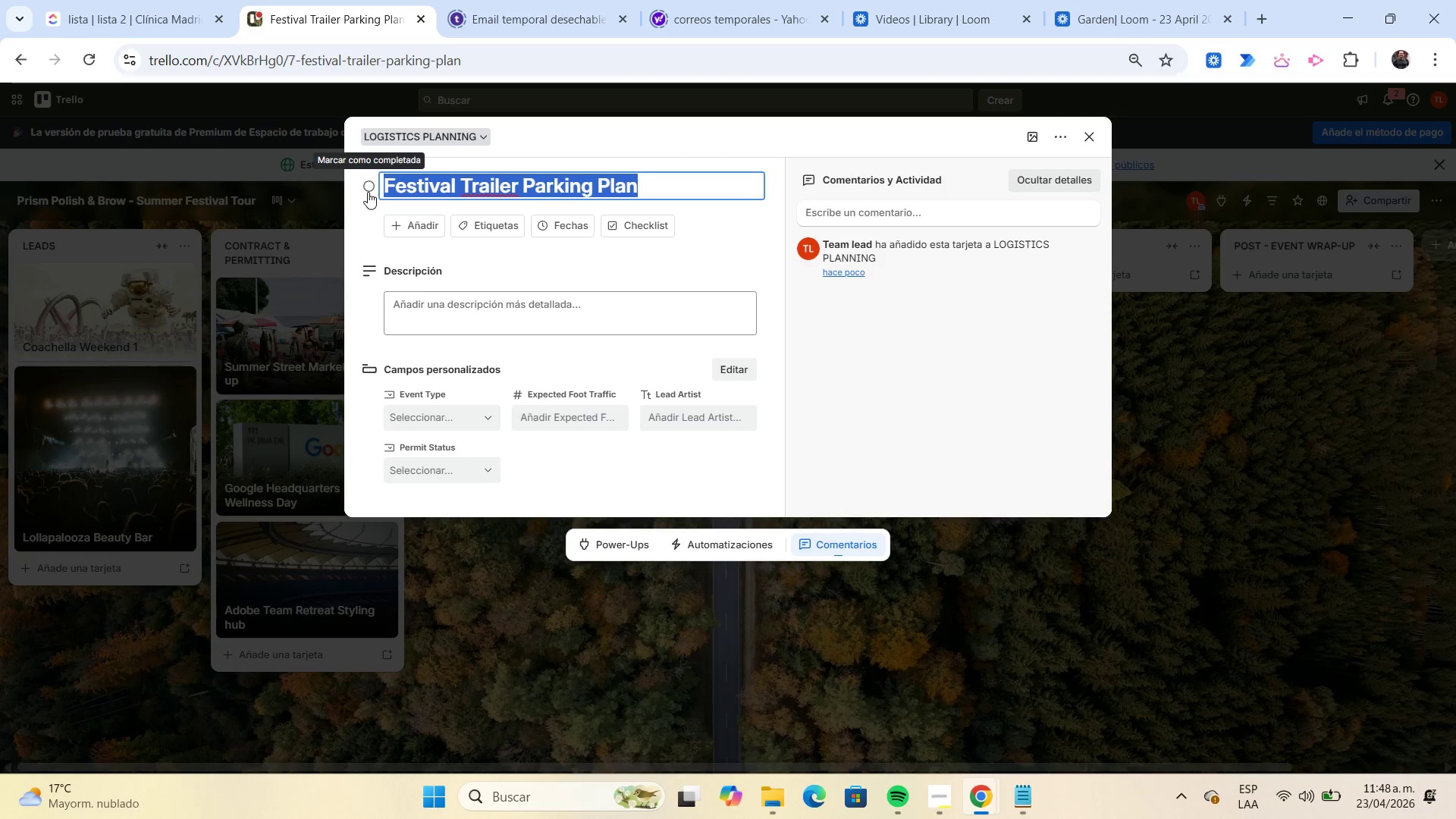 
key(Control+C)
 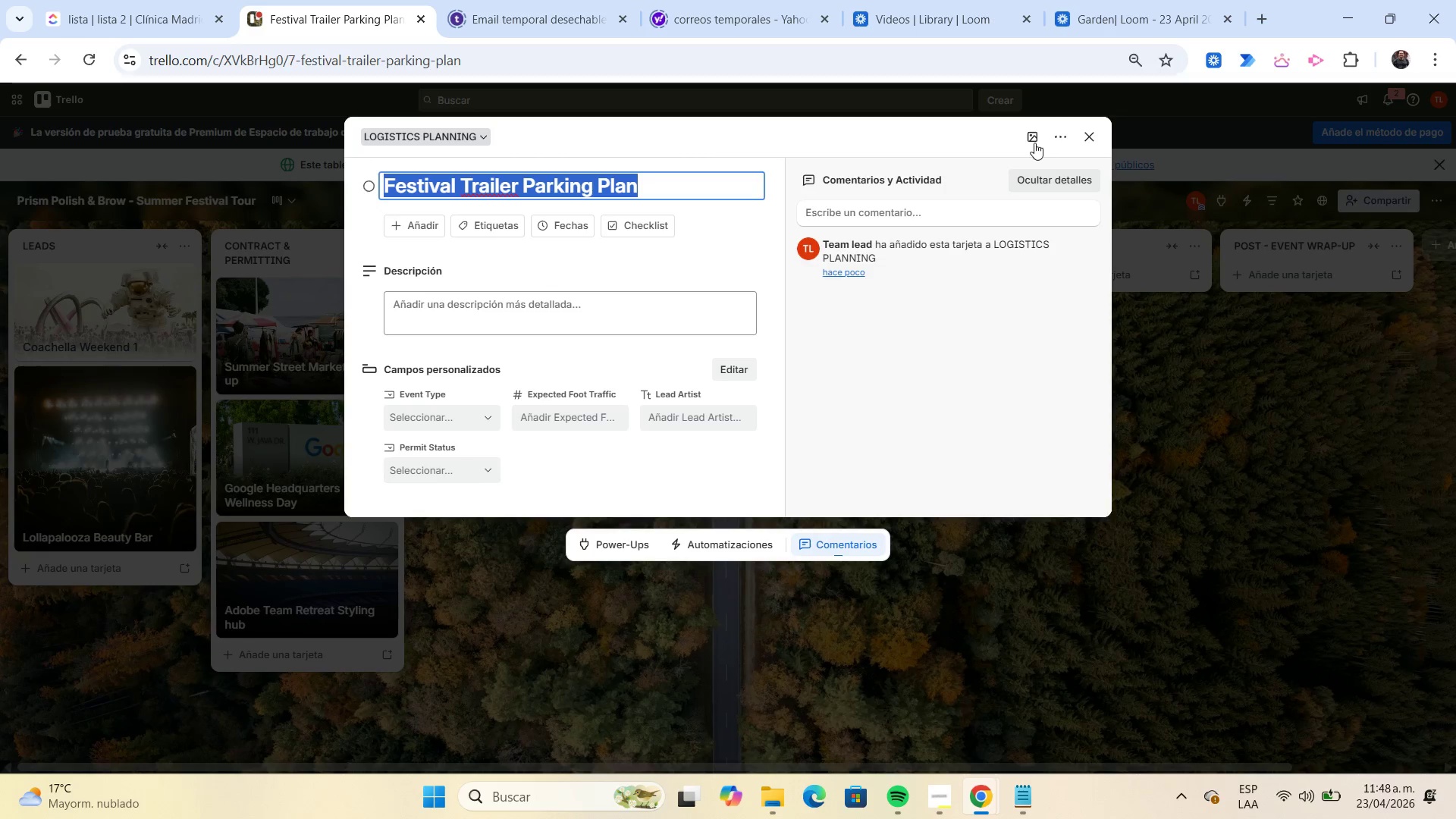 
left_click([1034, 141])
 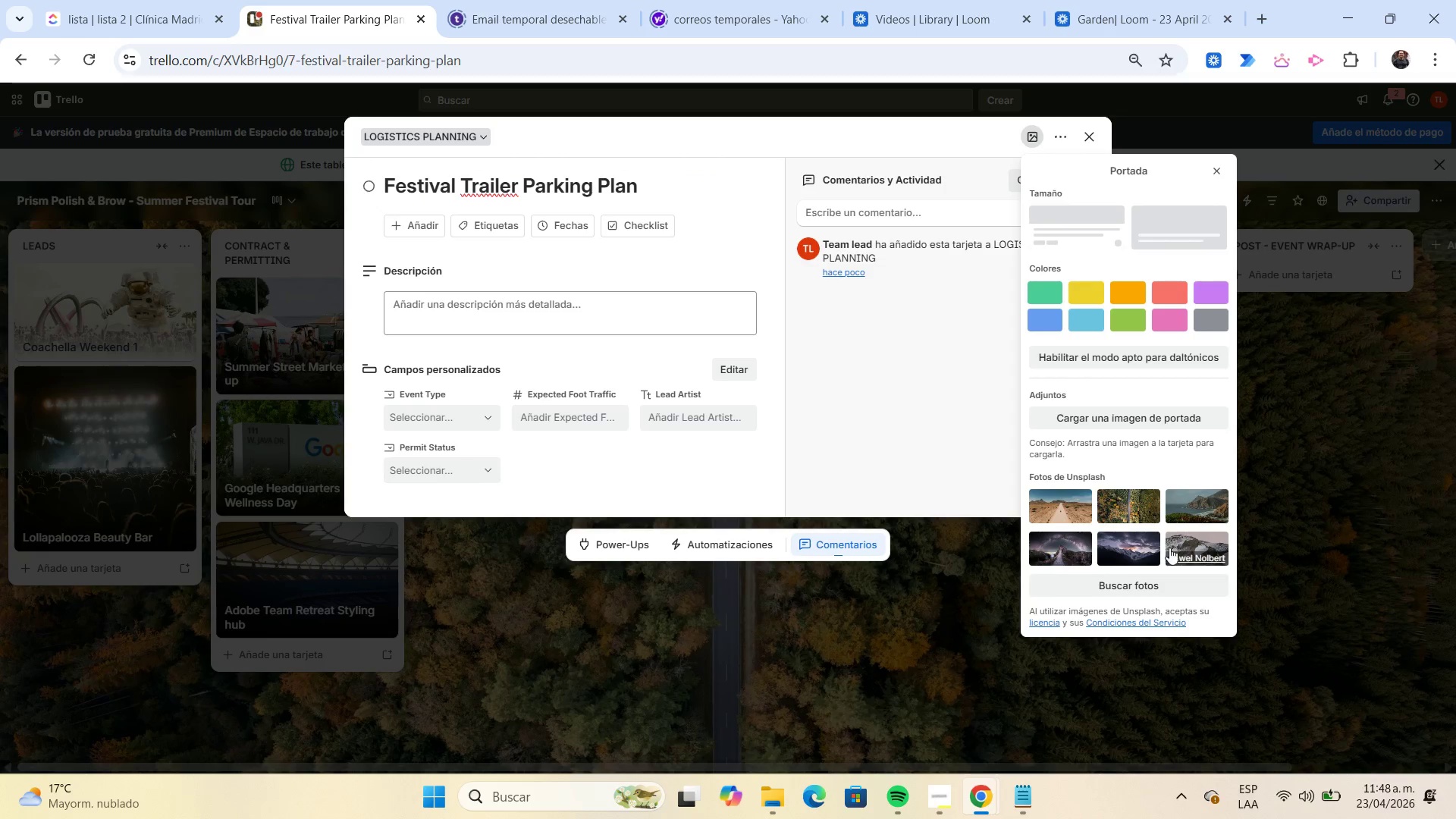 
left_click([1164, 582])
 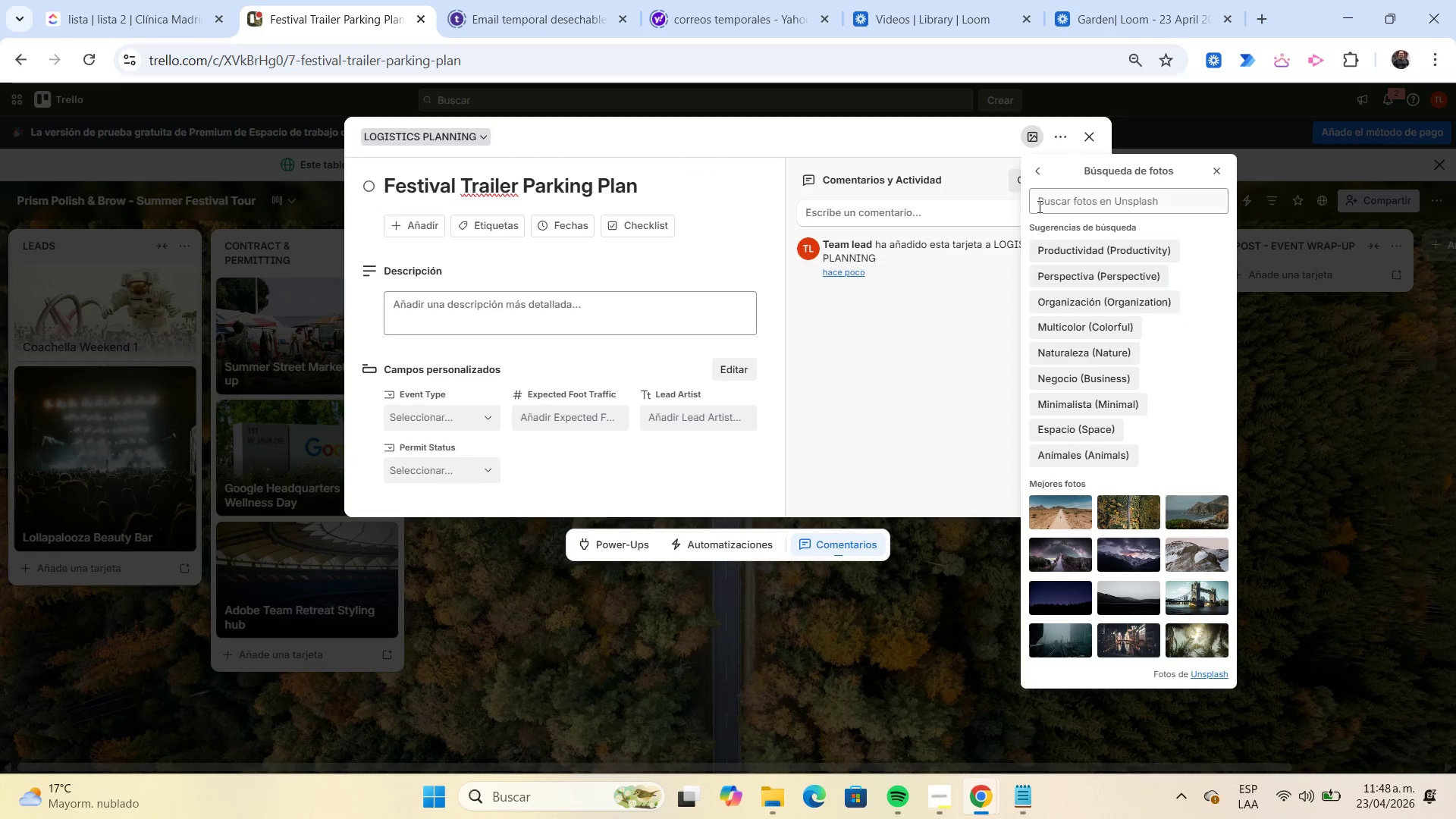 
left_click([1042, 206])
 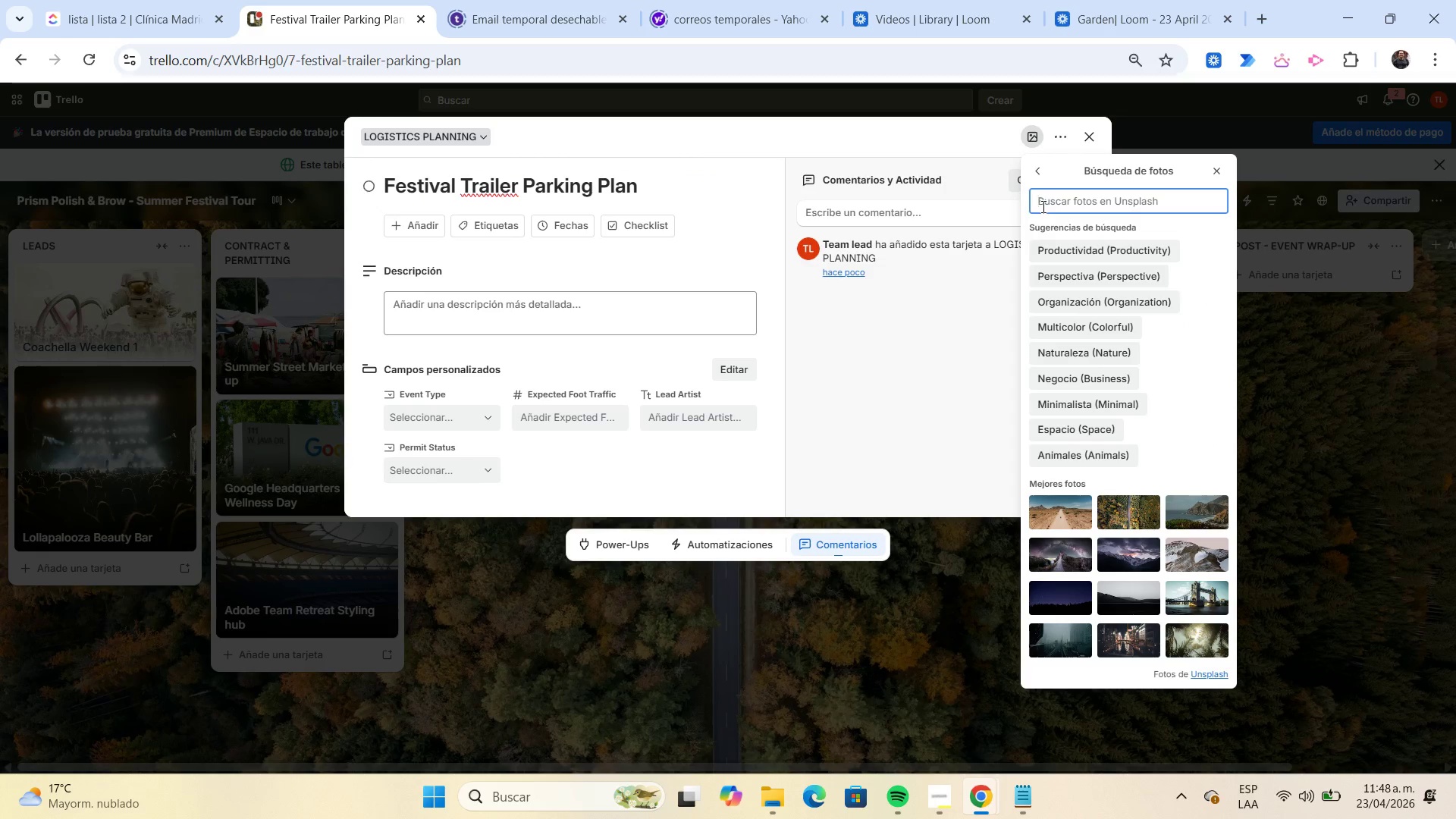 
key(Control+ControlLeft)
 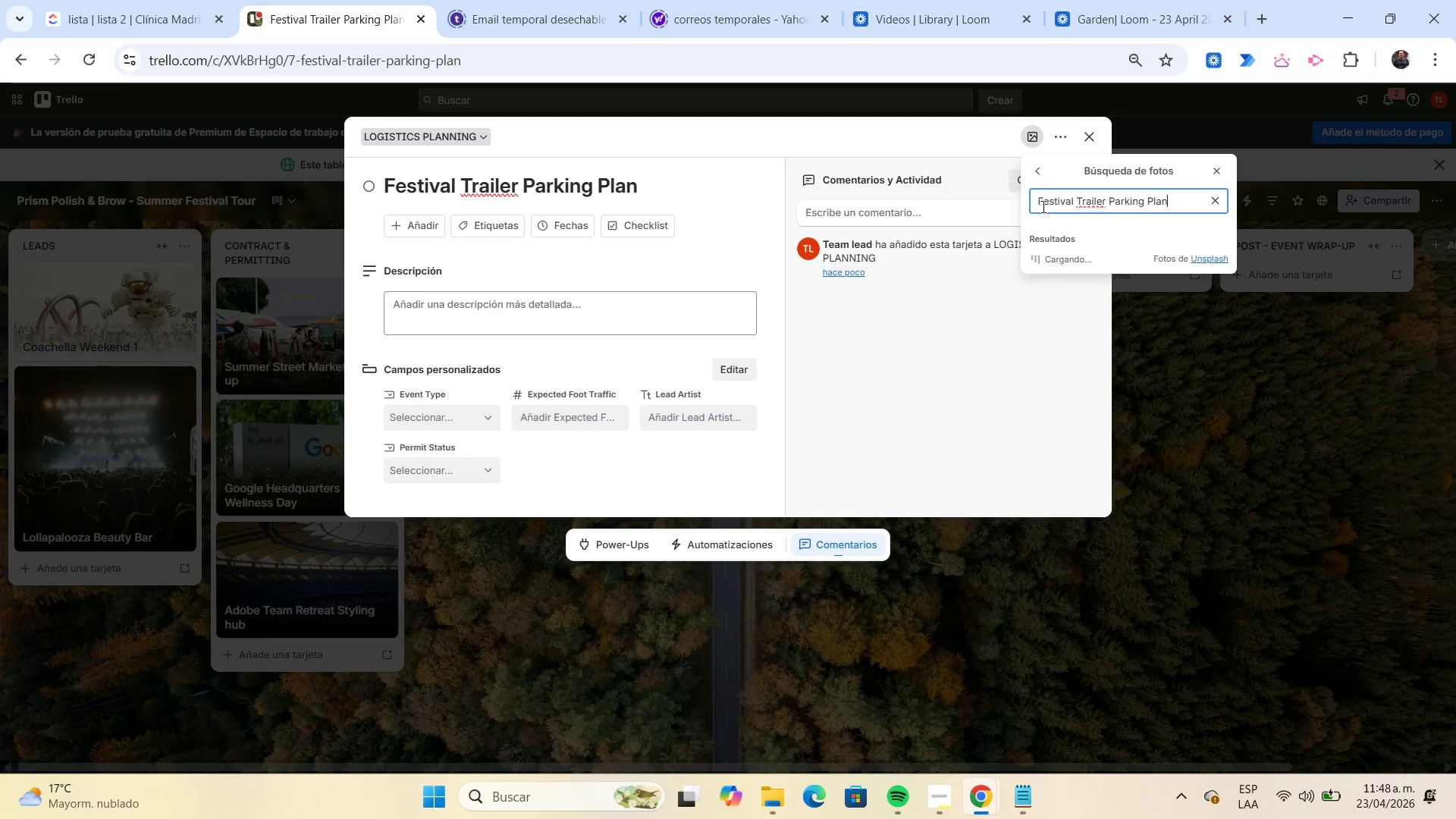 
key(Control+V)
 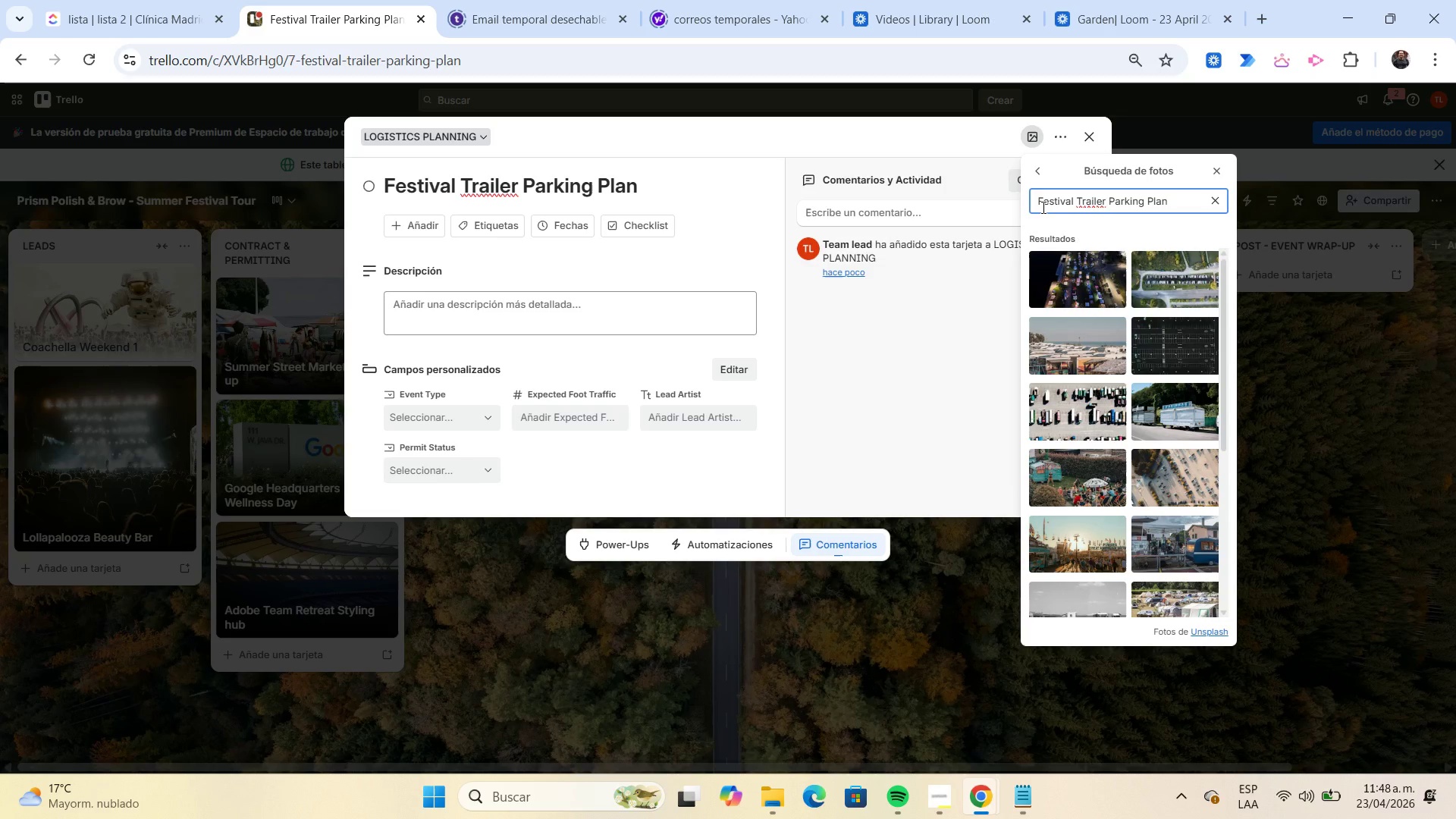 
wait(8.88)
 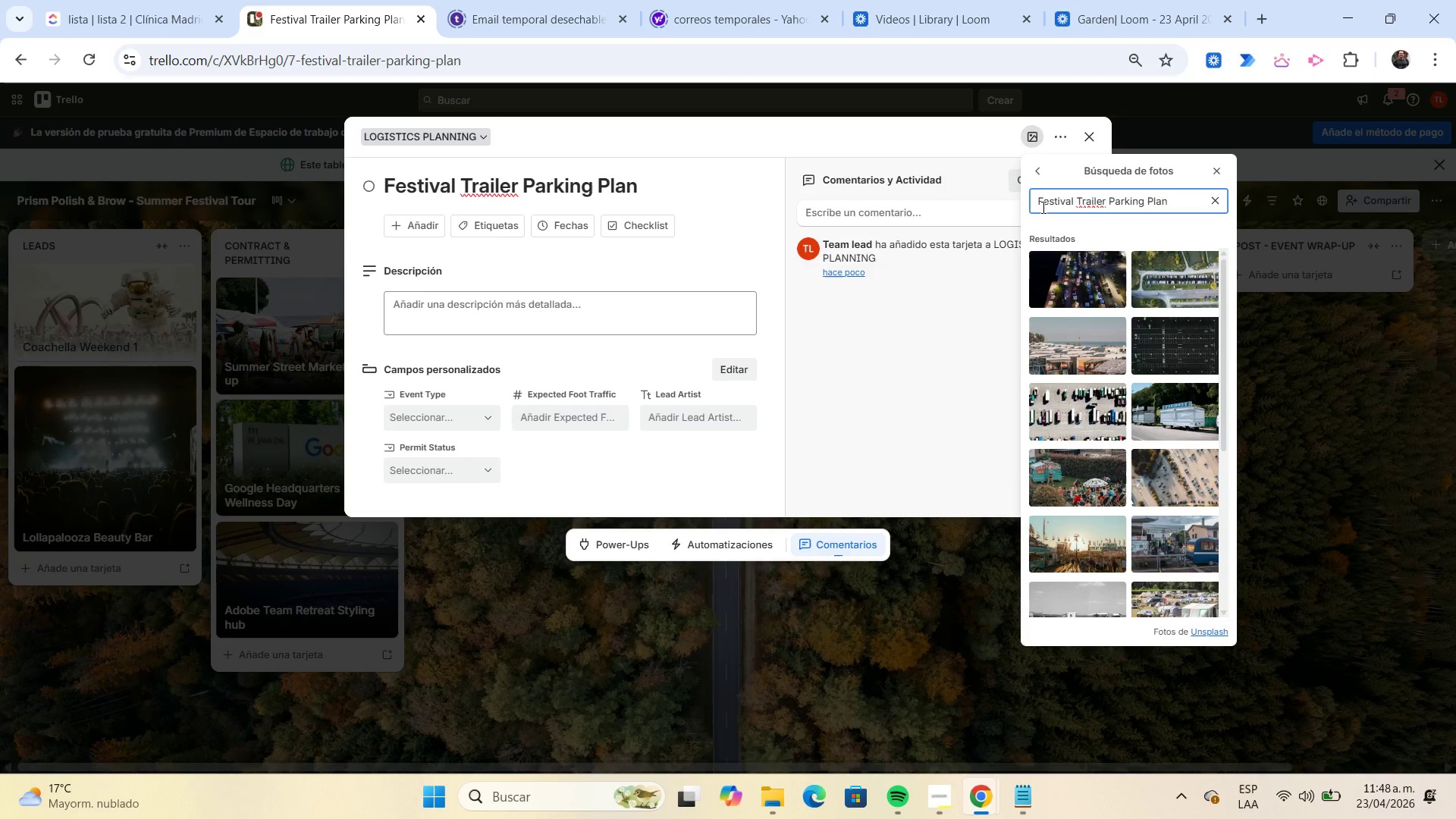 
left_click([1082, 341])
 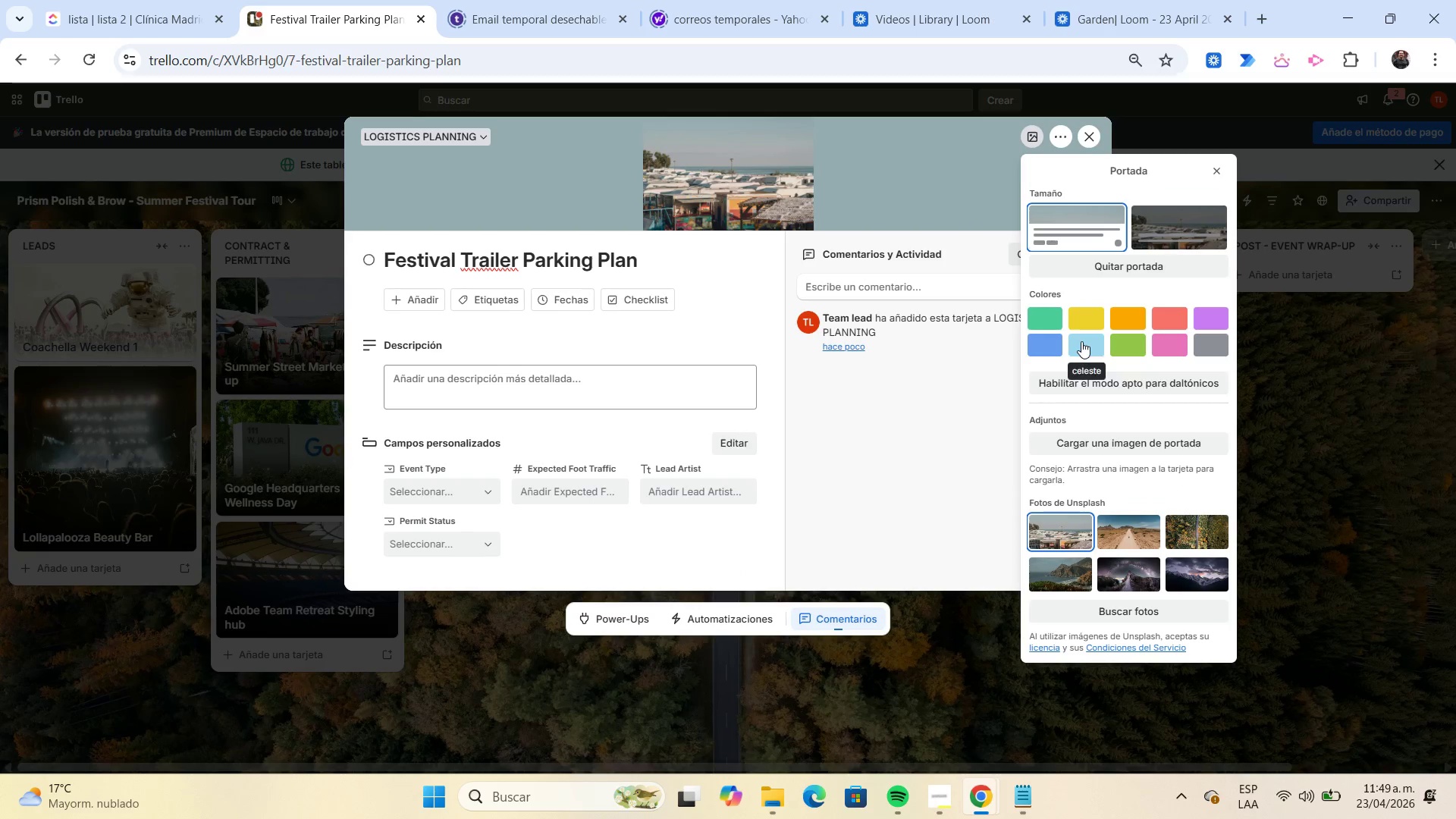 
left_click([1201, 213])
 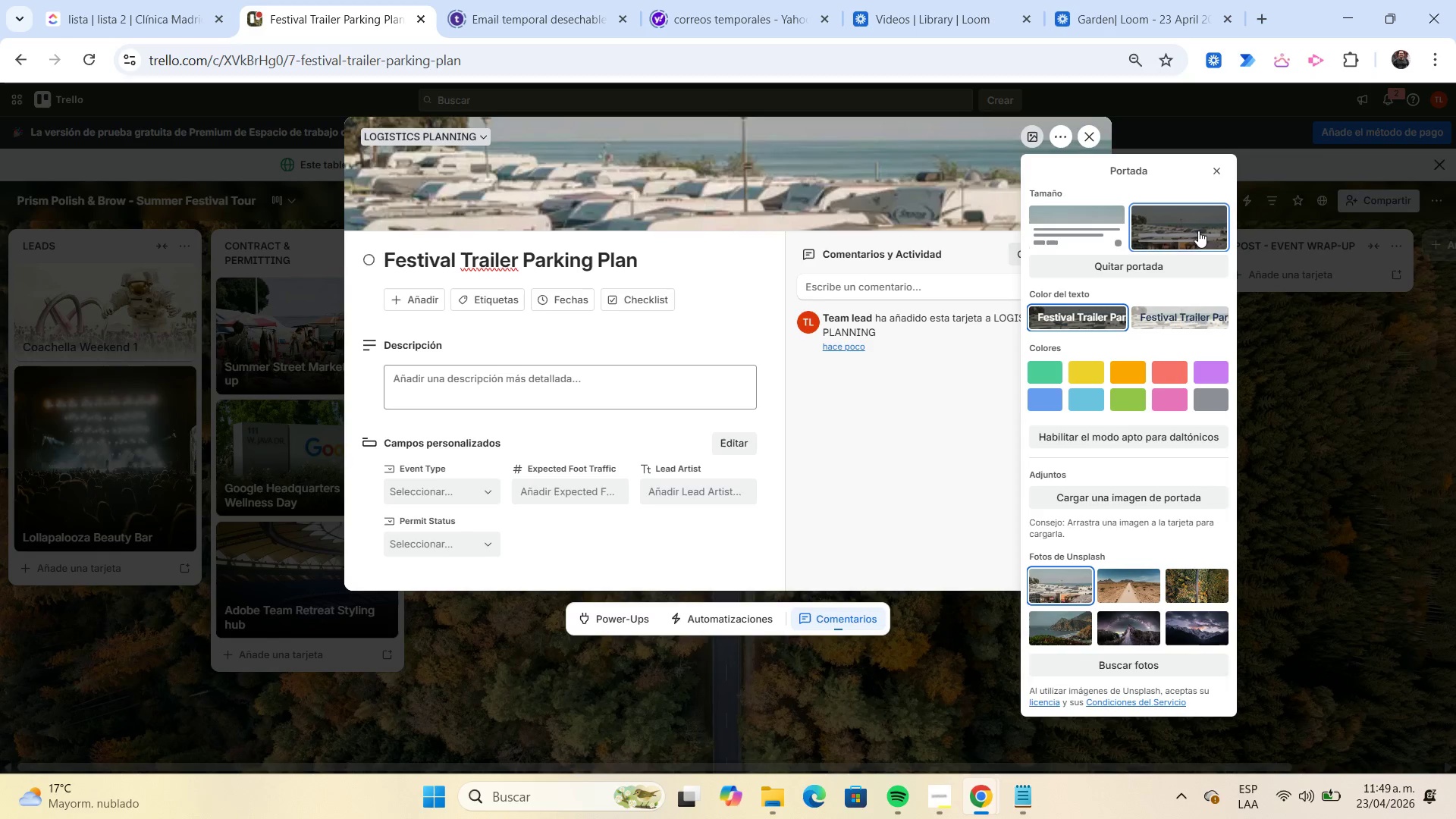 
left_click([1150, 667])
 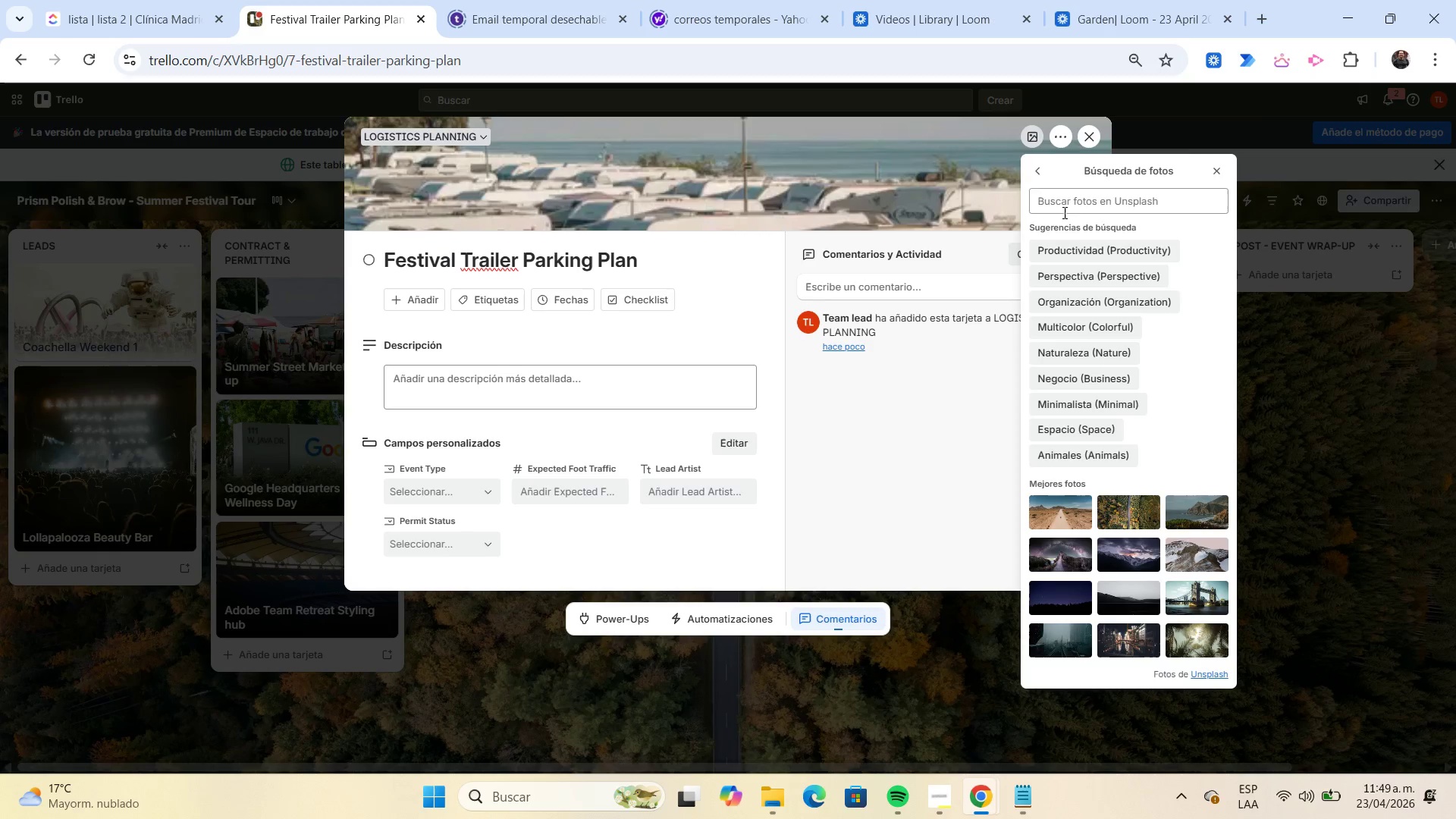 
left_click([1062, 212])
 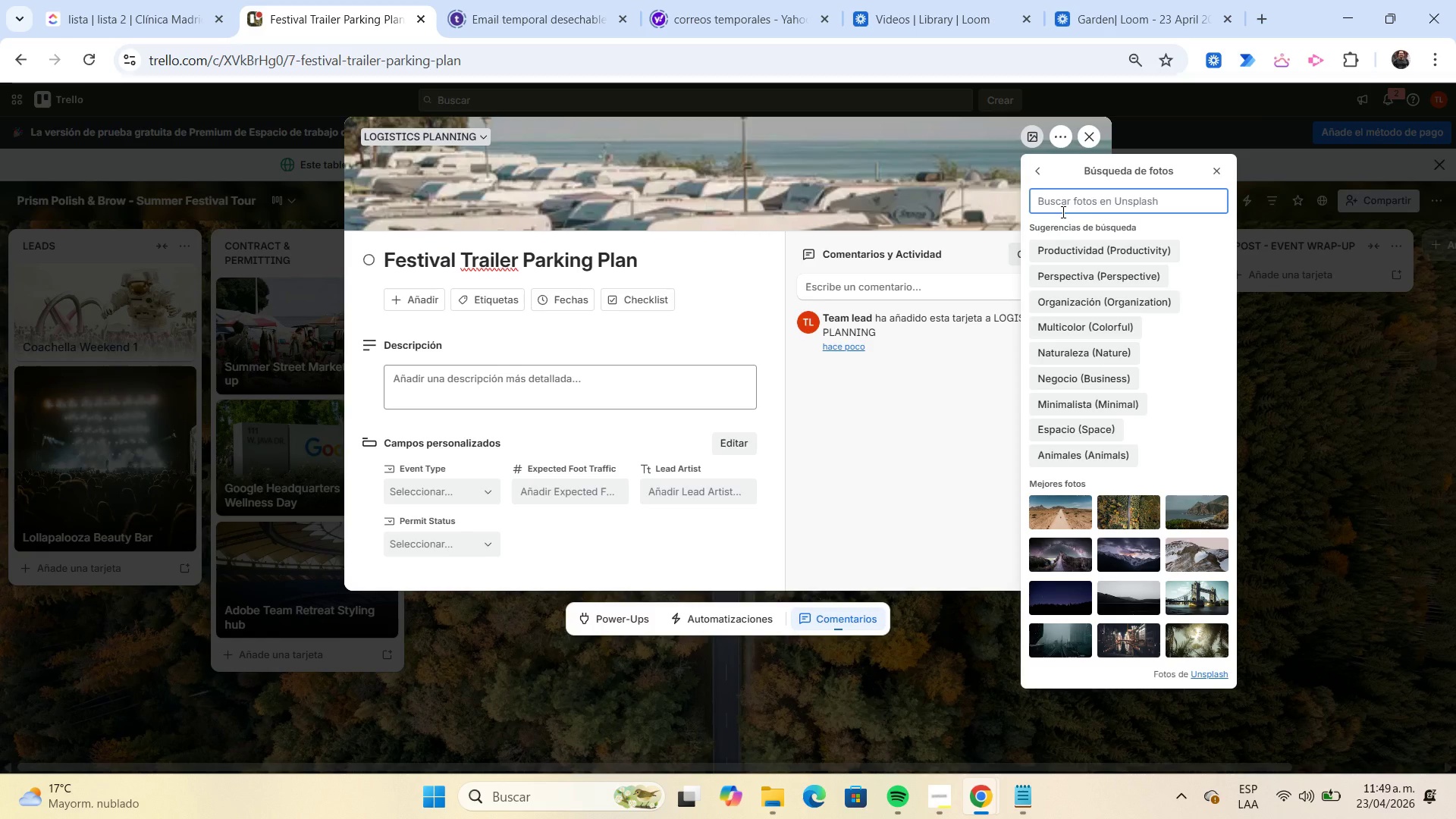 
key(Control+V)
 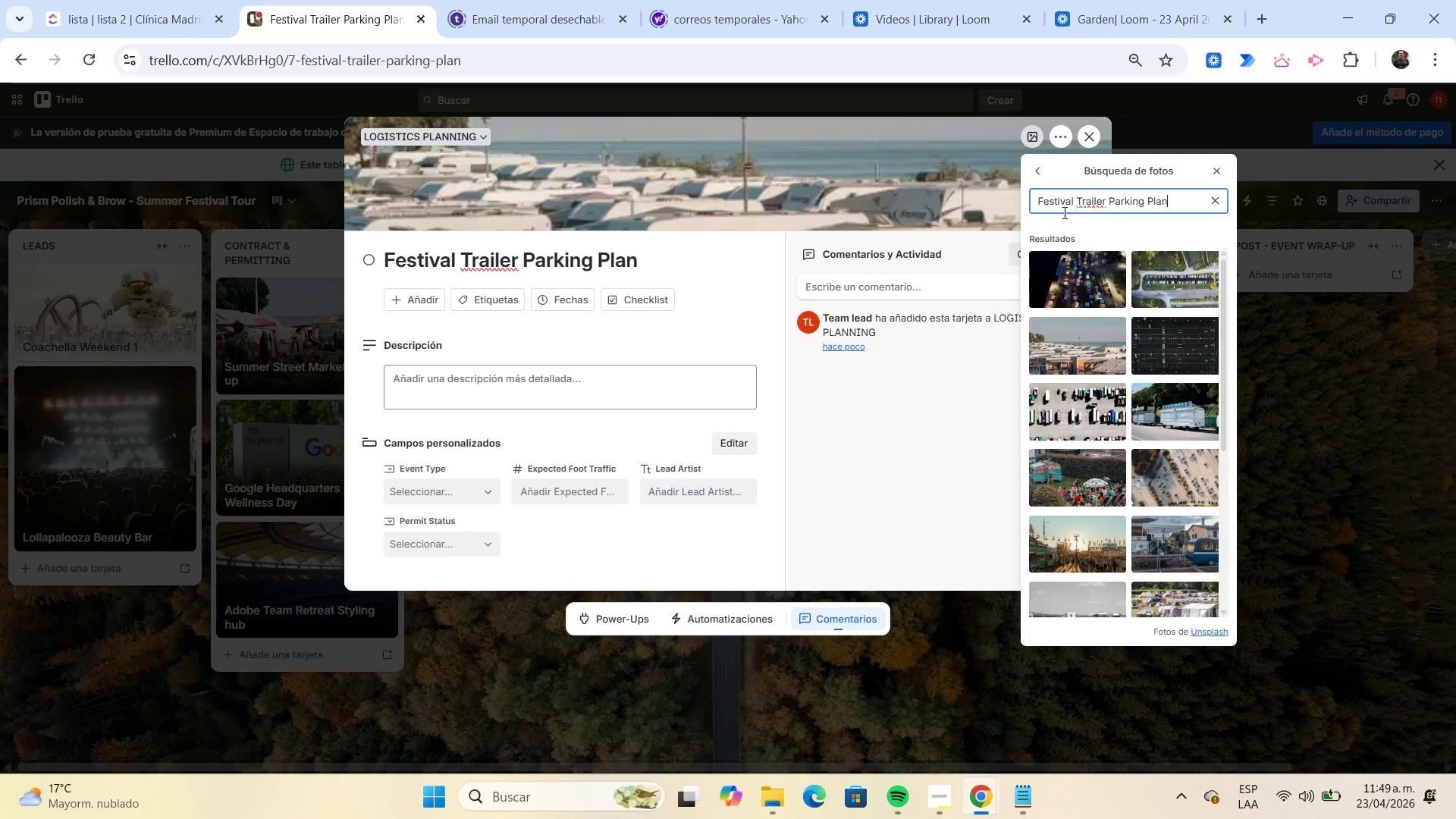 
scroll: coordinate [1128, 295], scroll_direction: down, amount: 1.0
 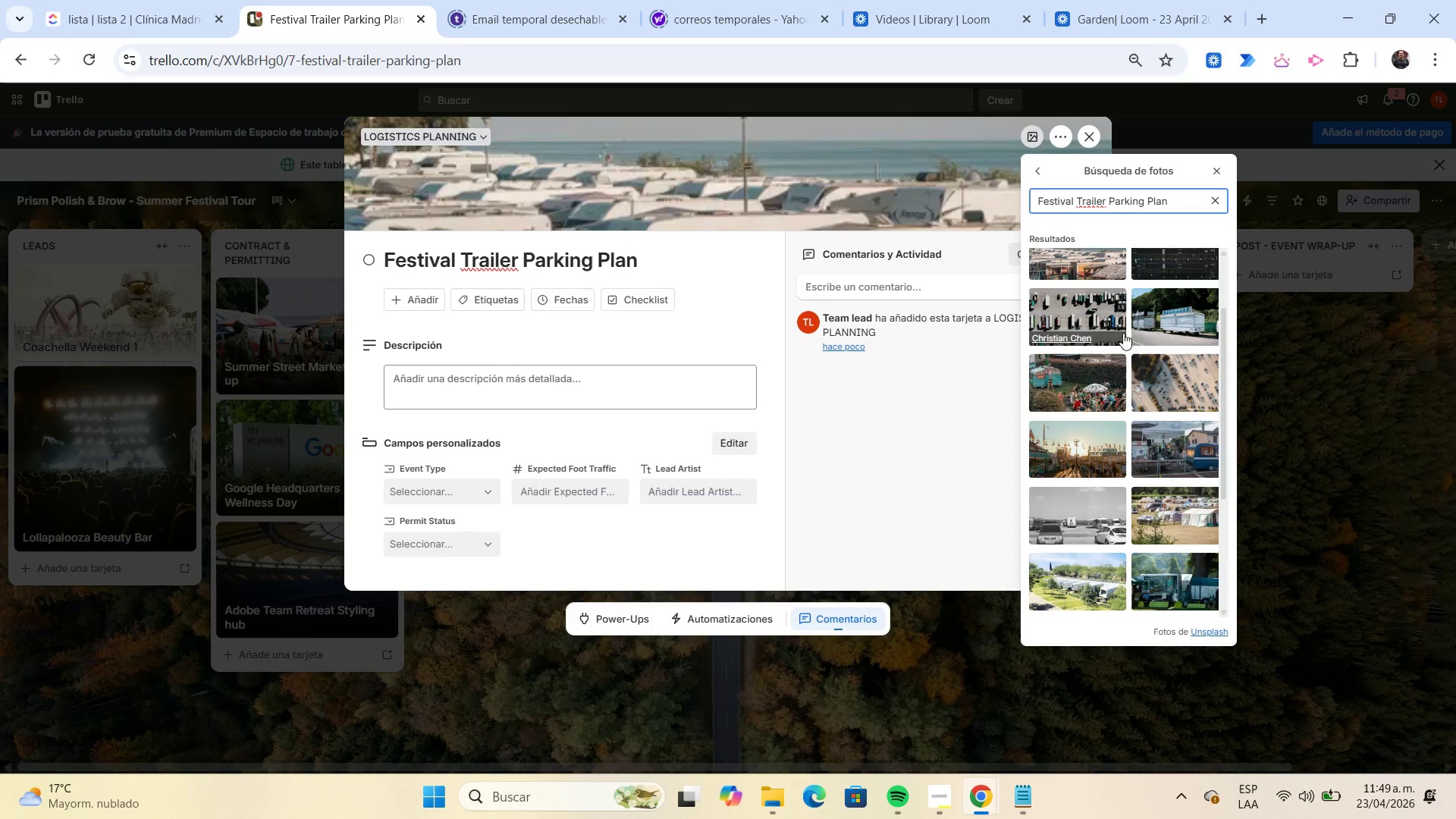 
mouse_move([1101, 353])
 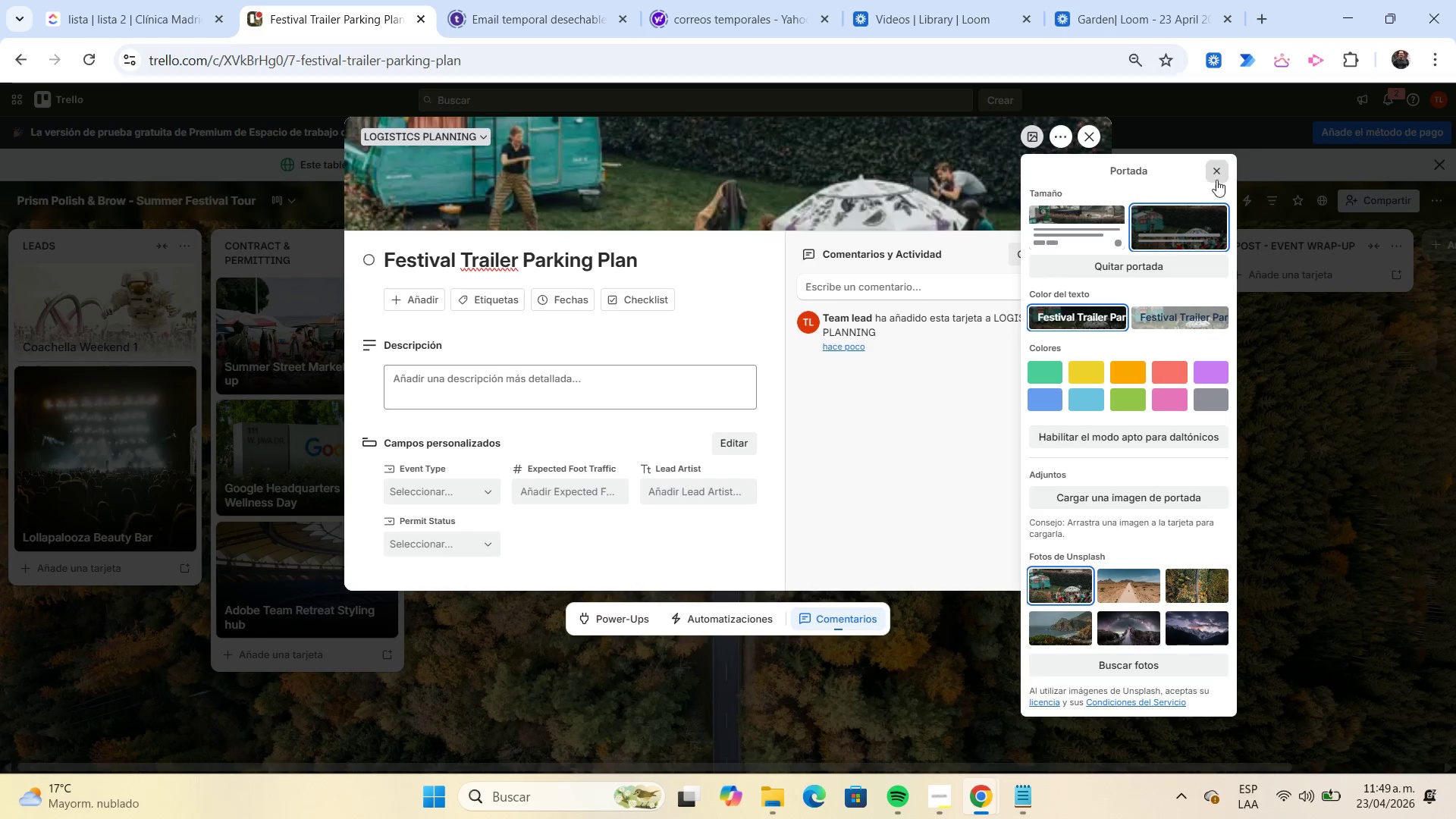 
left_click([1216, 176])
 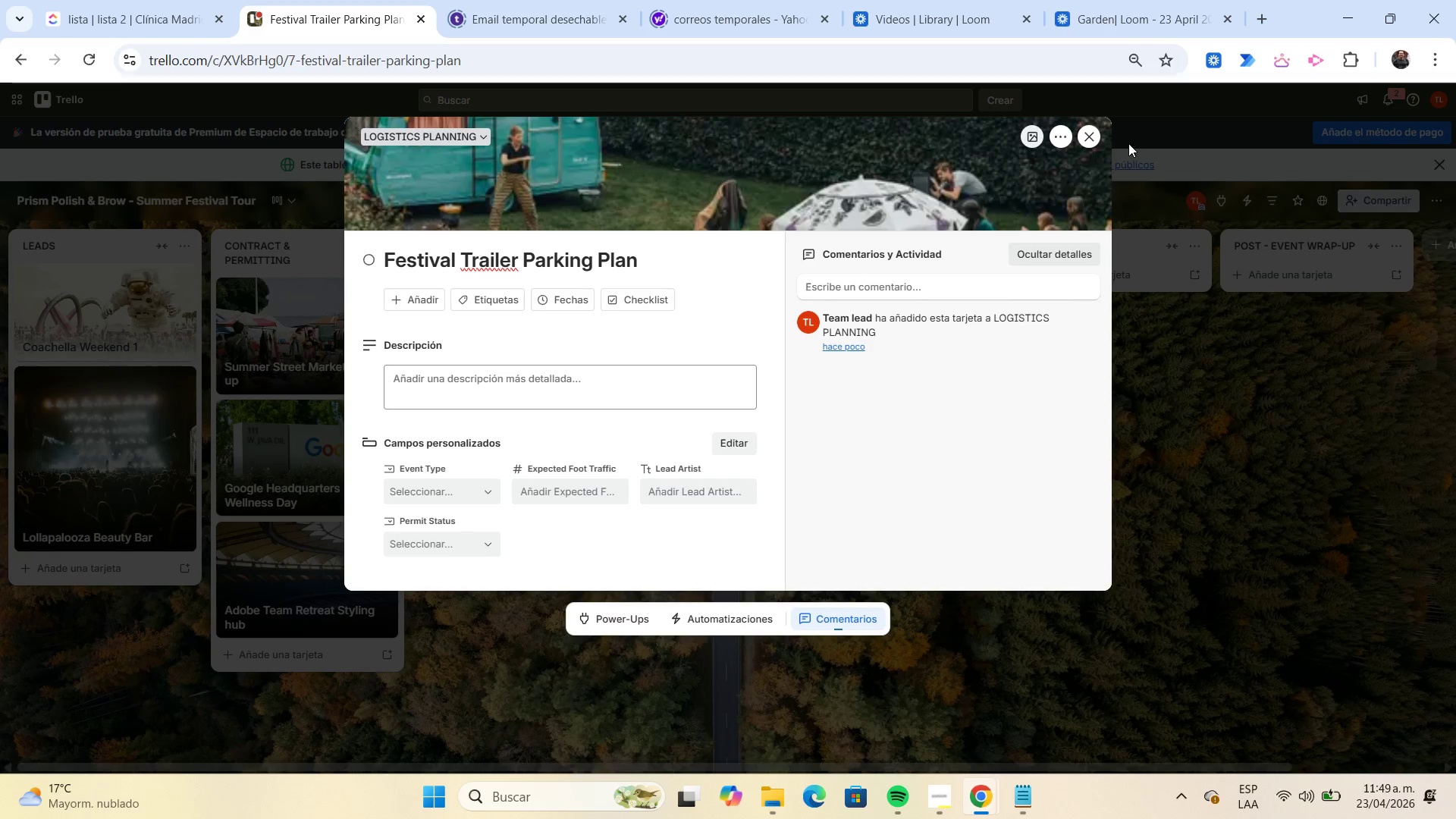 
left_click([1098, 133])
 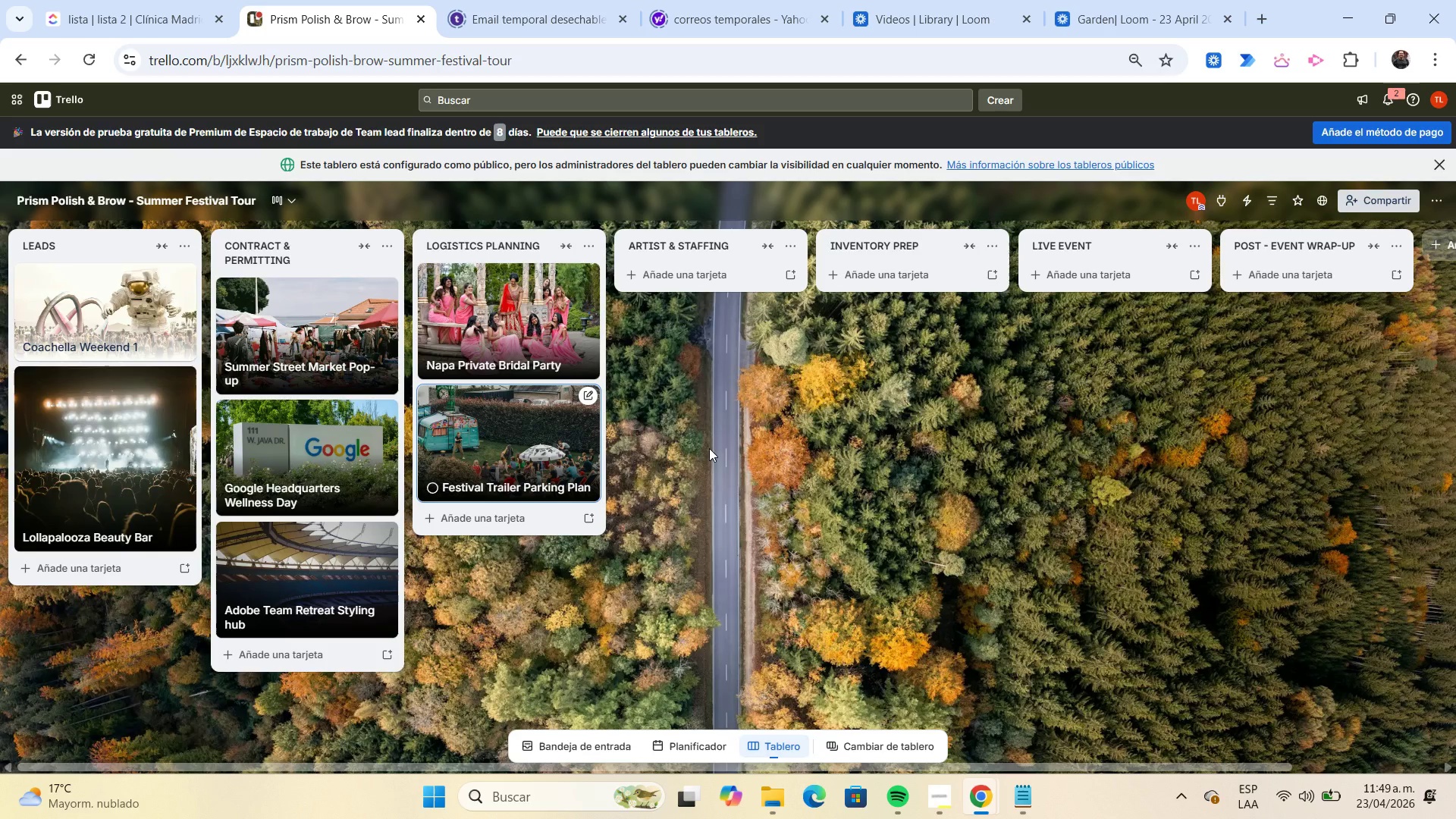 
left_click([556, 433])
 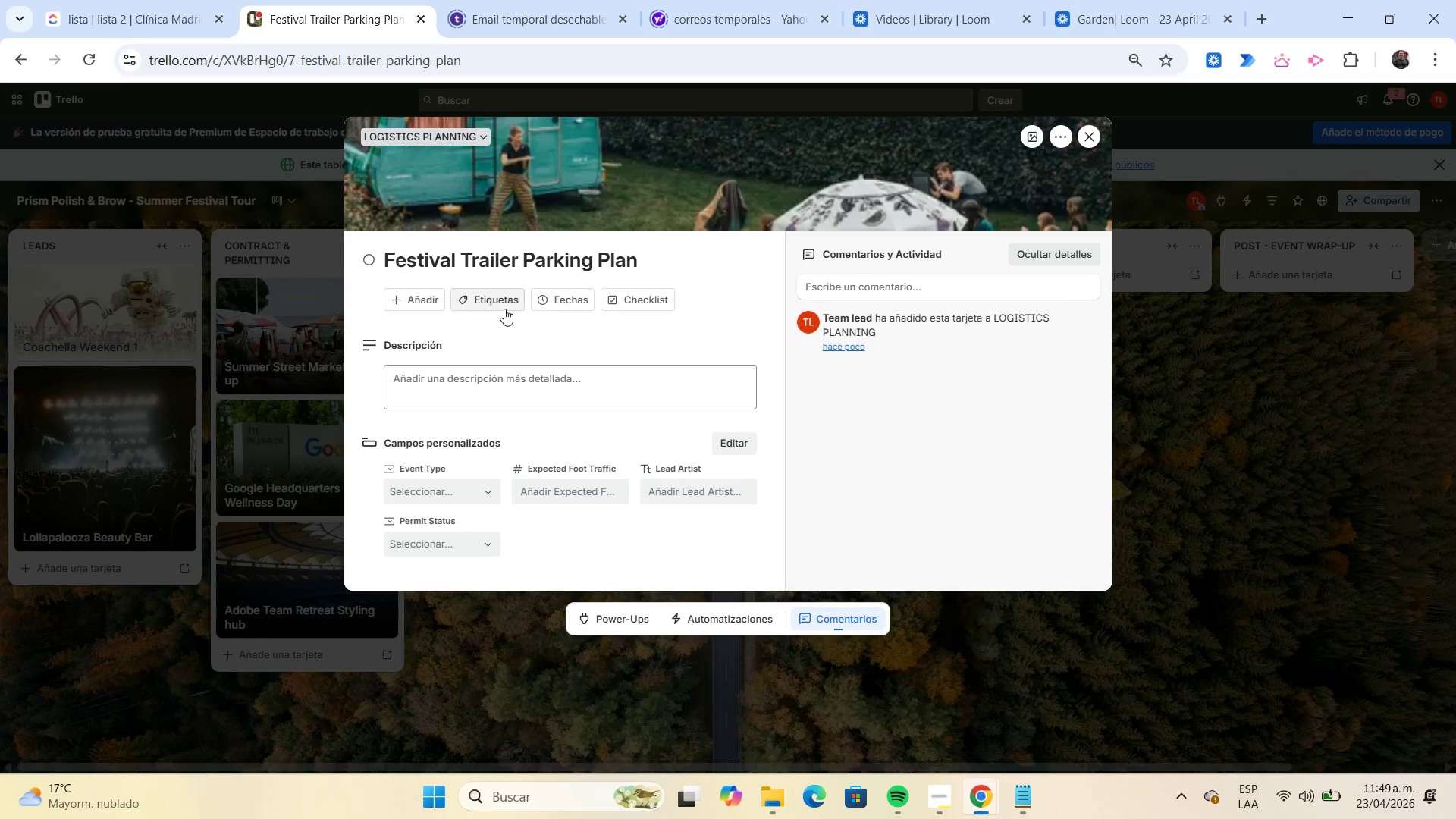 
left_click([503, 306])
 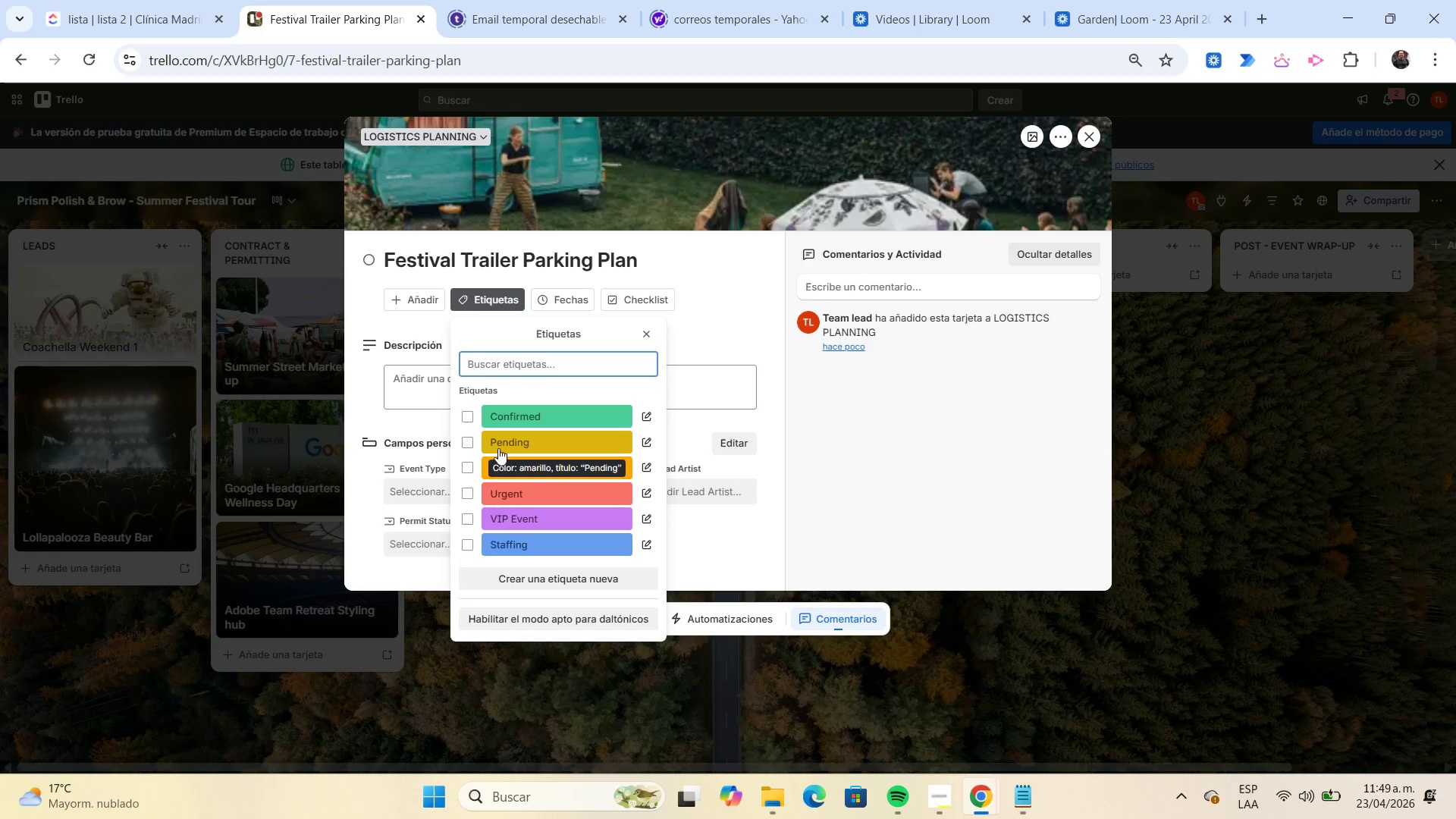 
wait(5.5)
 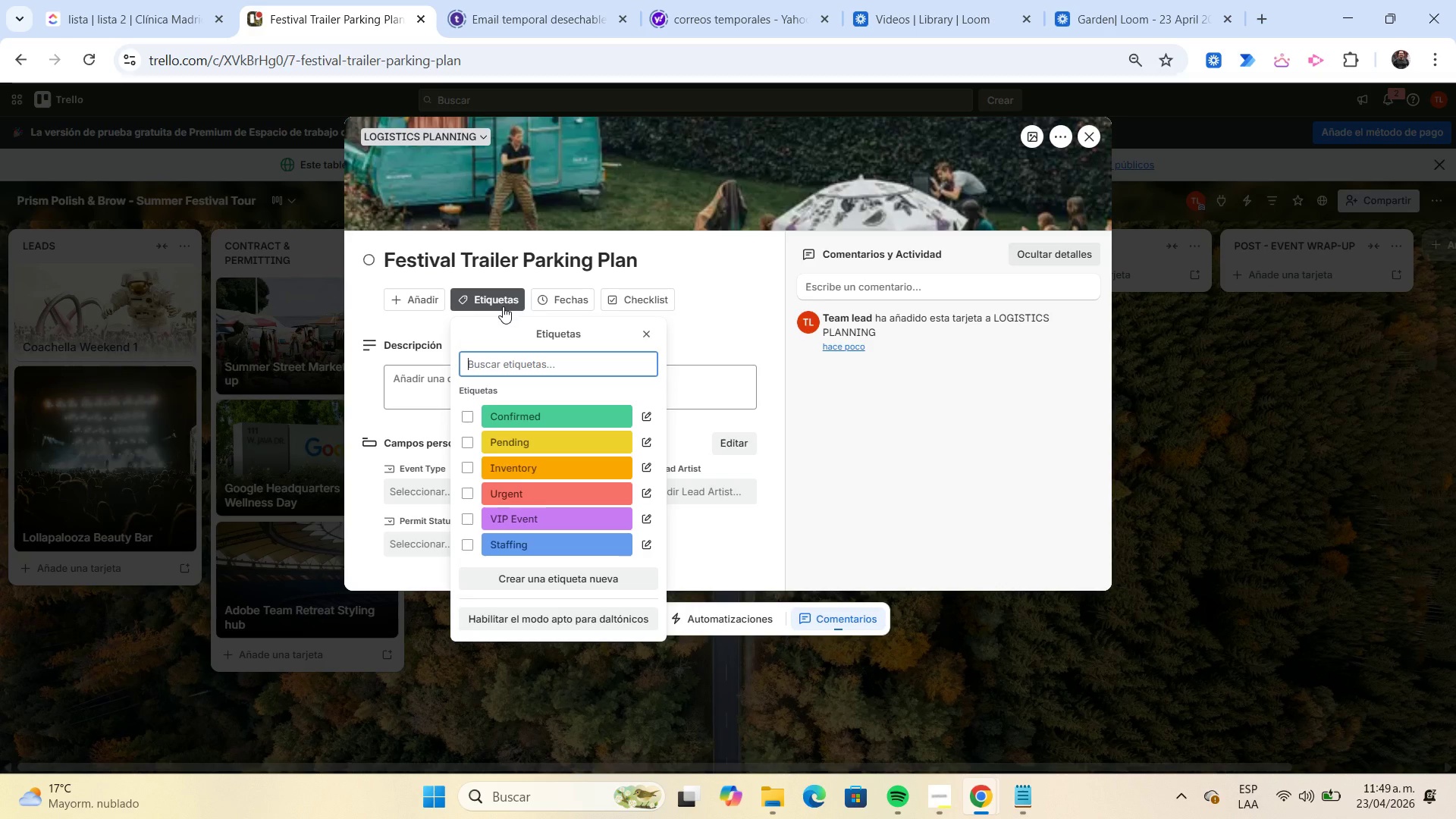 
left_click([492, 516])
 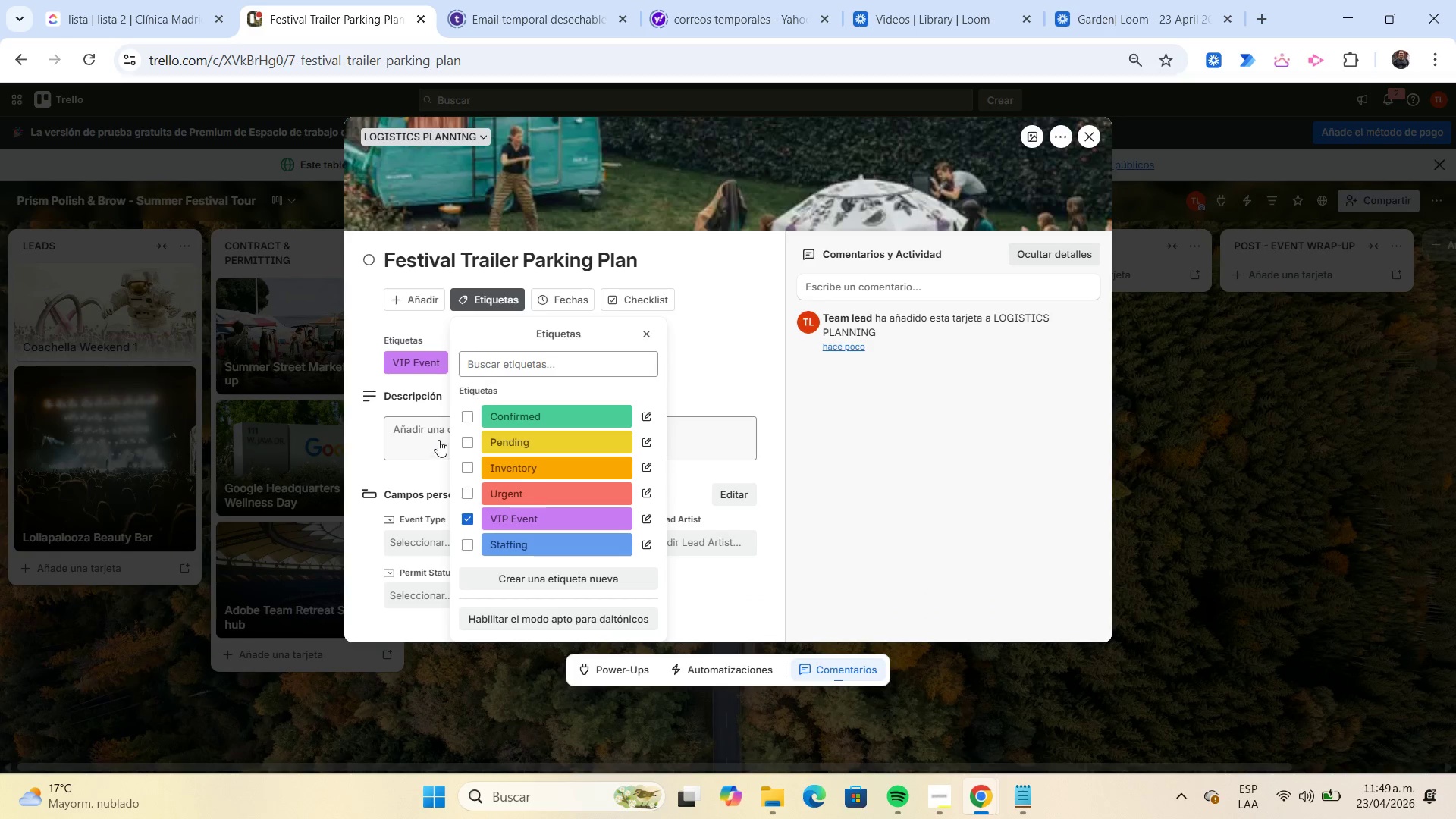 
left_click([437, 438])
 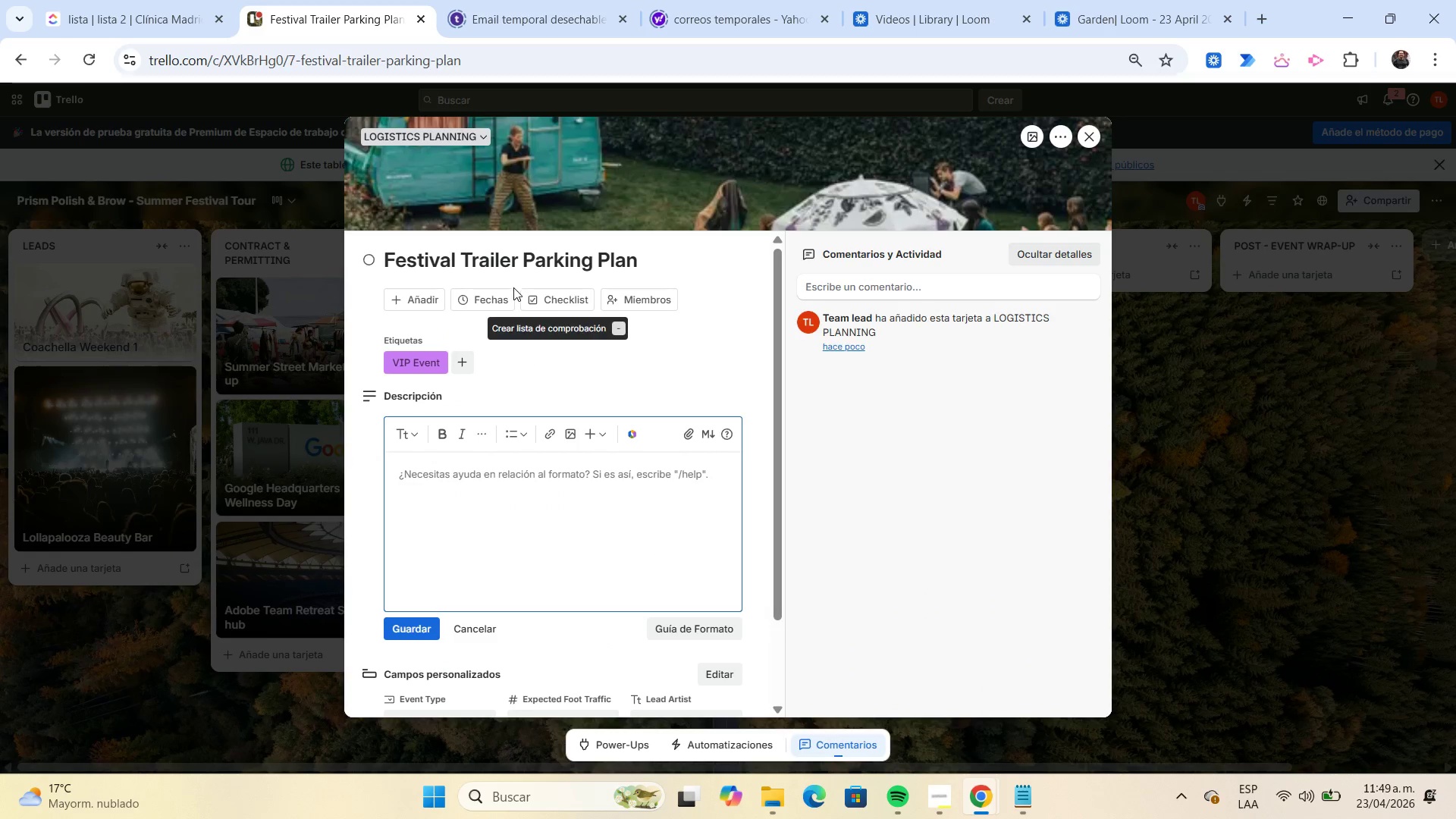 
left_click([494, 296])
 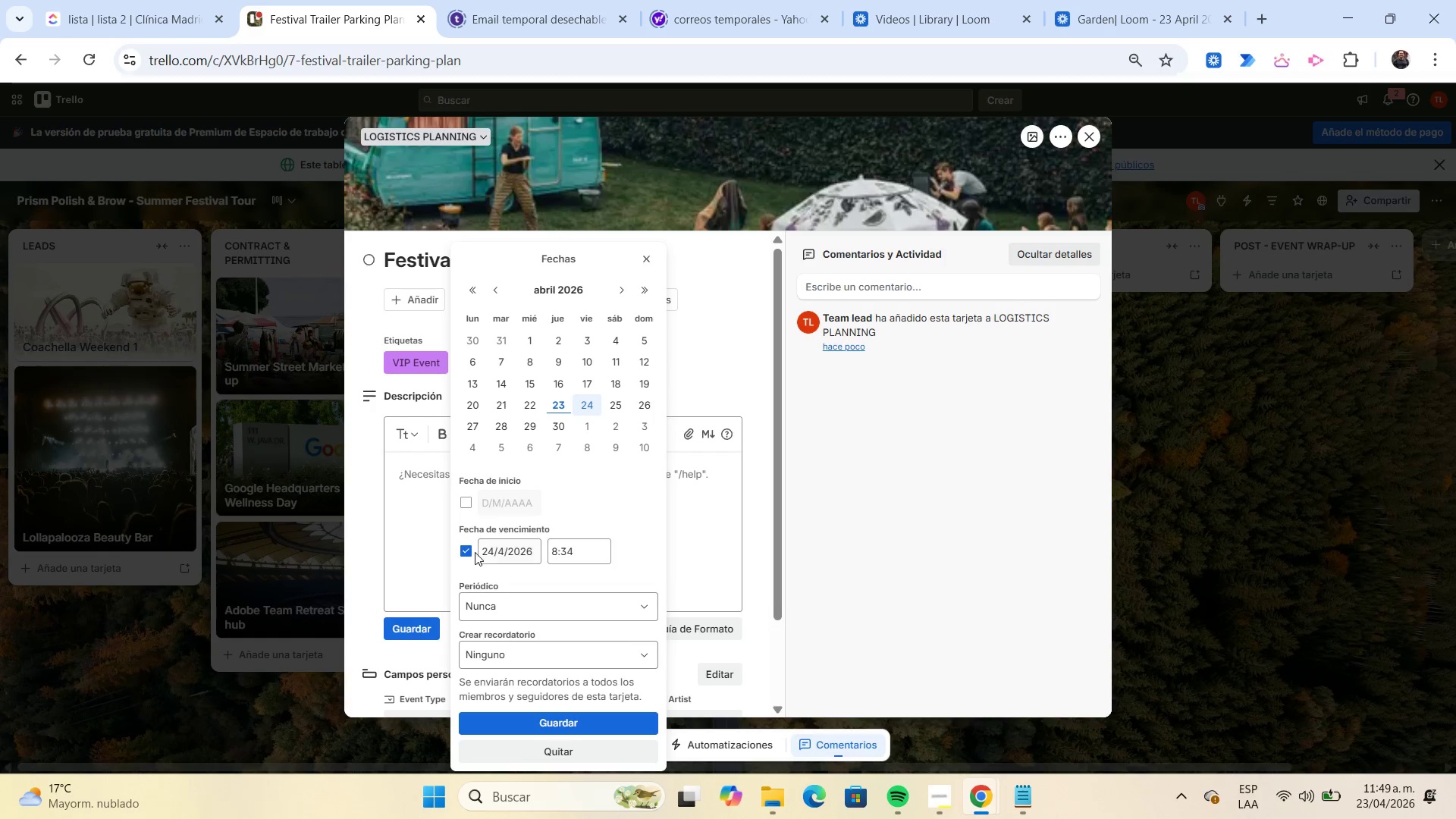 
left_click([466, 549])
 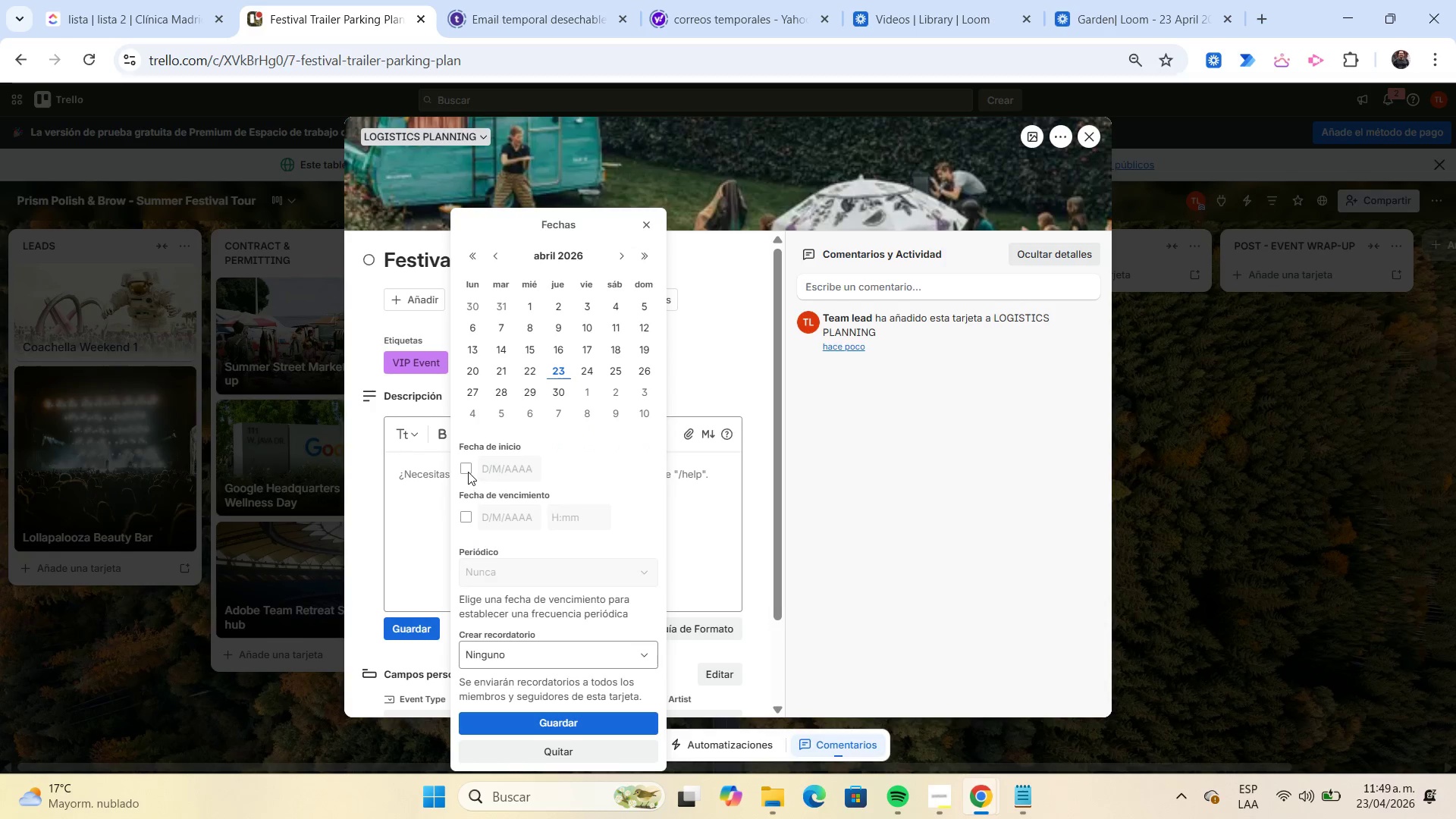 
left_click([467, 471])
 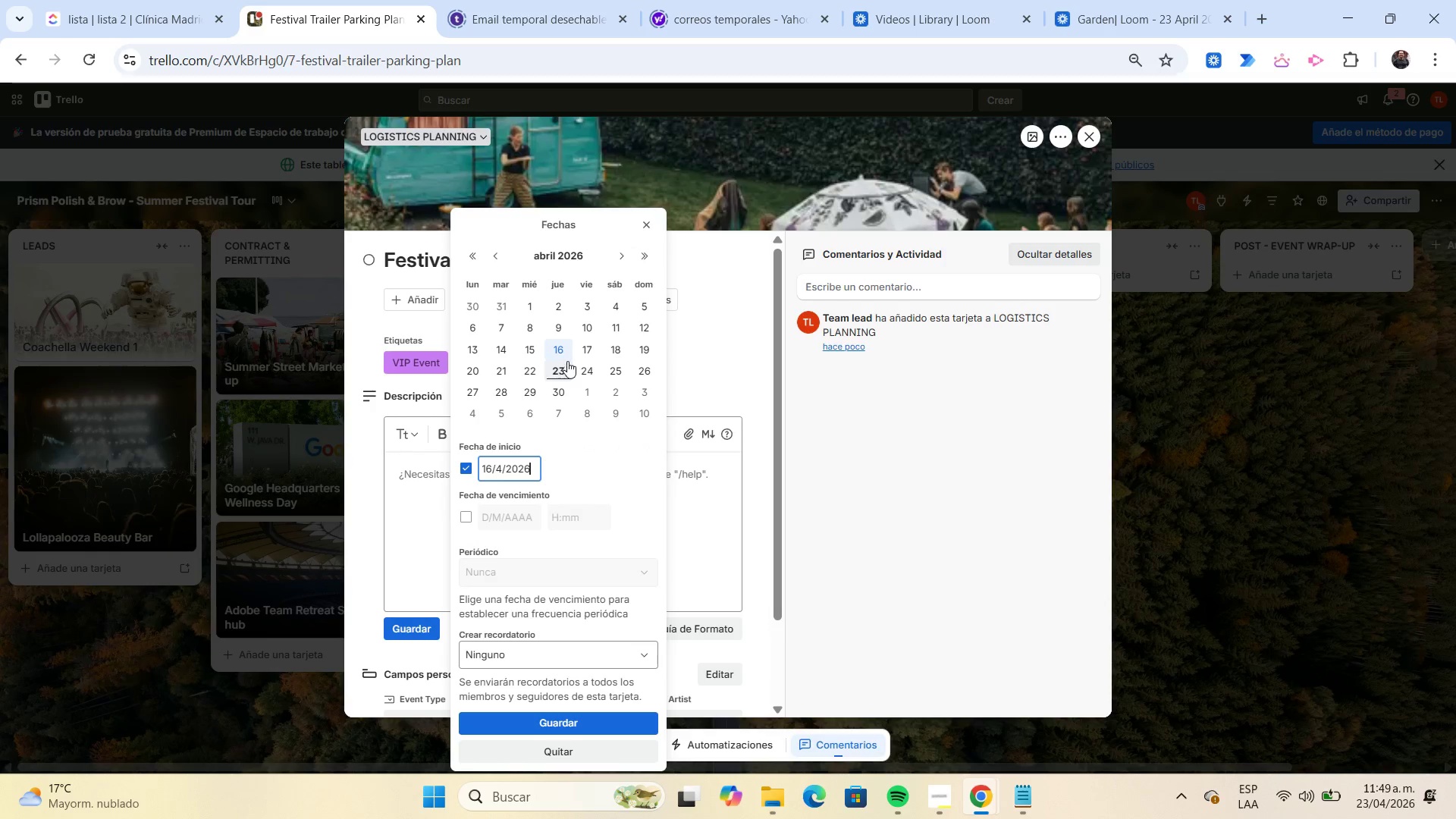 
left_click([582, 351])
 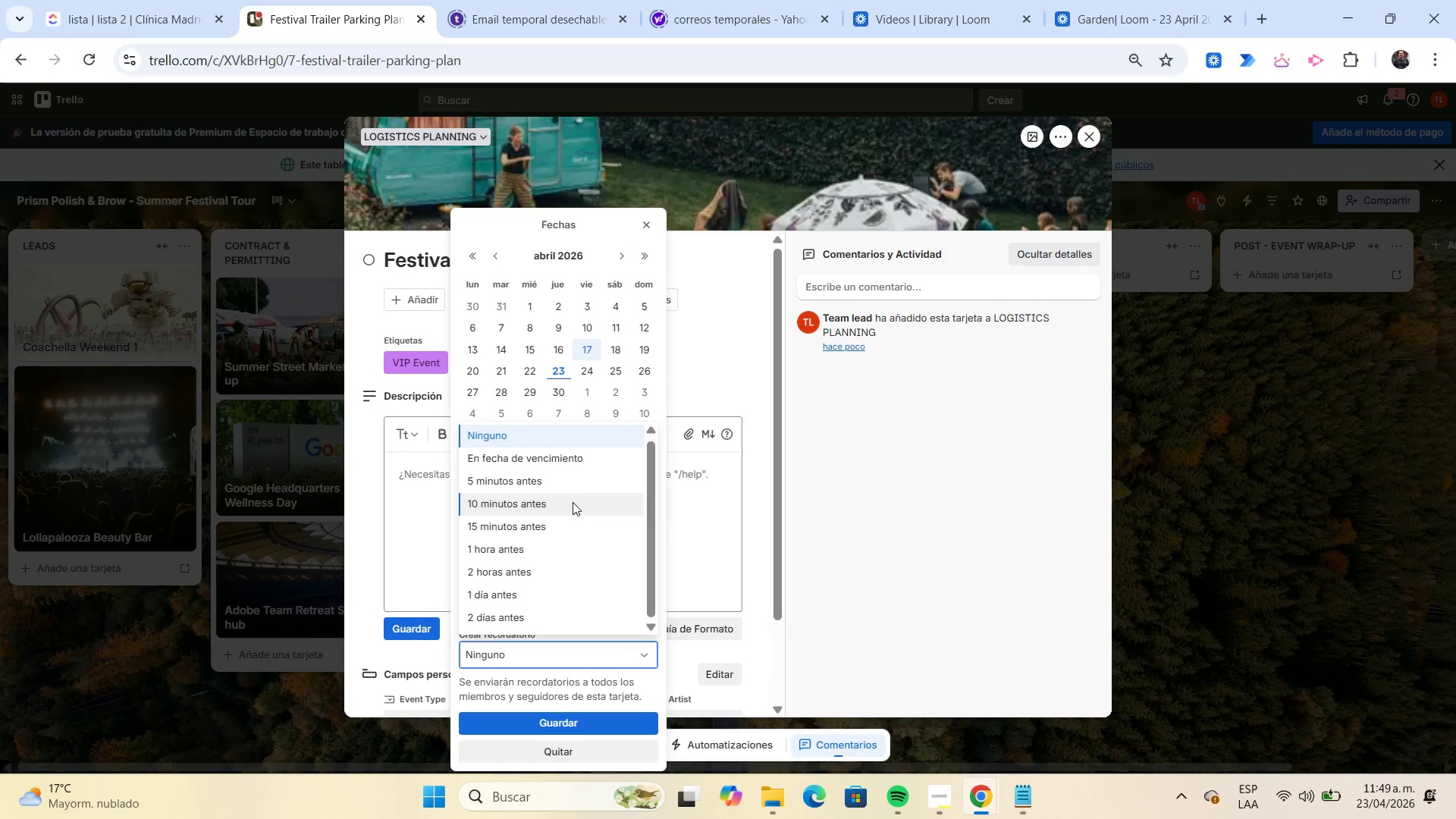 
left_click([575, 464])
 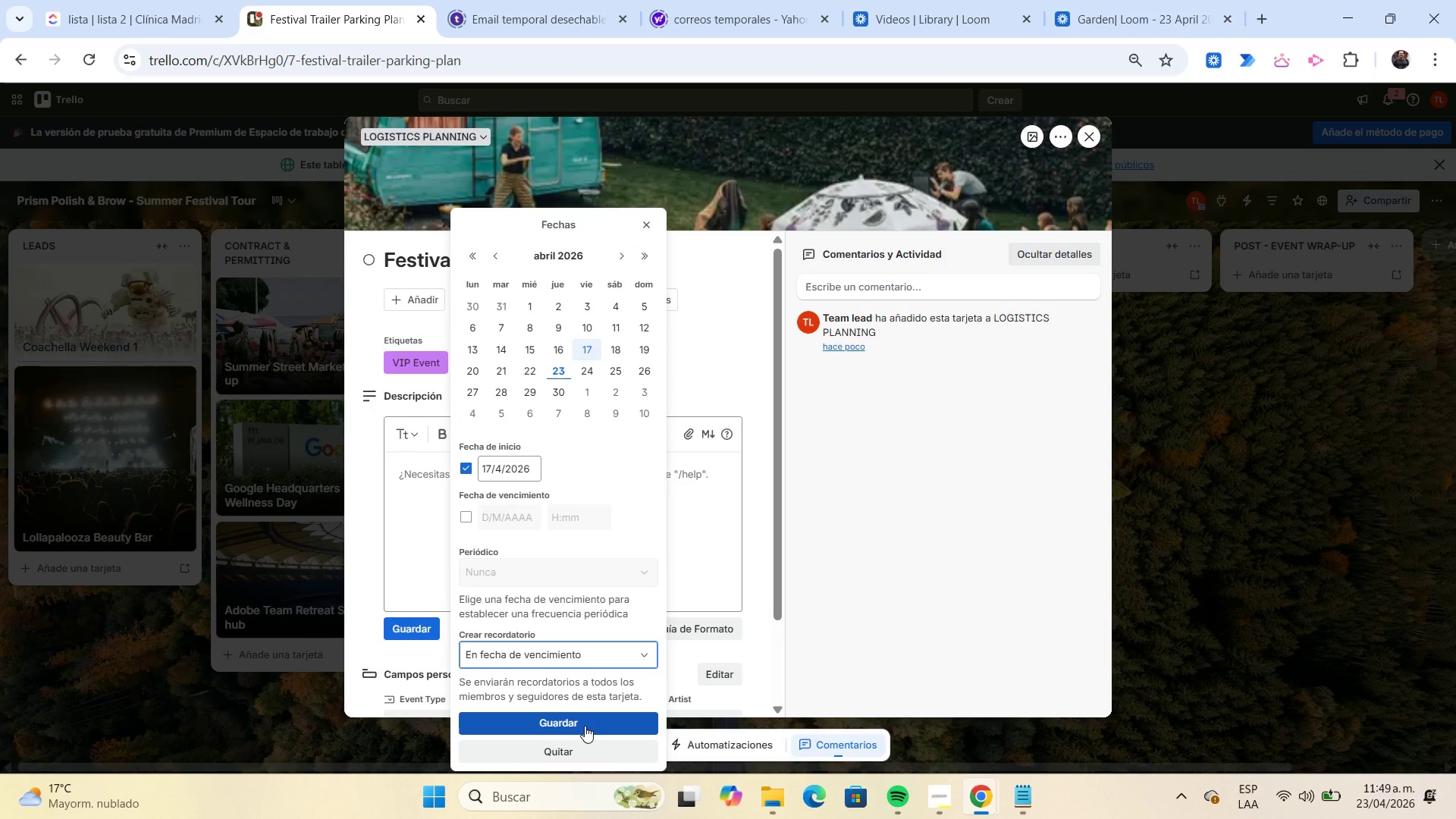 
left_click([585, 726])
 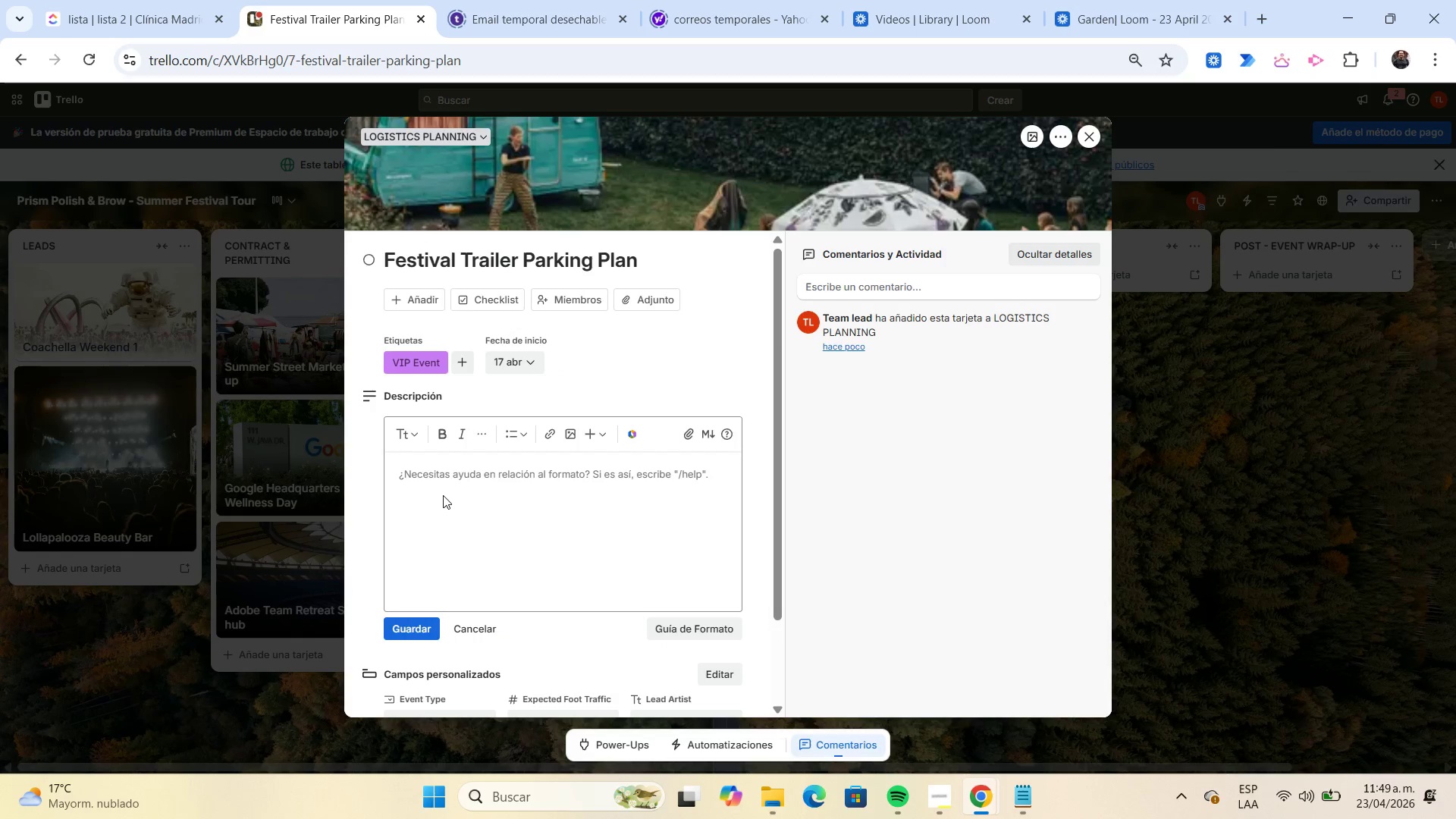 
left_click([434, 480])
 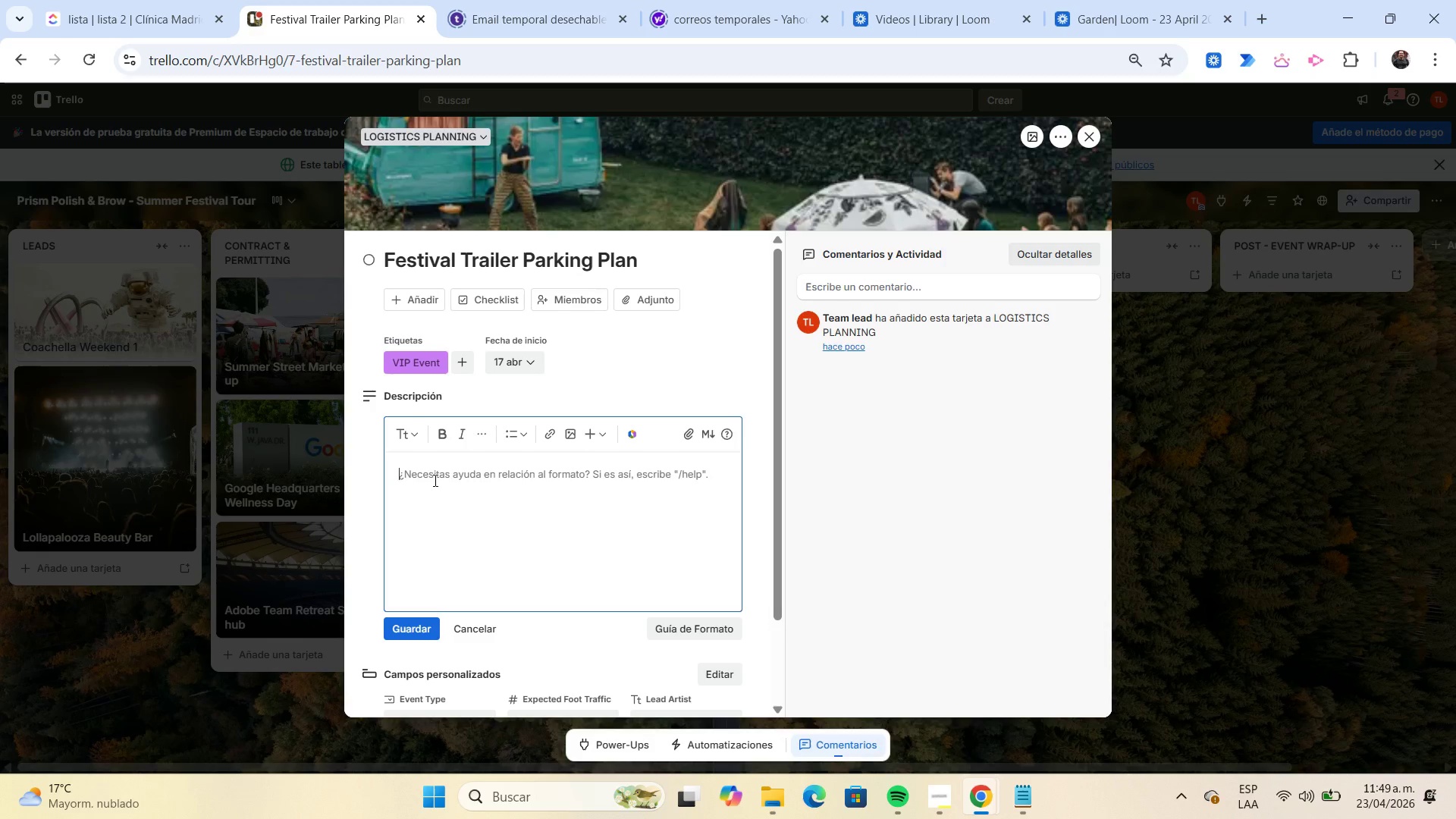 
wait(9.53)
 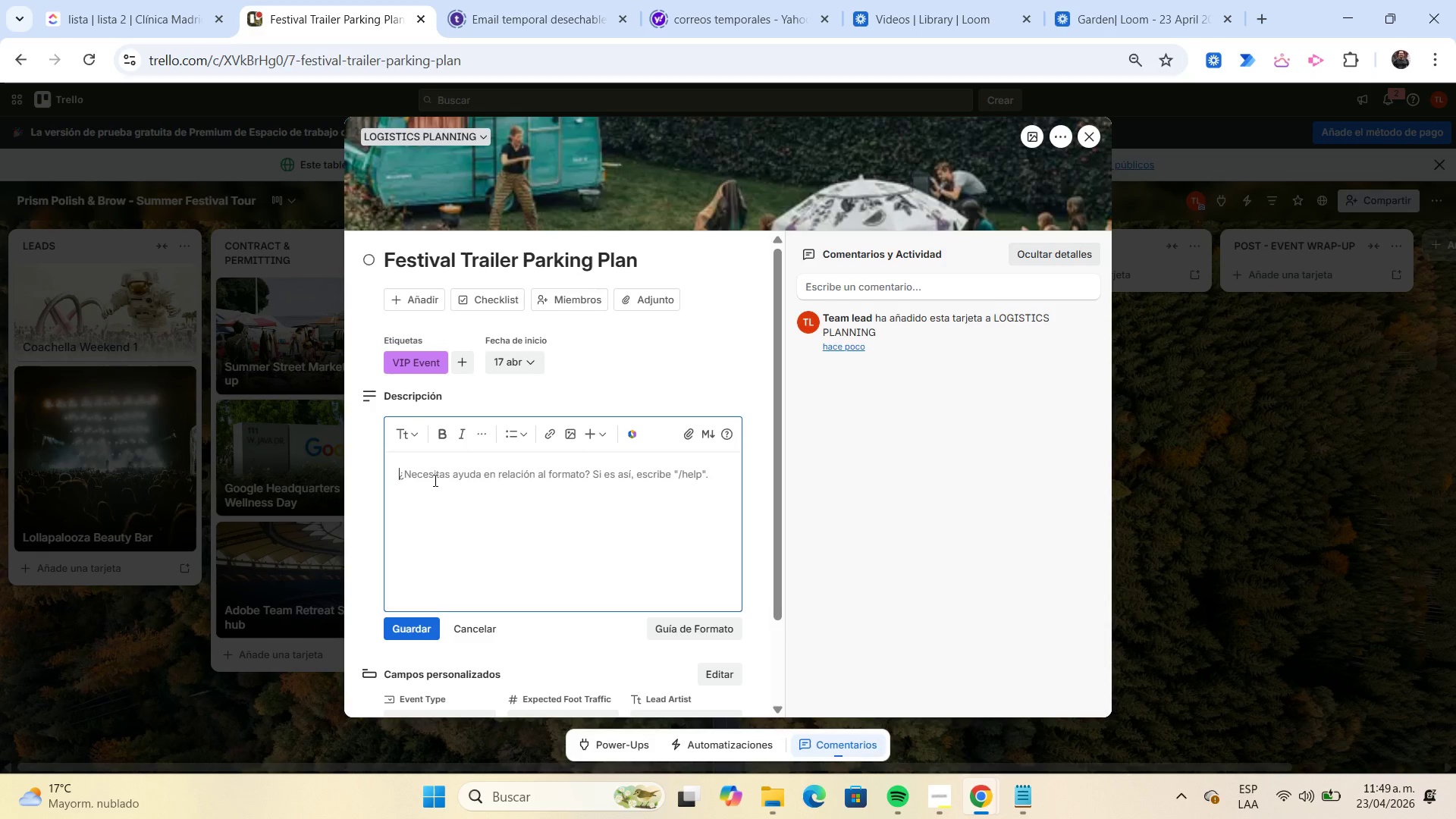 
type(Confirm trailer location and unloading zone.)
 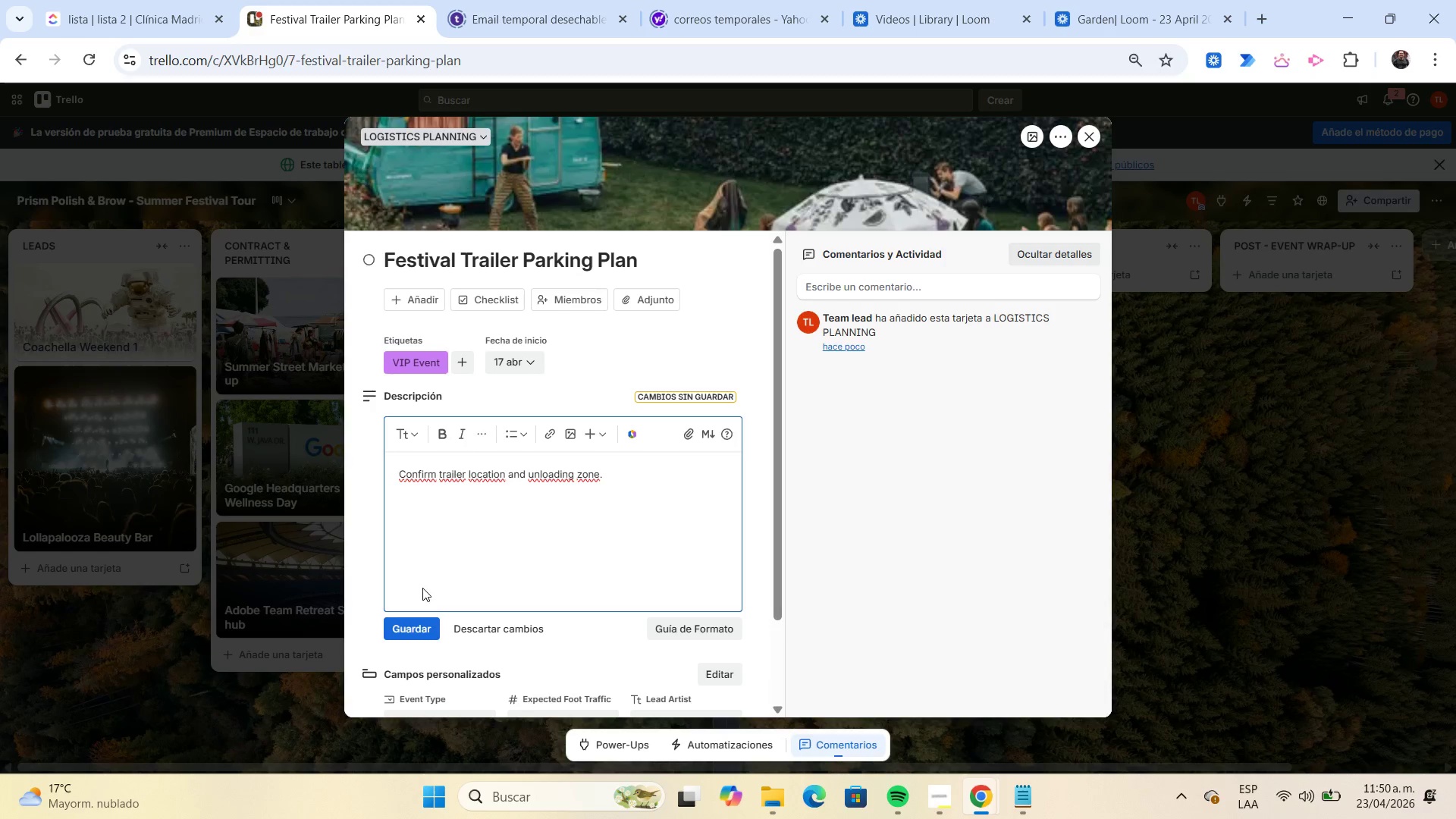 
left_click([428, 624])
 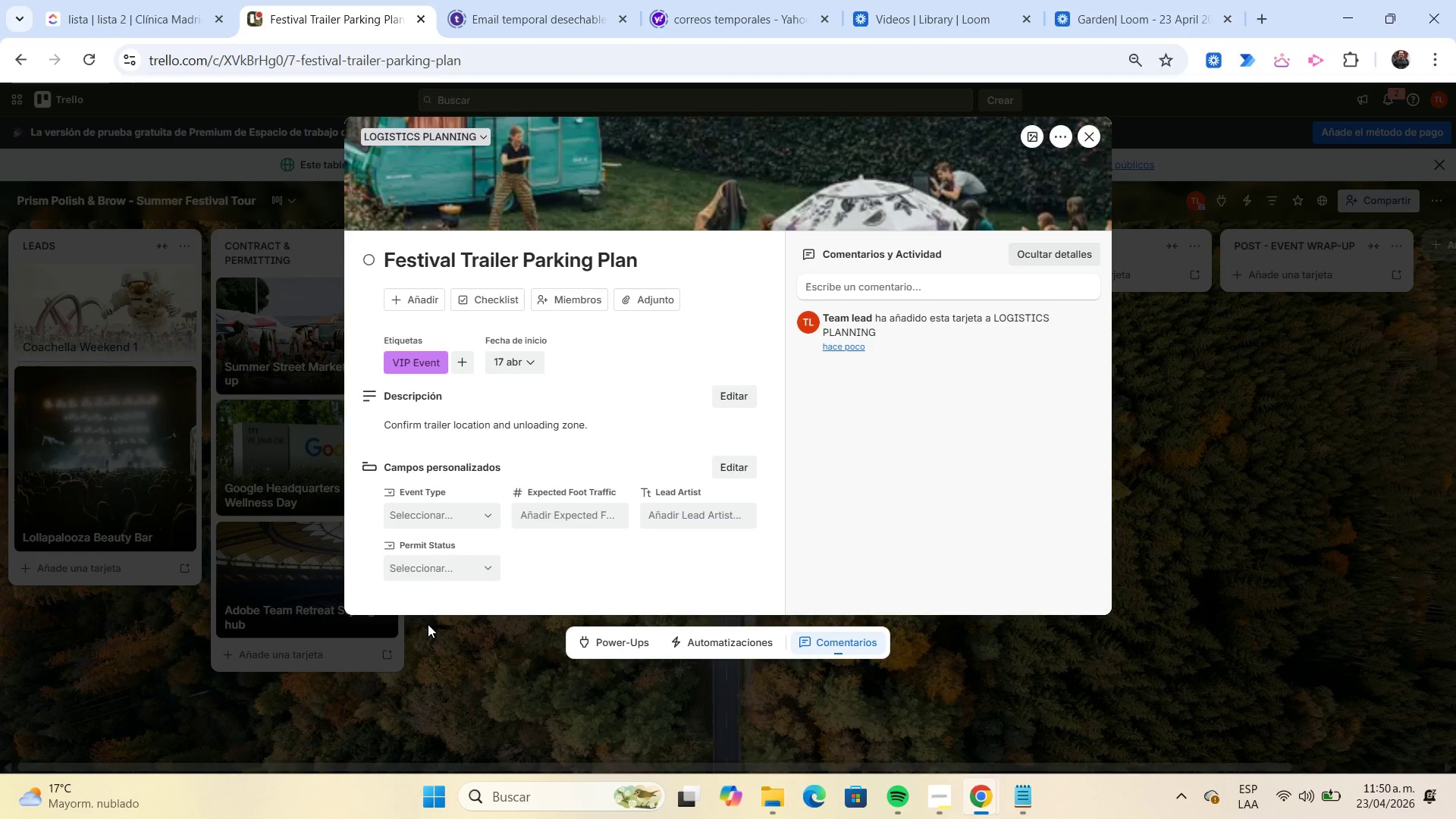 
left_click([479, 519])
 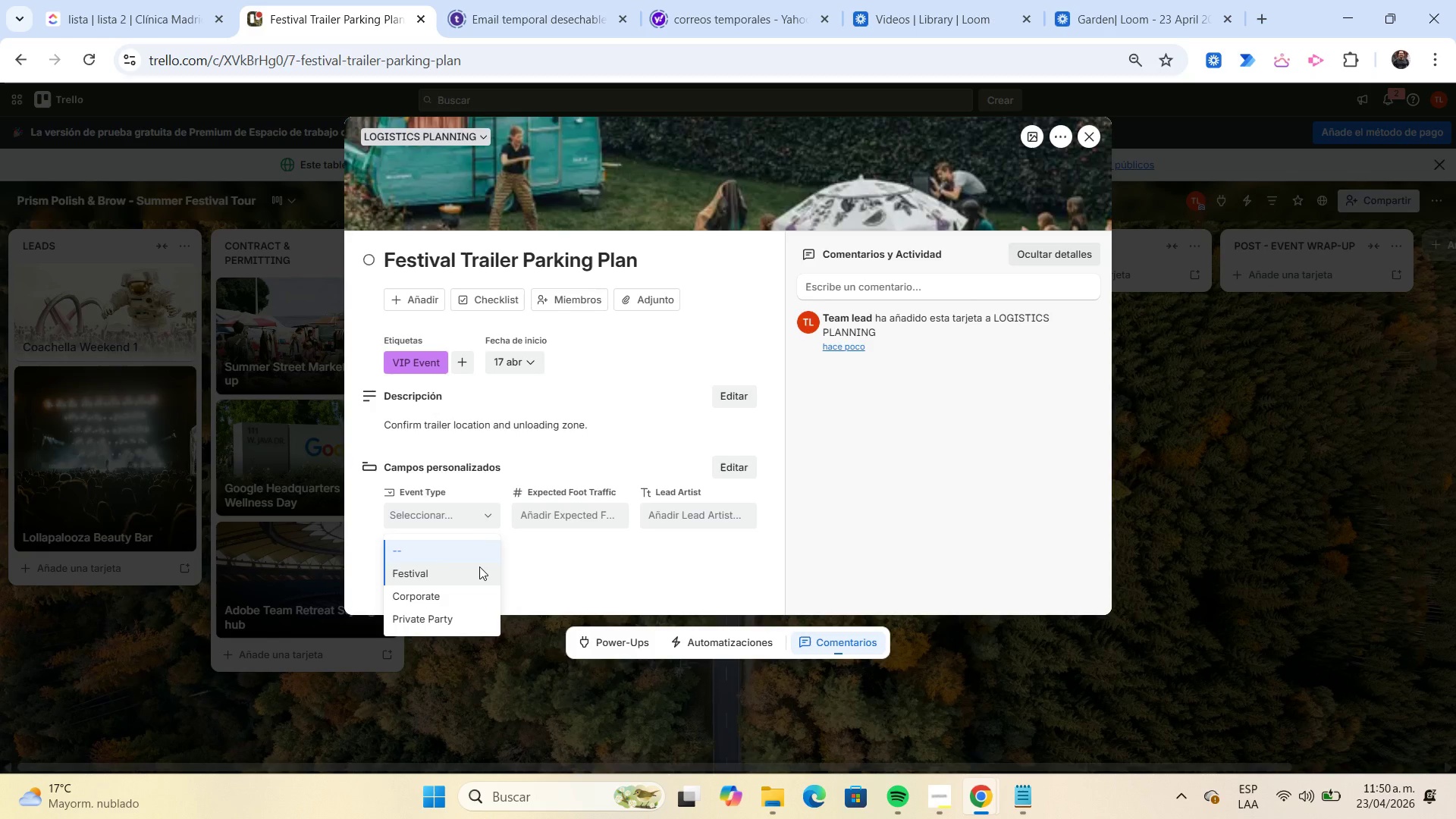 
left_click([479, 566])
 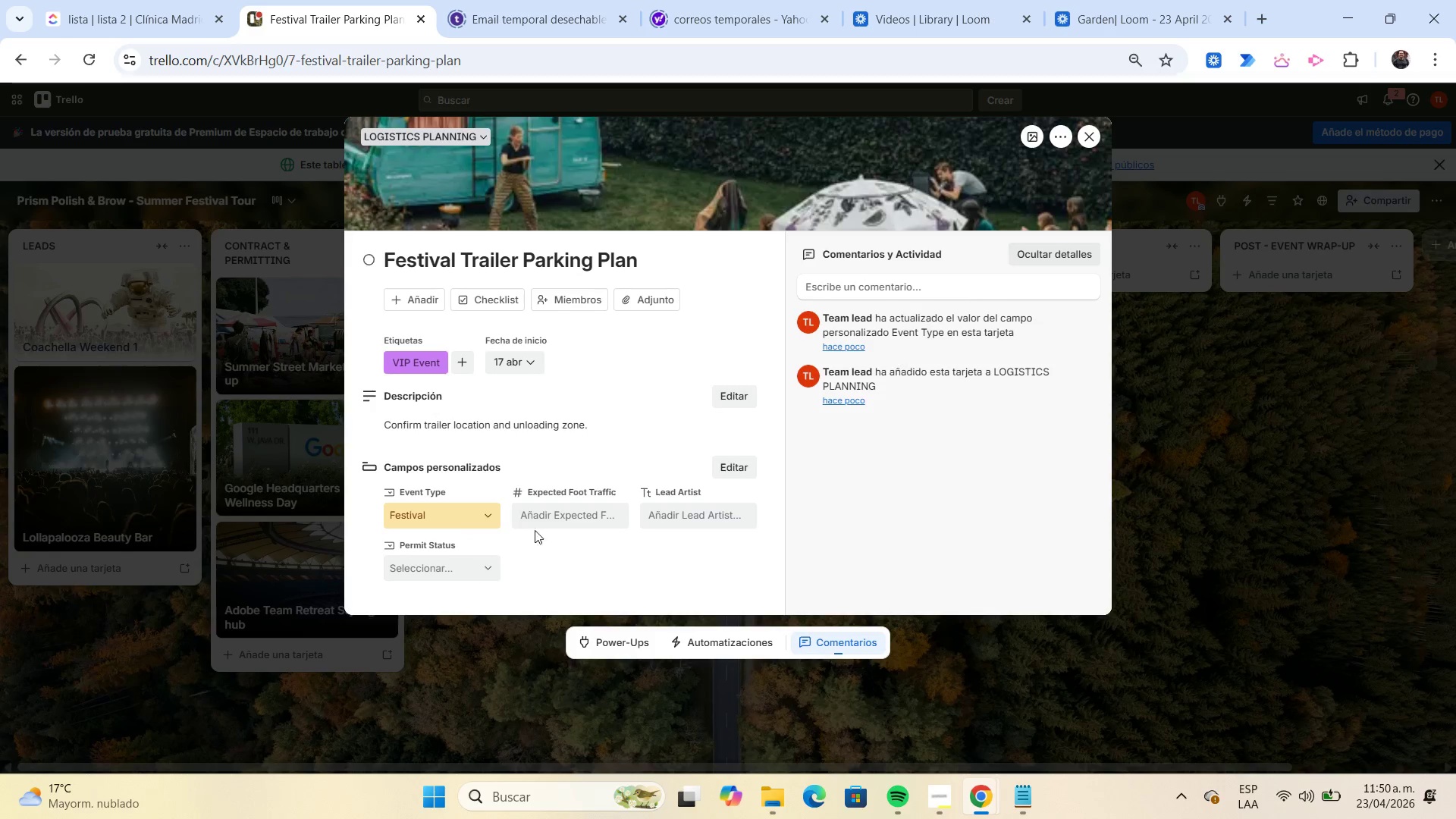 
left_click([537, 524])
 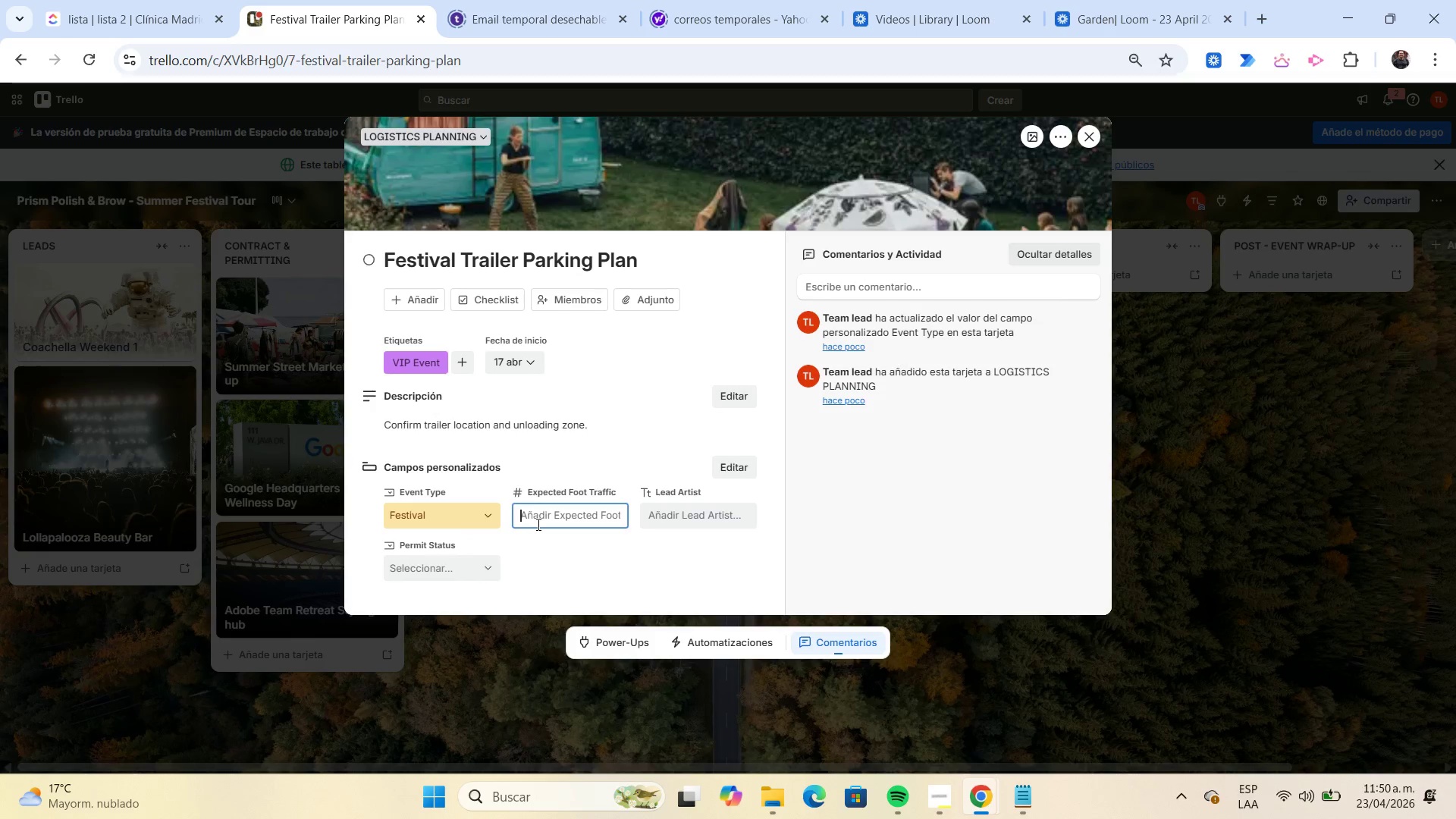 
key(Numpad6)
 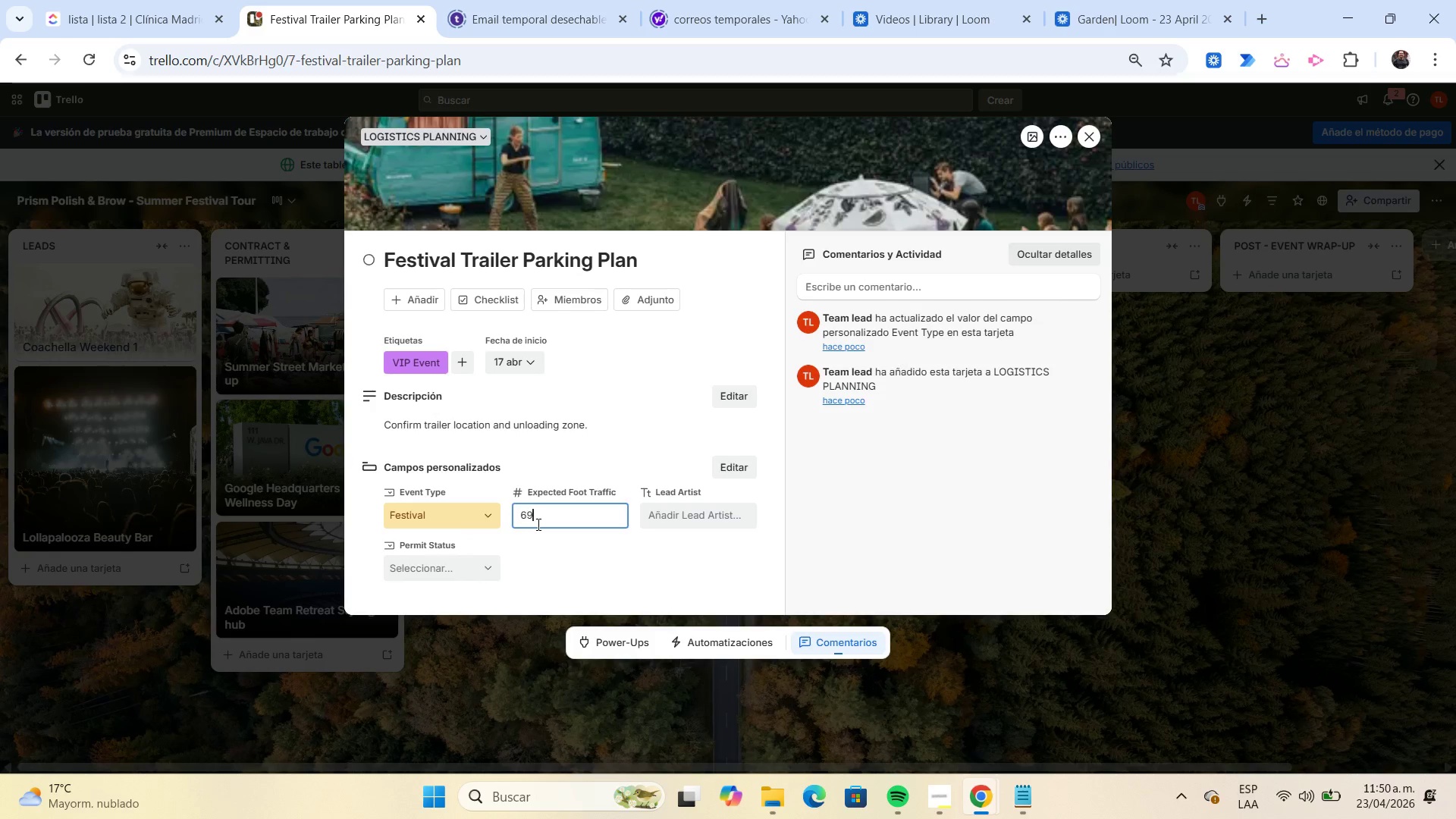 
key(Numpad9)
 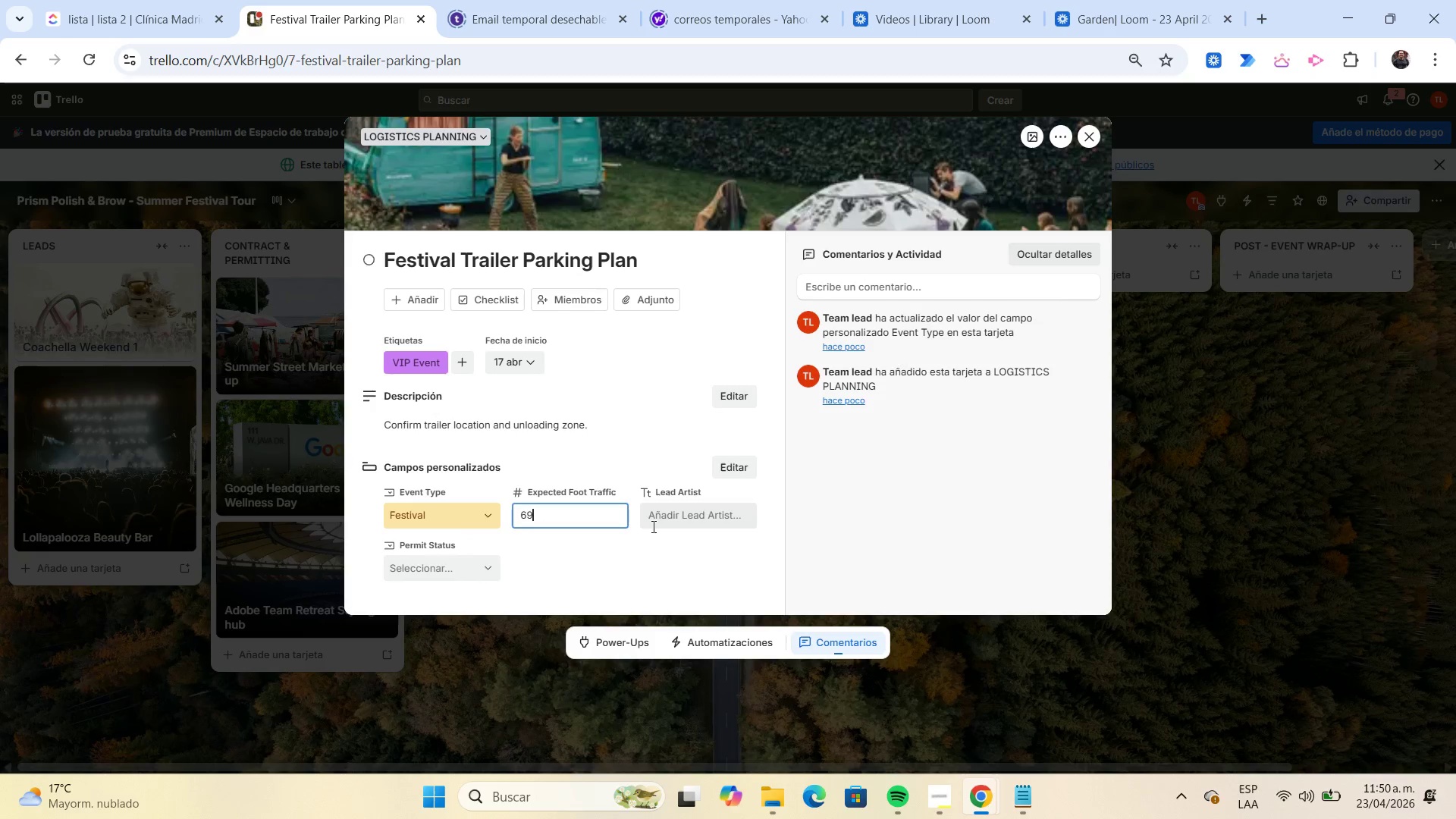 
left_click([657, 522])
 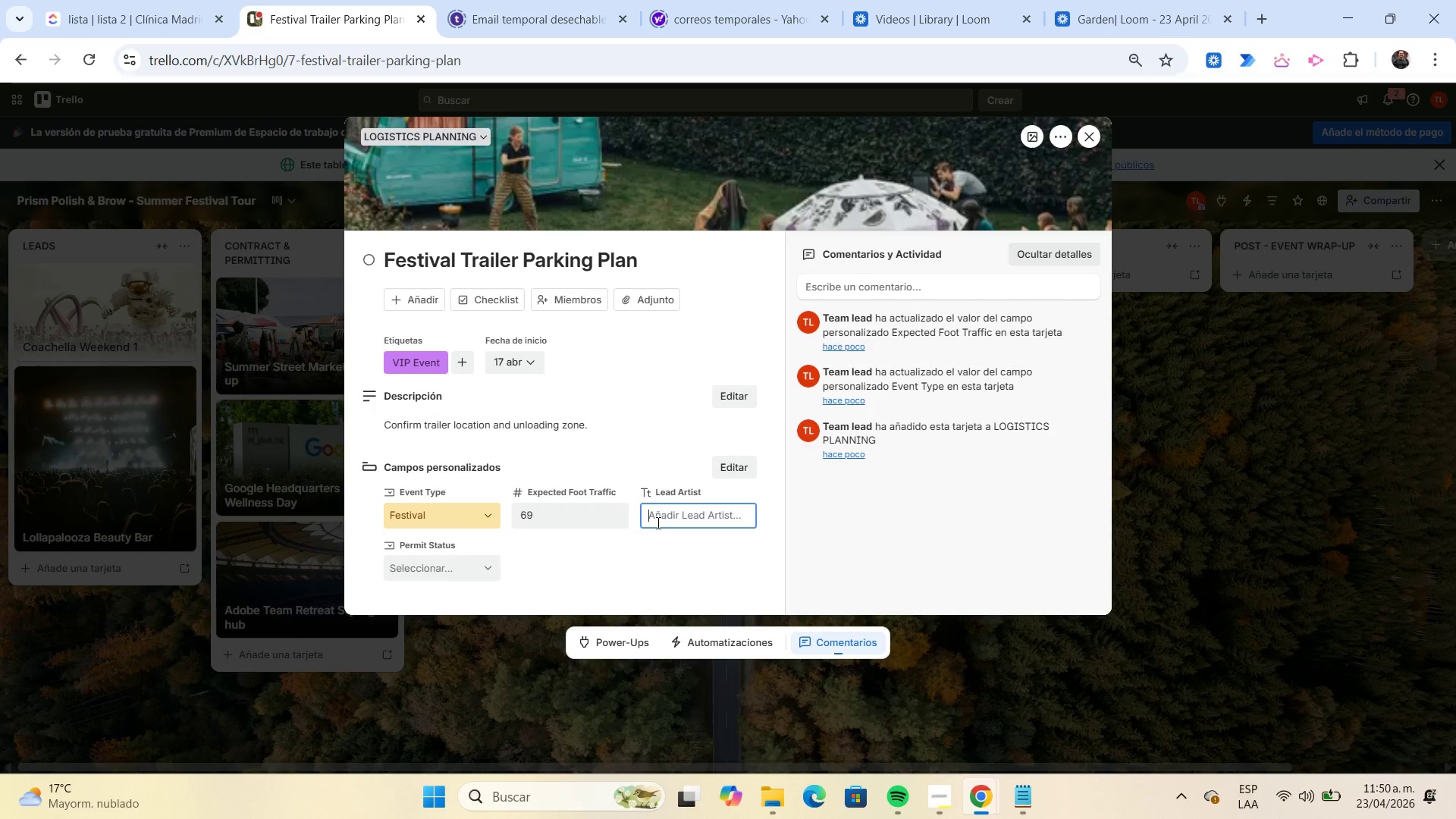 
type(Isa Torm)
 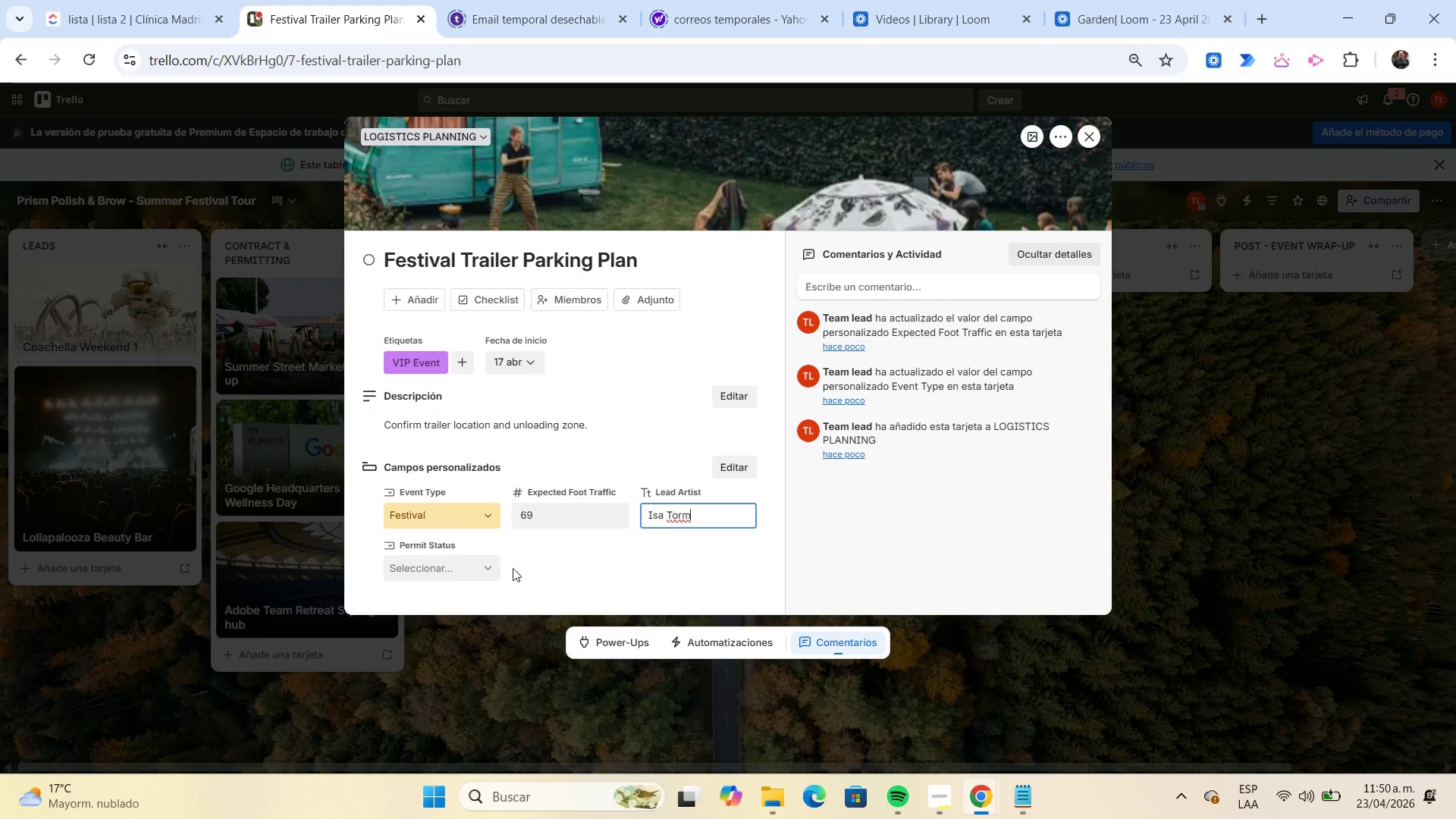 
left_click([449, 558])
 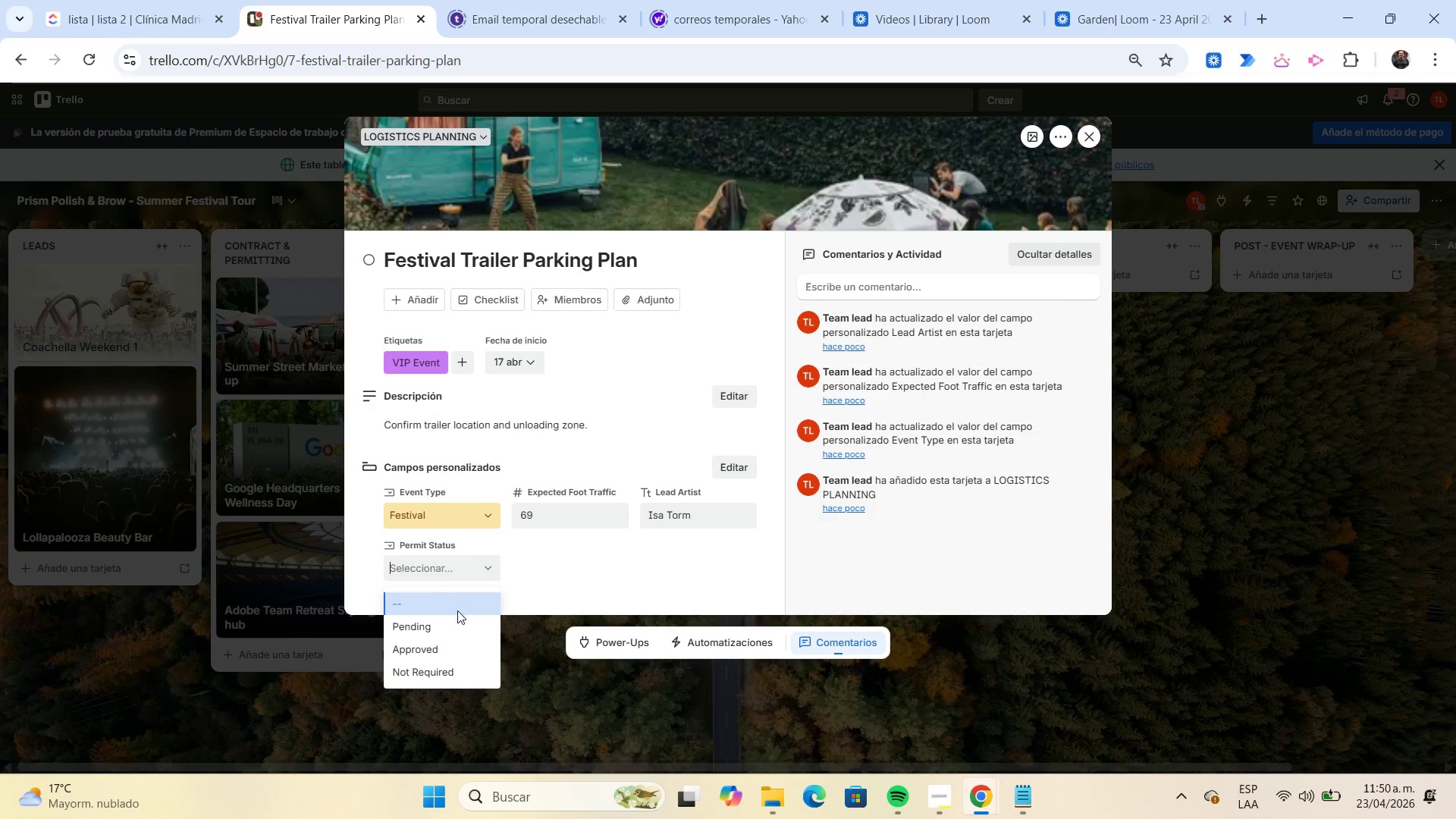 
wait(6.14)
 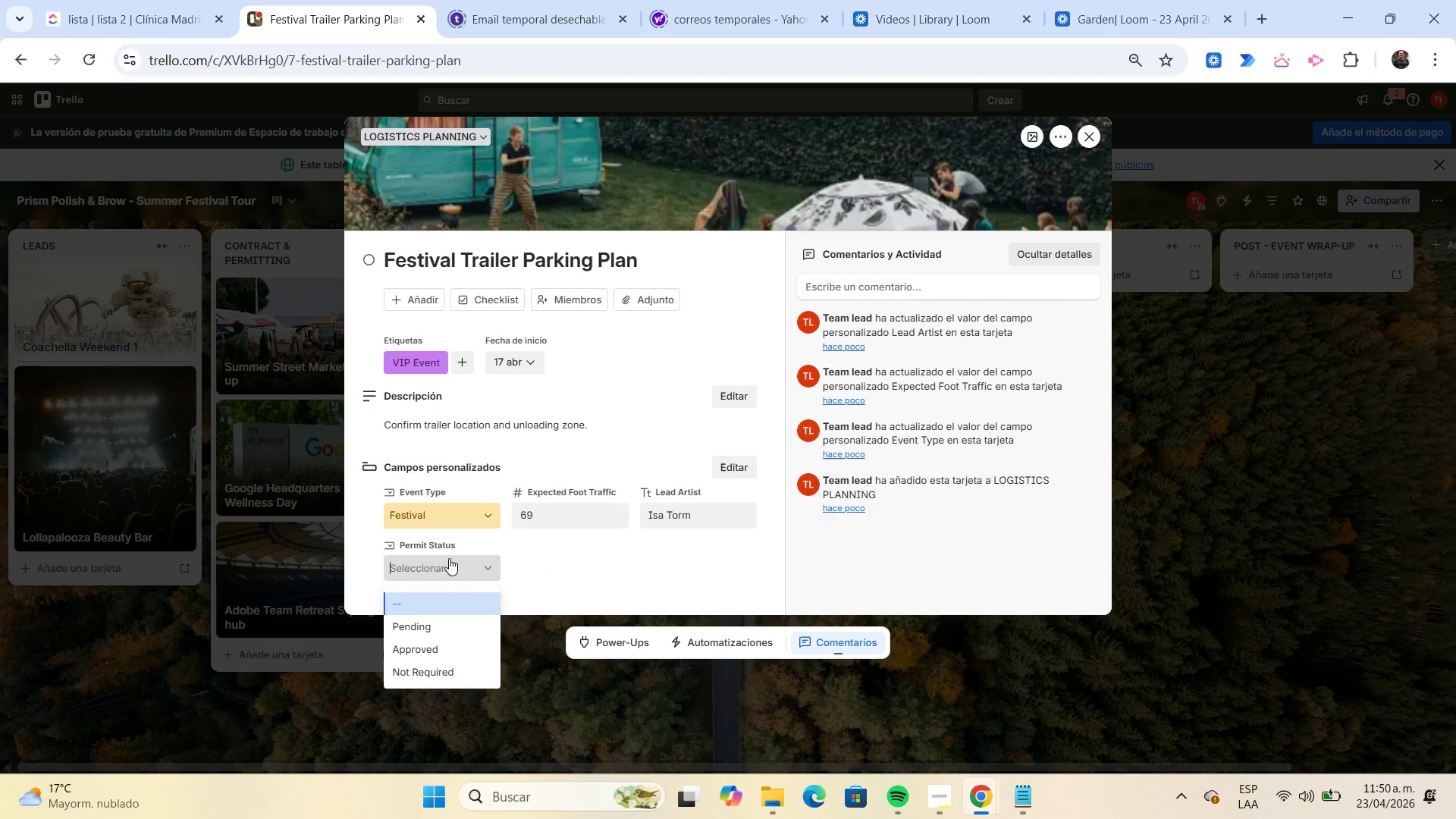 
left_click([464, 654])
 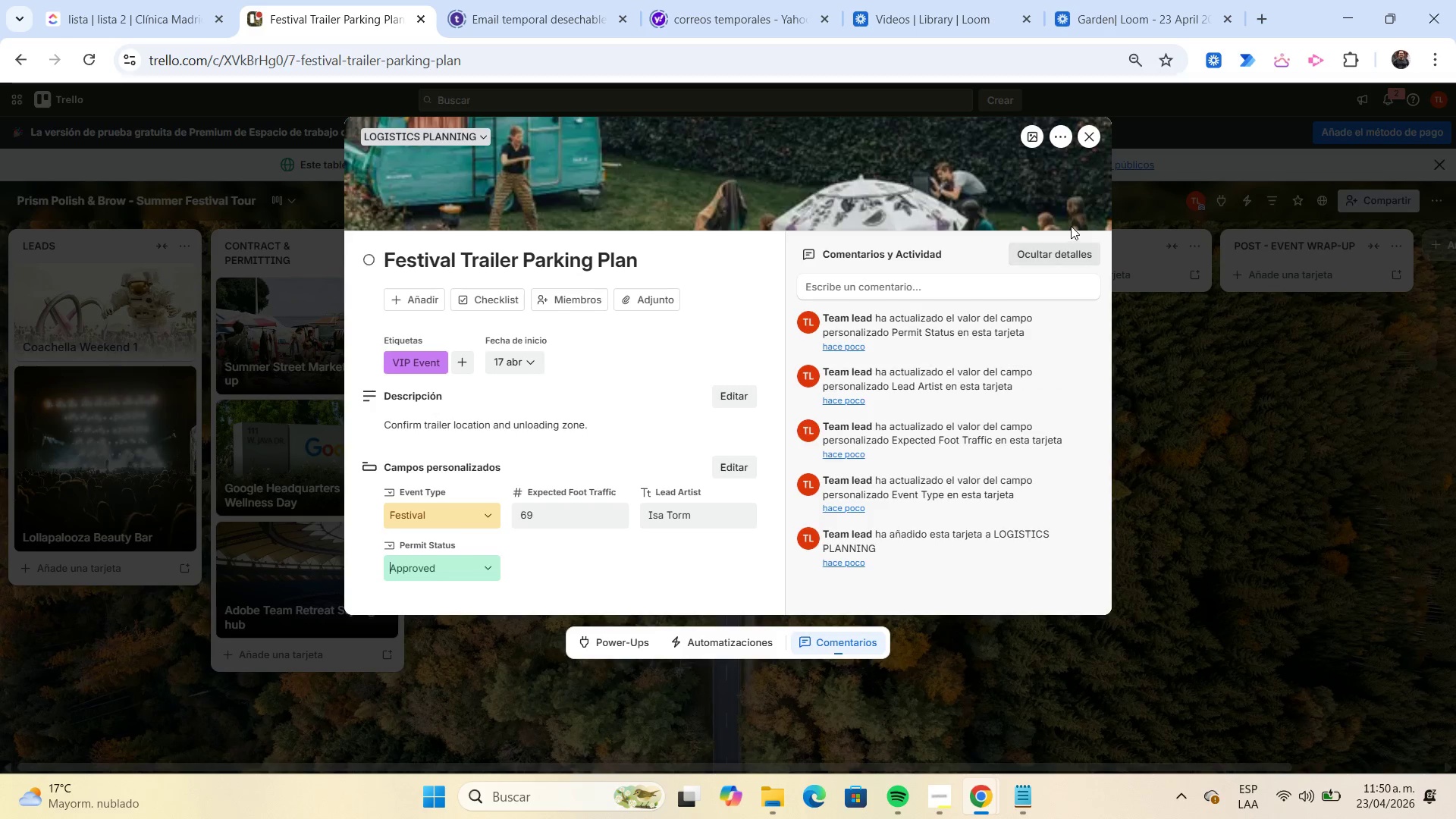 
left_click([1083, 140])
 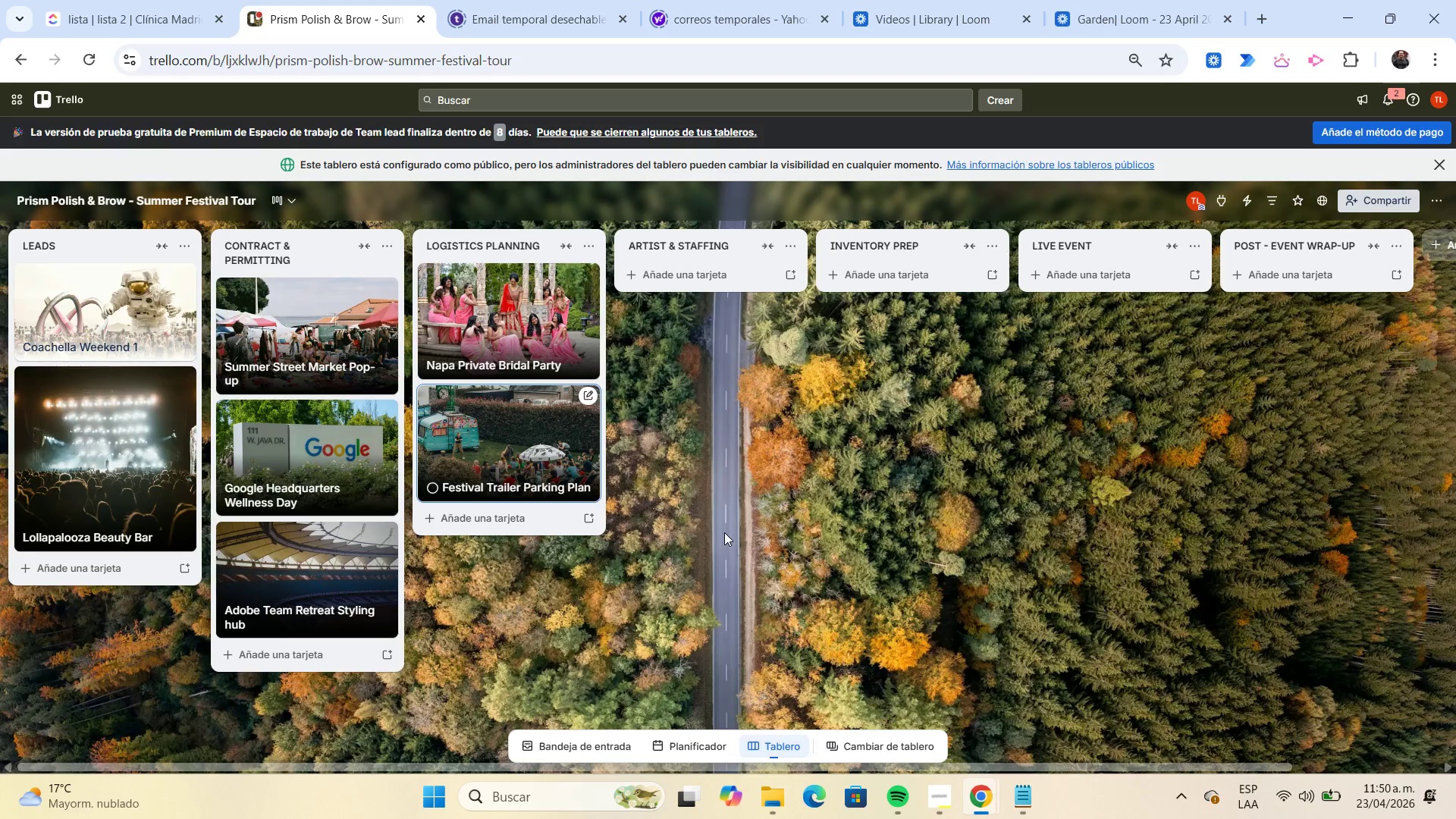 
left_click([512, 522])
 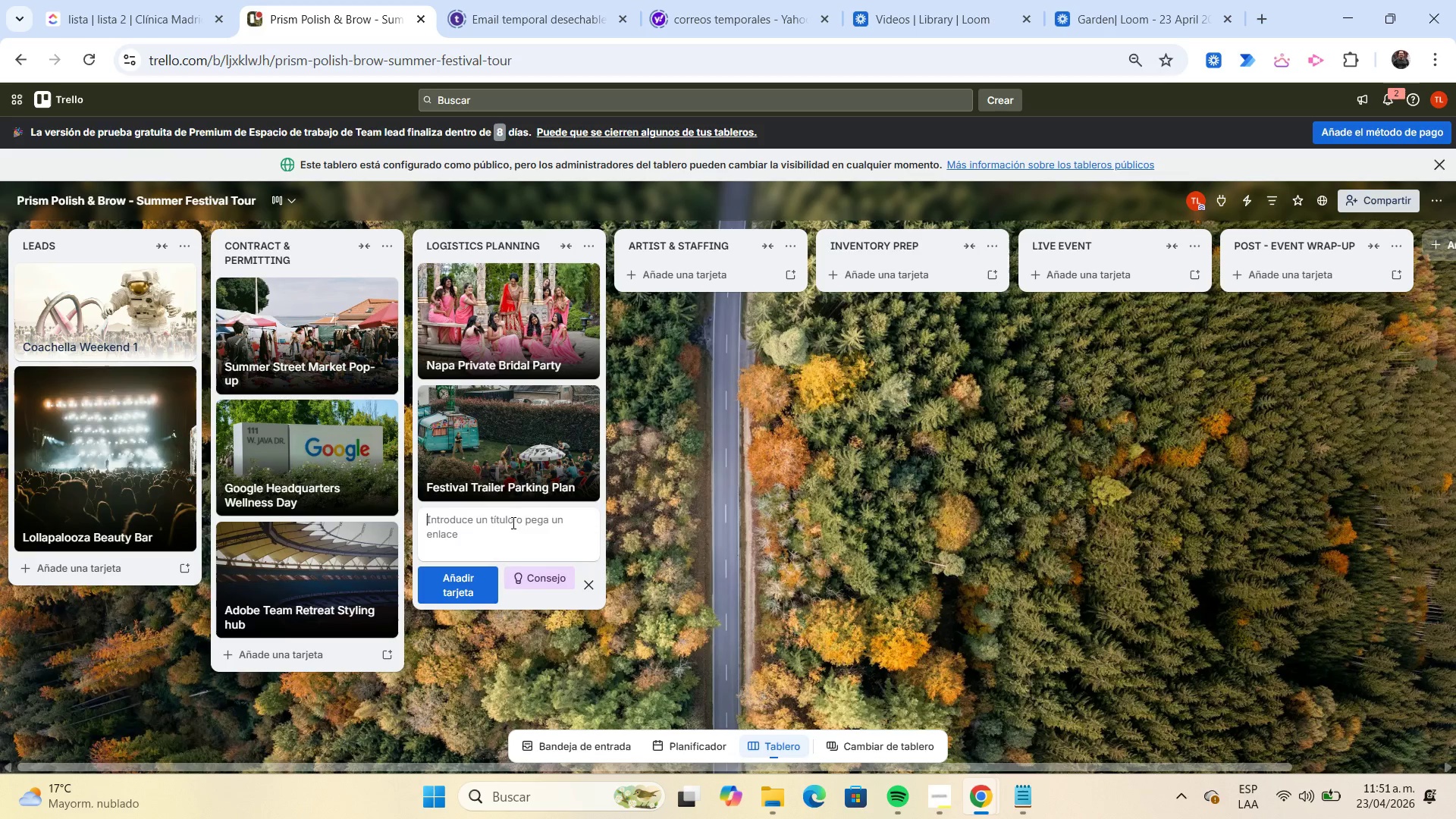 
wait(9.75)
 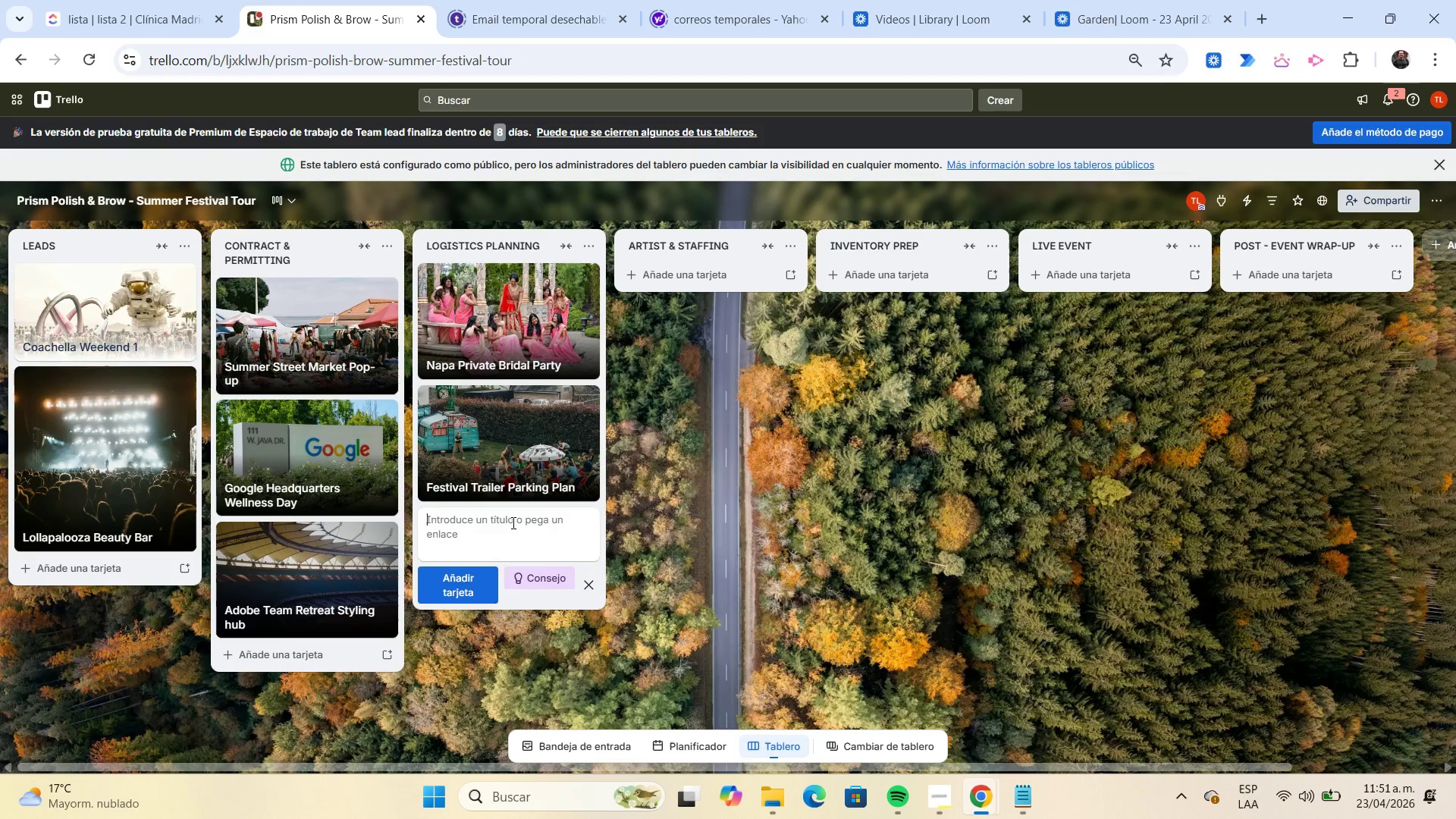 
type(Assign Lash technicians - Coachella)
 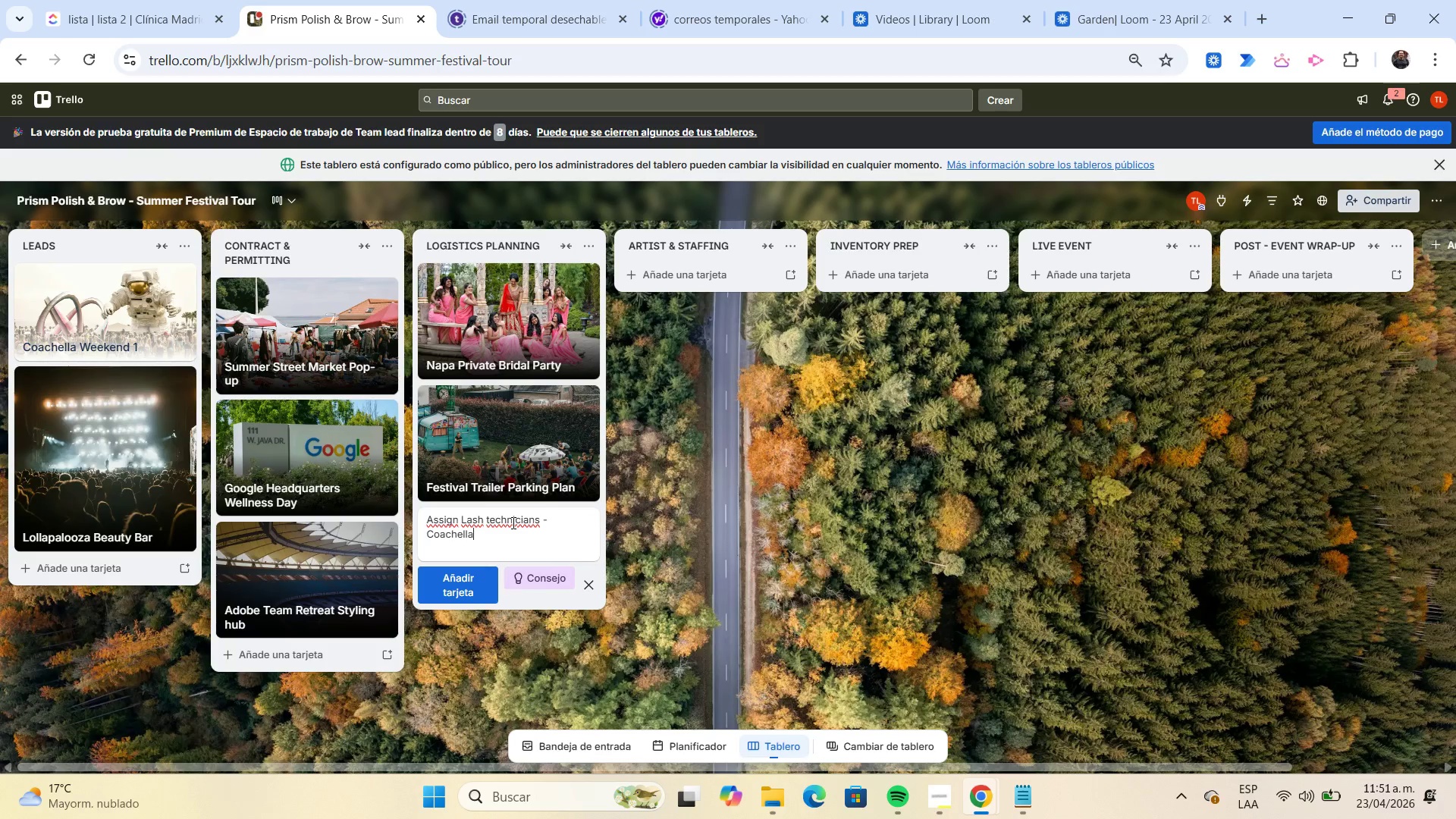 
key(Enter)
 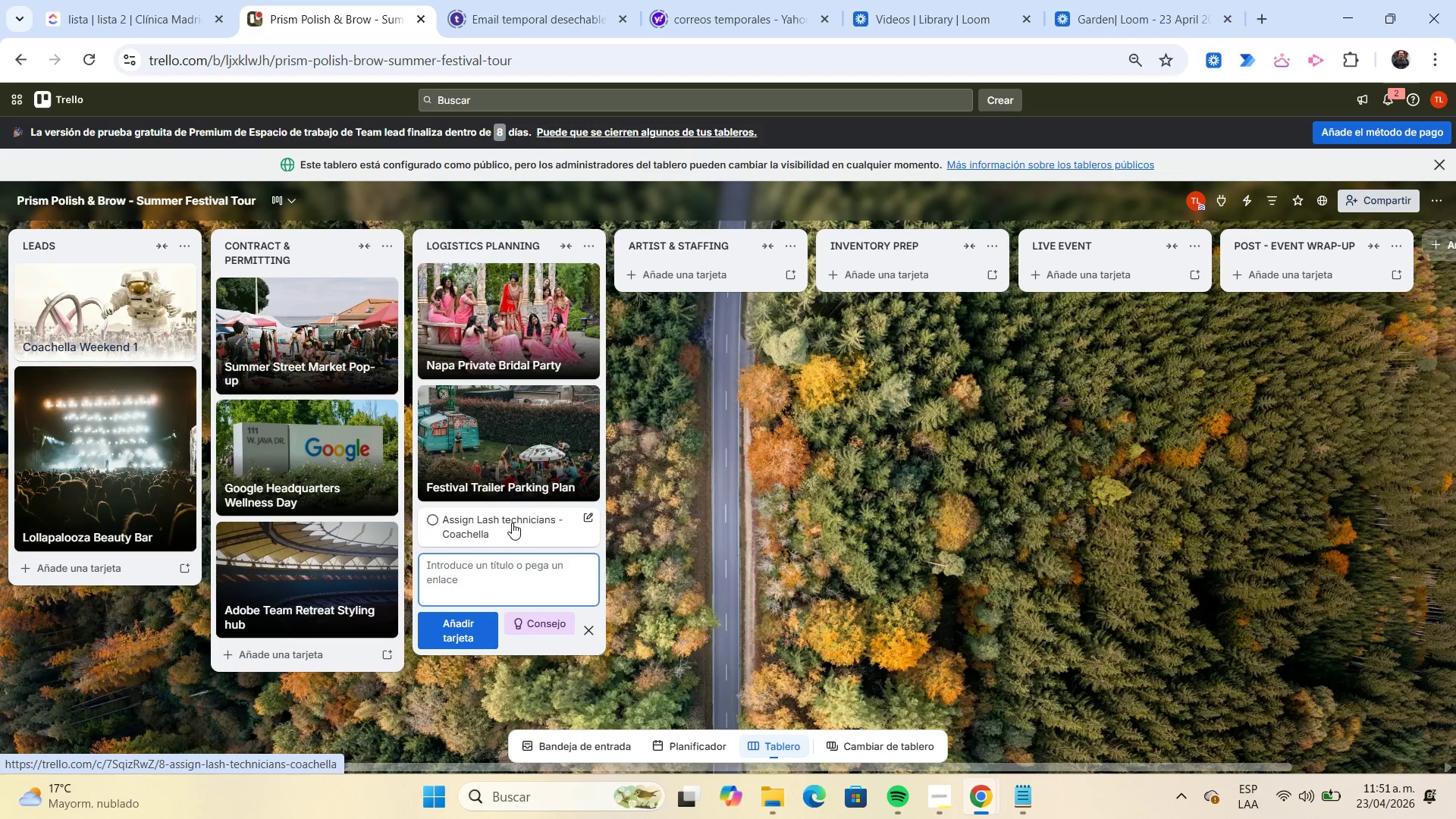 
left_click([512, 522])
 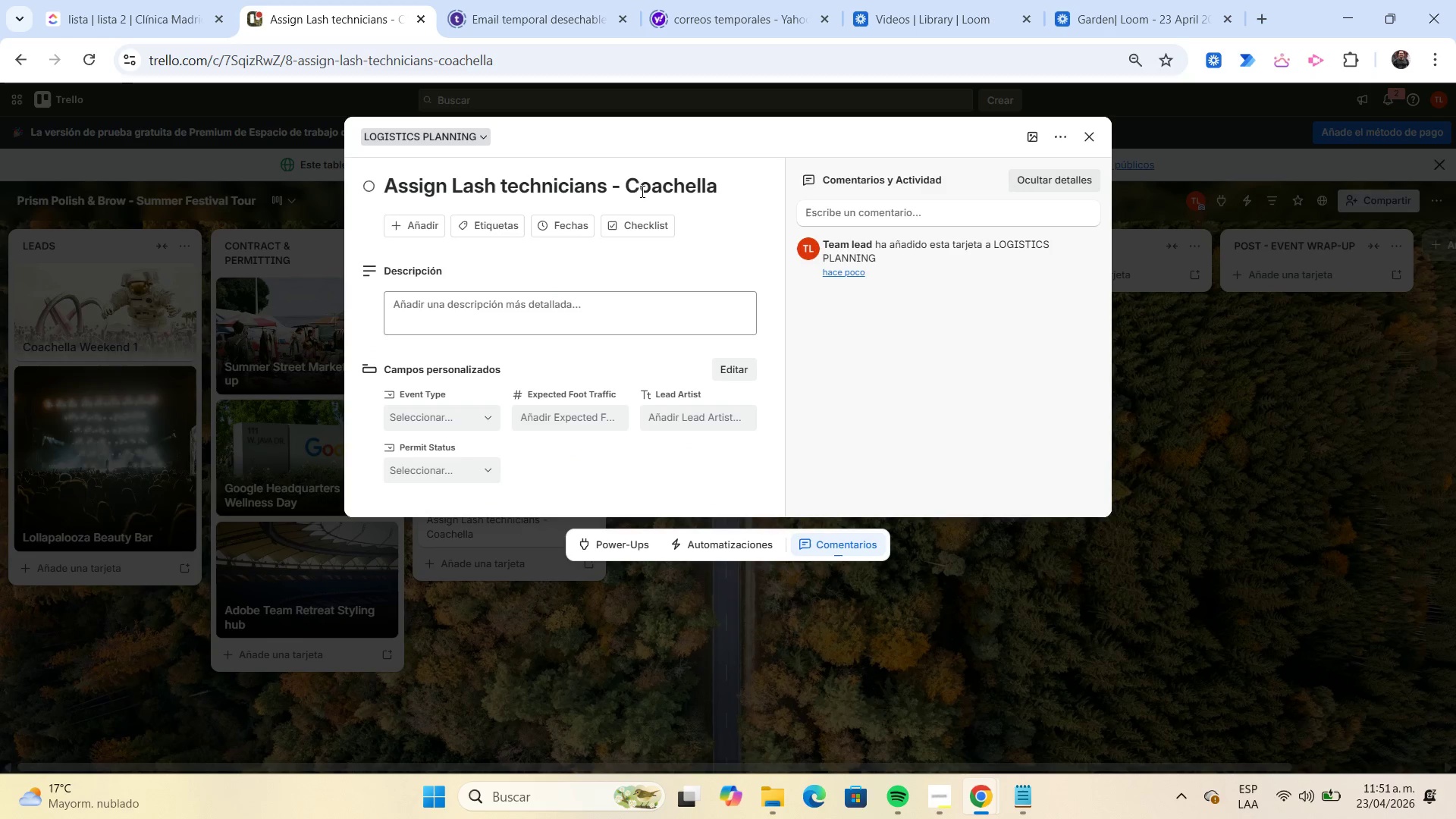 
left_click_drag(start_coordinate=[629, 187], to_coordinate=[727, 187])
 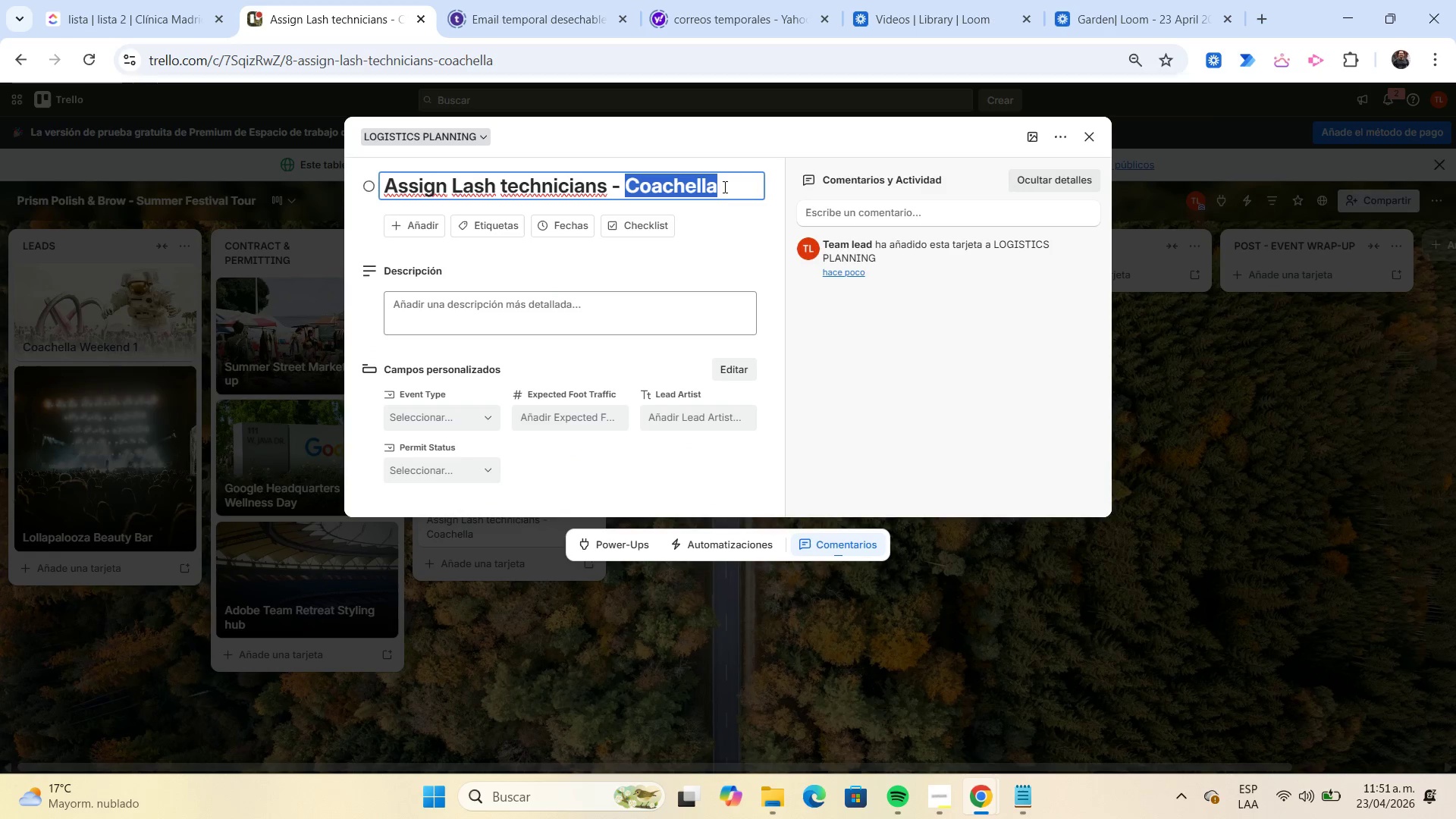 
key(Control+C)
 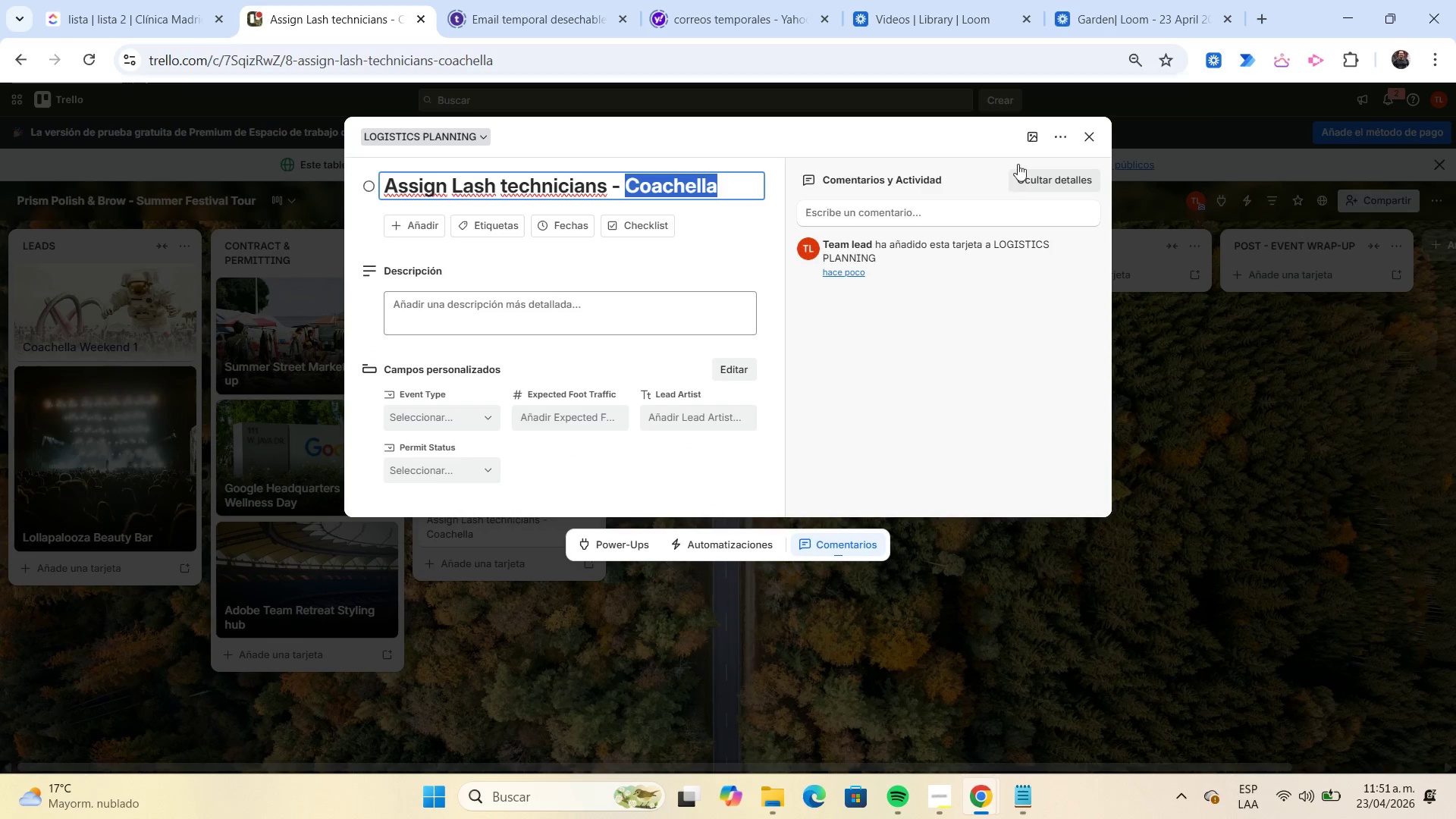 
mouse_move([1034, 149])
 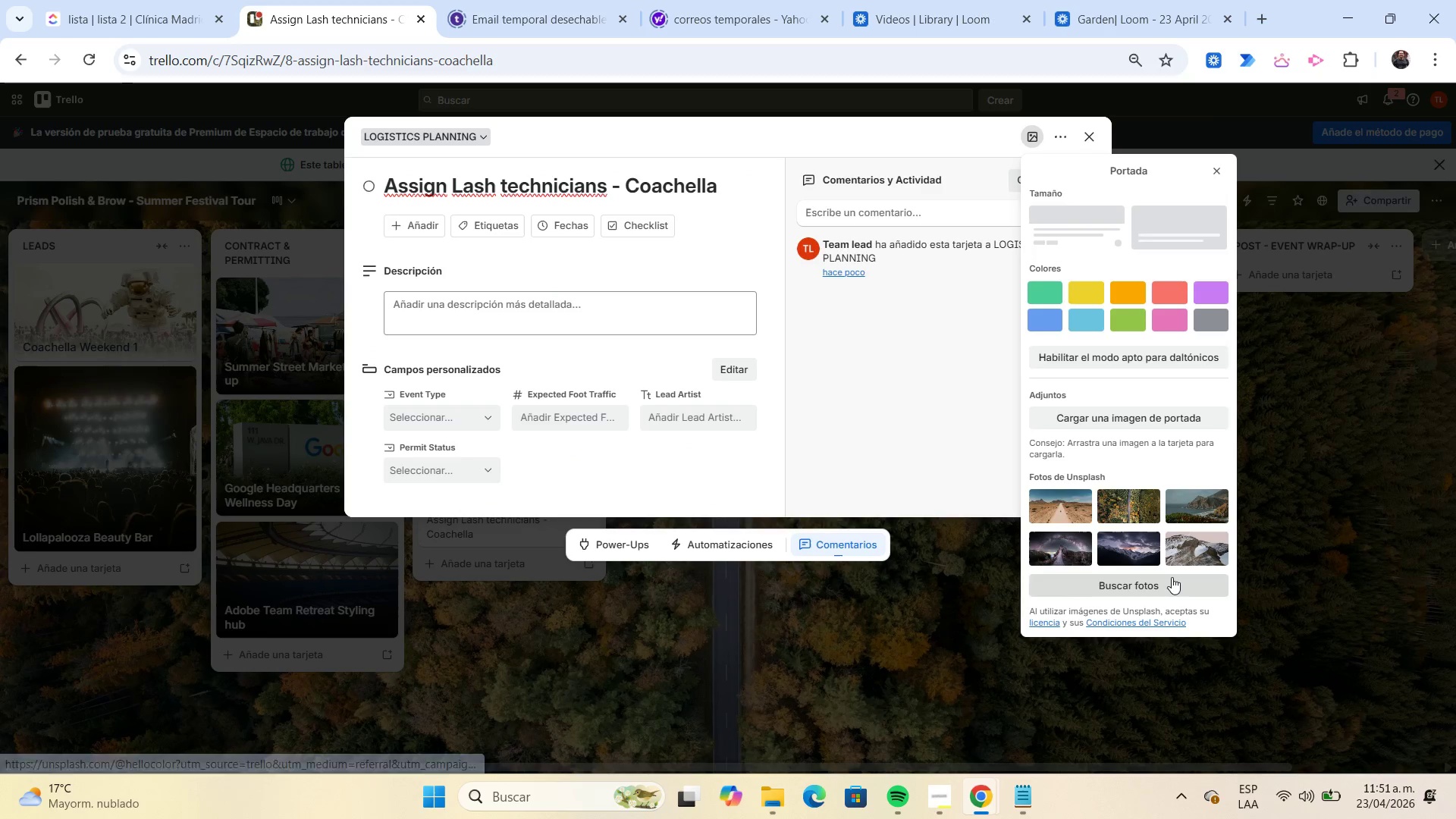 
left_click([1171, 579])
 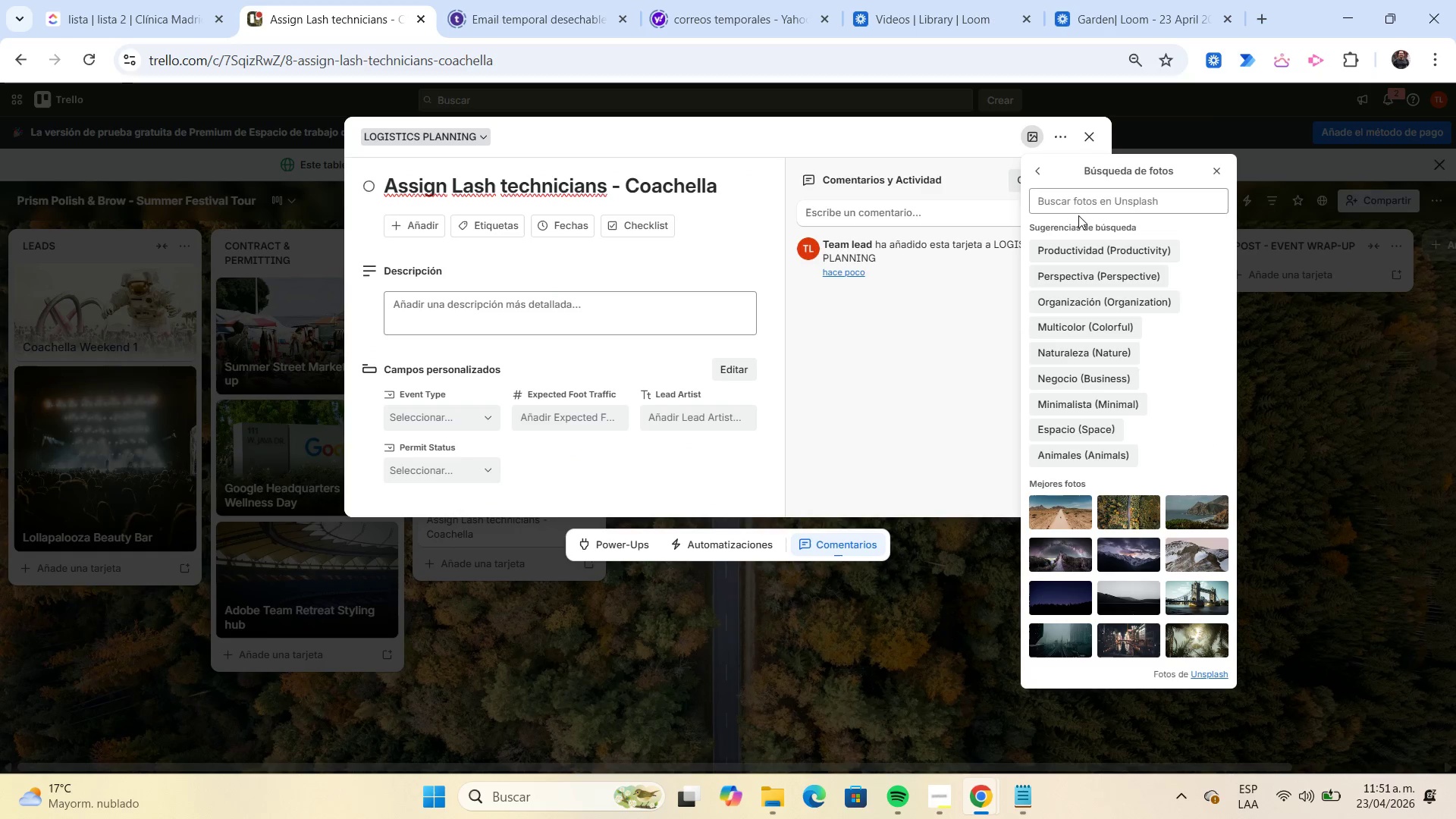 
left_click([1072, 206])
 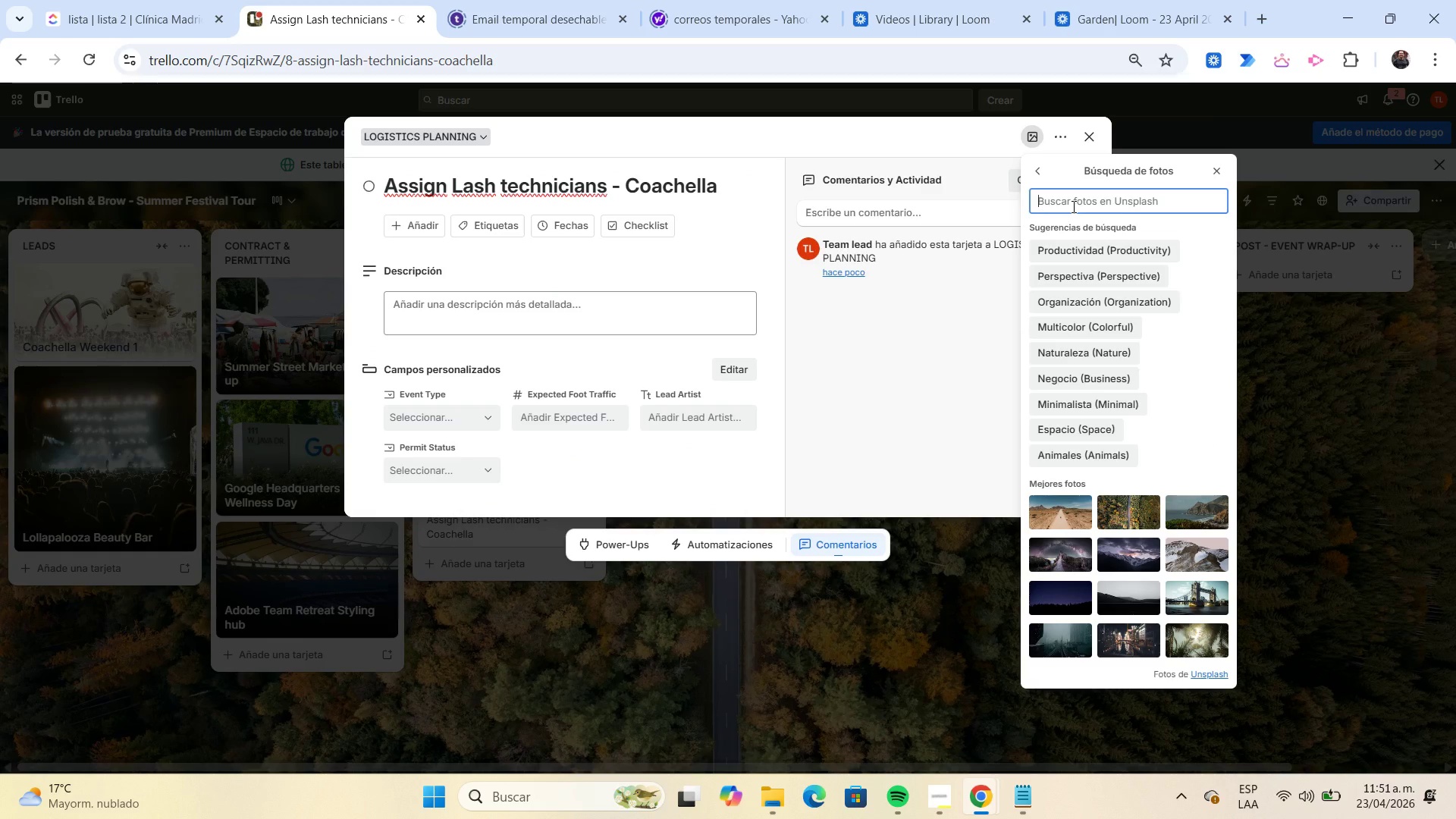 
key(Control+V)
 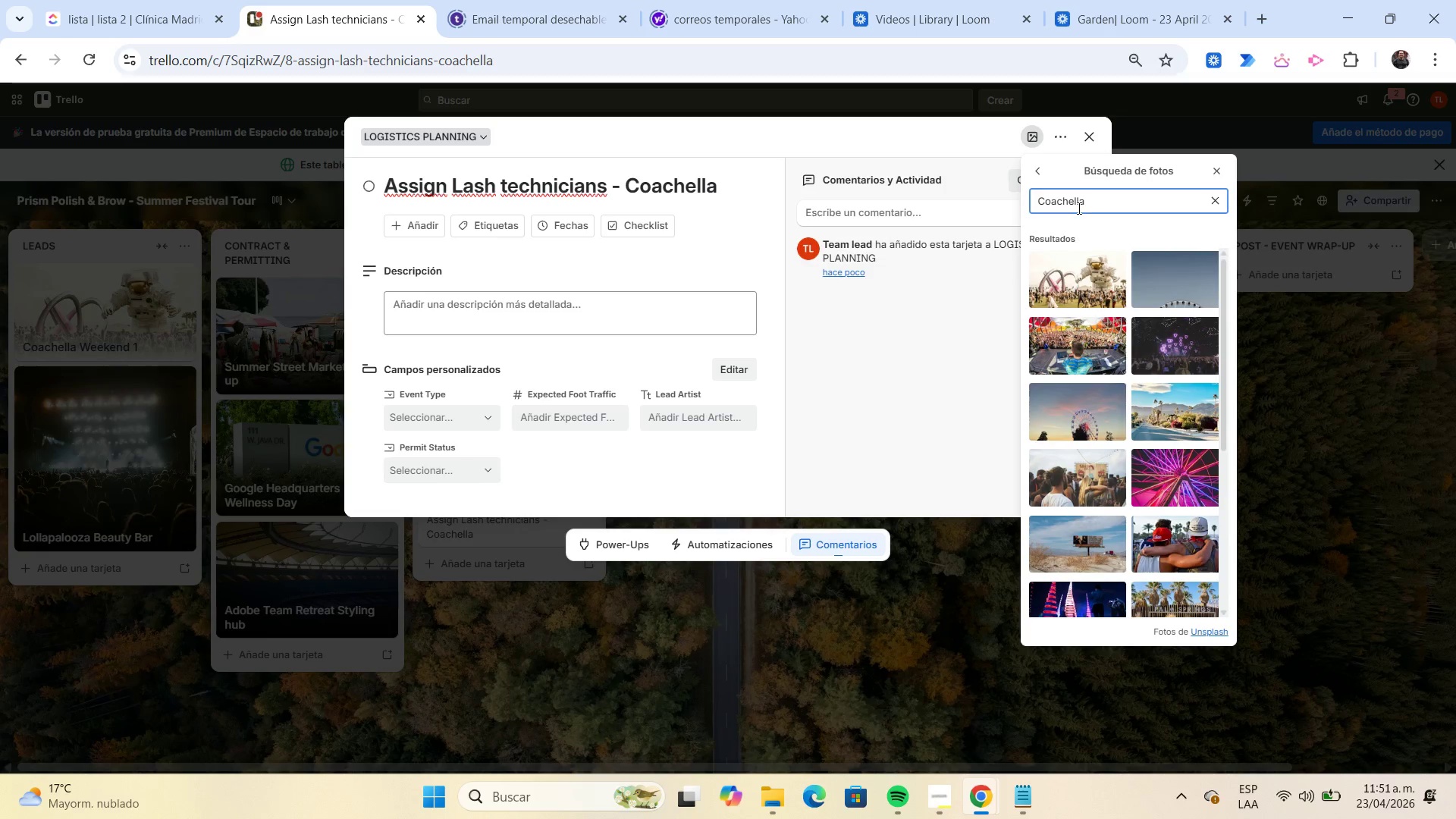 
wait(10.17)
 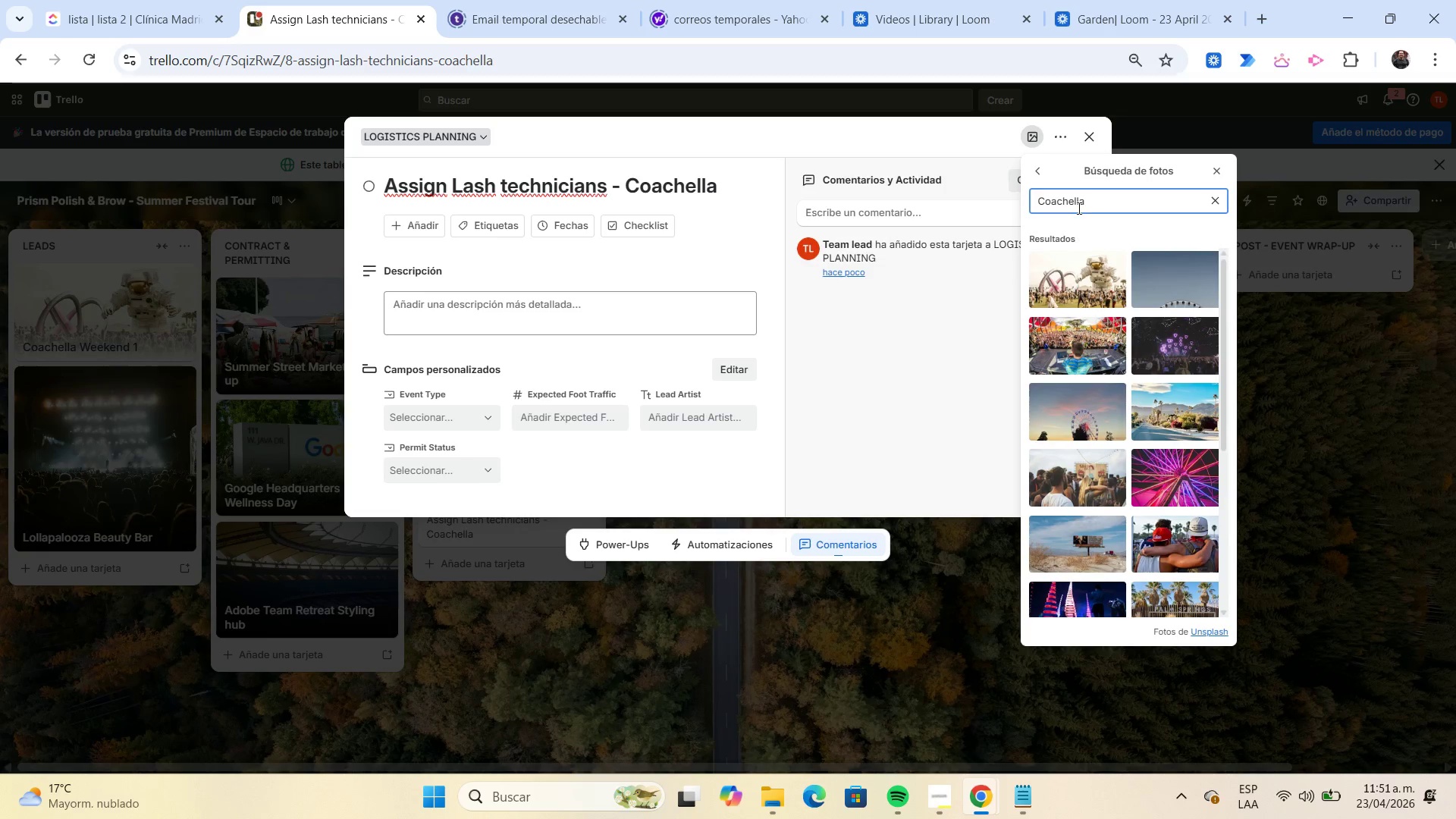 
left_click([1081, 338])
 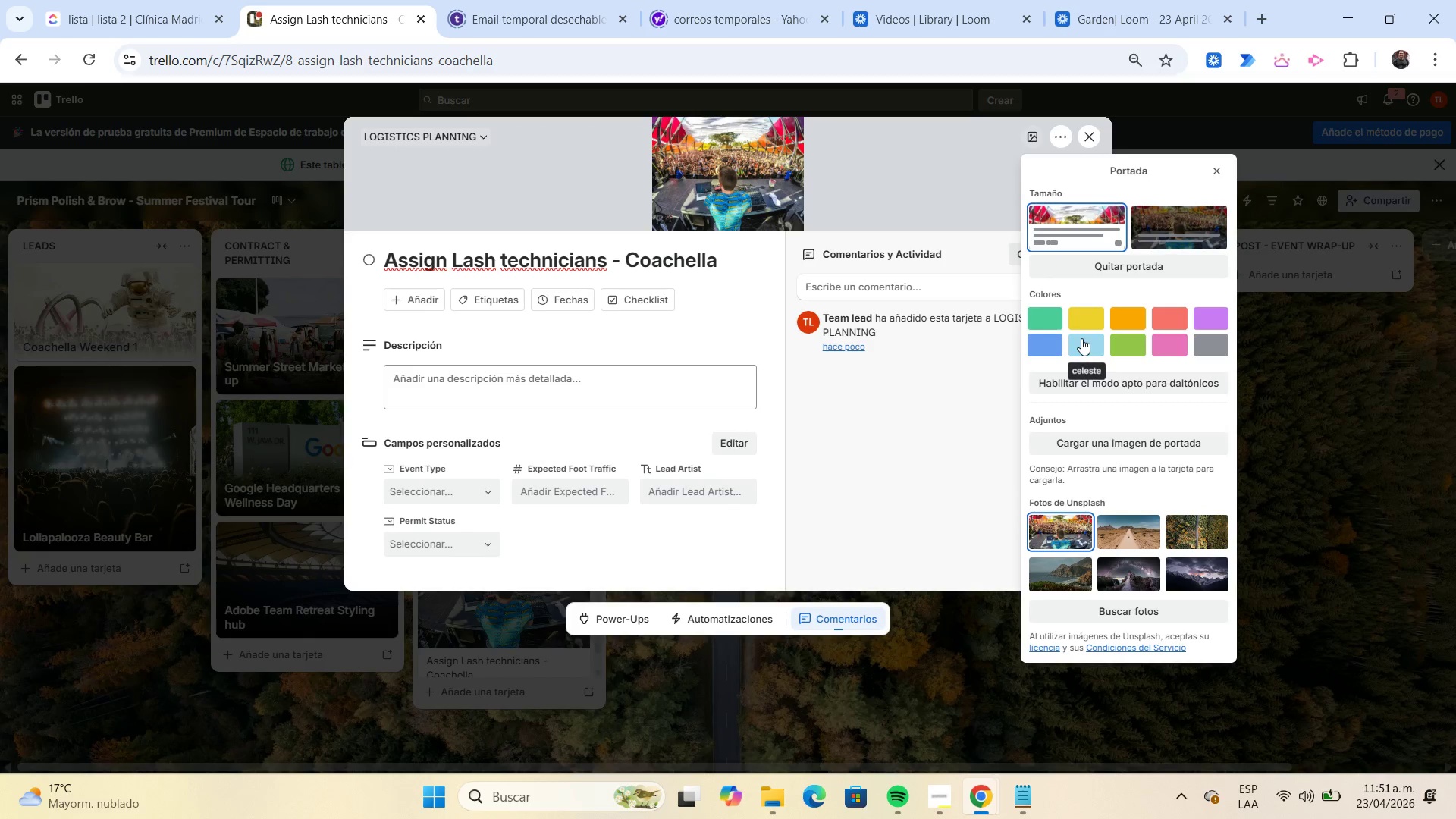 
left_click([1160, 229])
 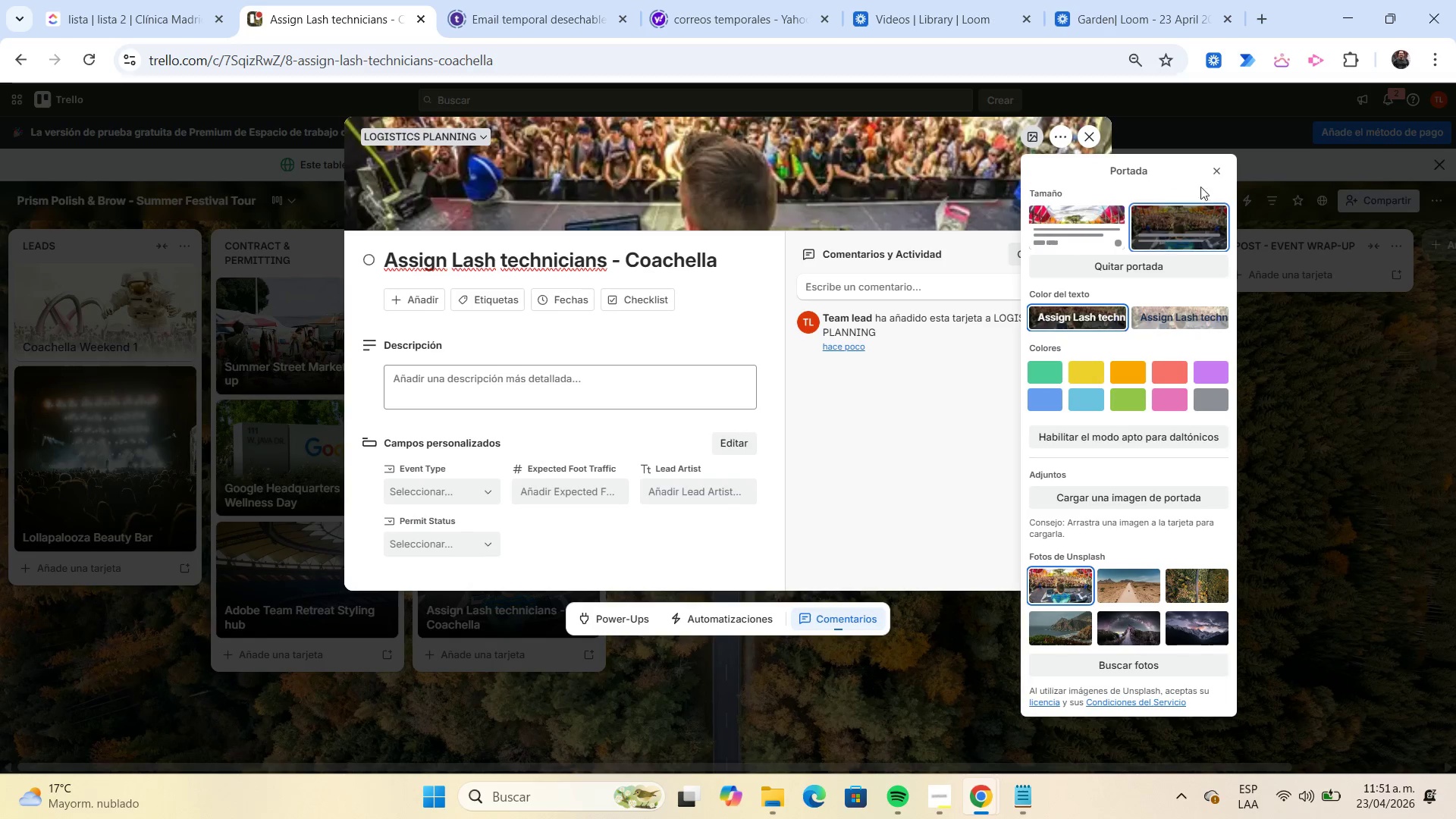 
left_click([1215, 176])
 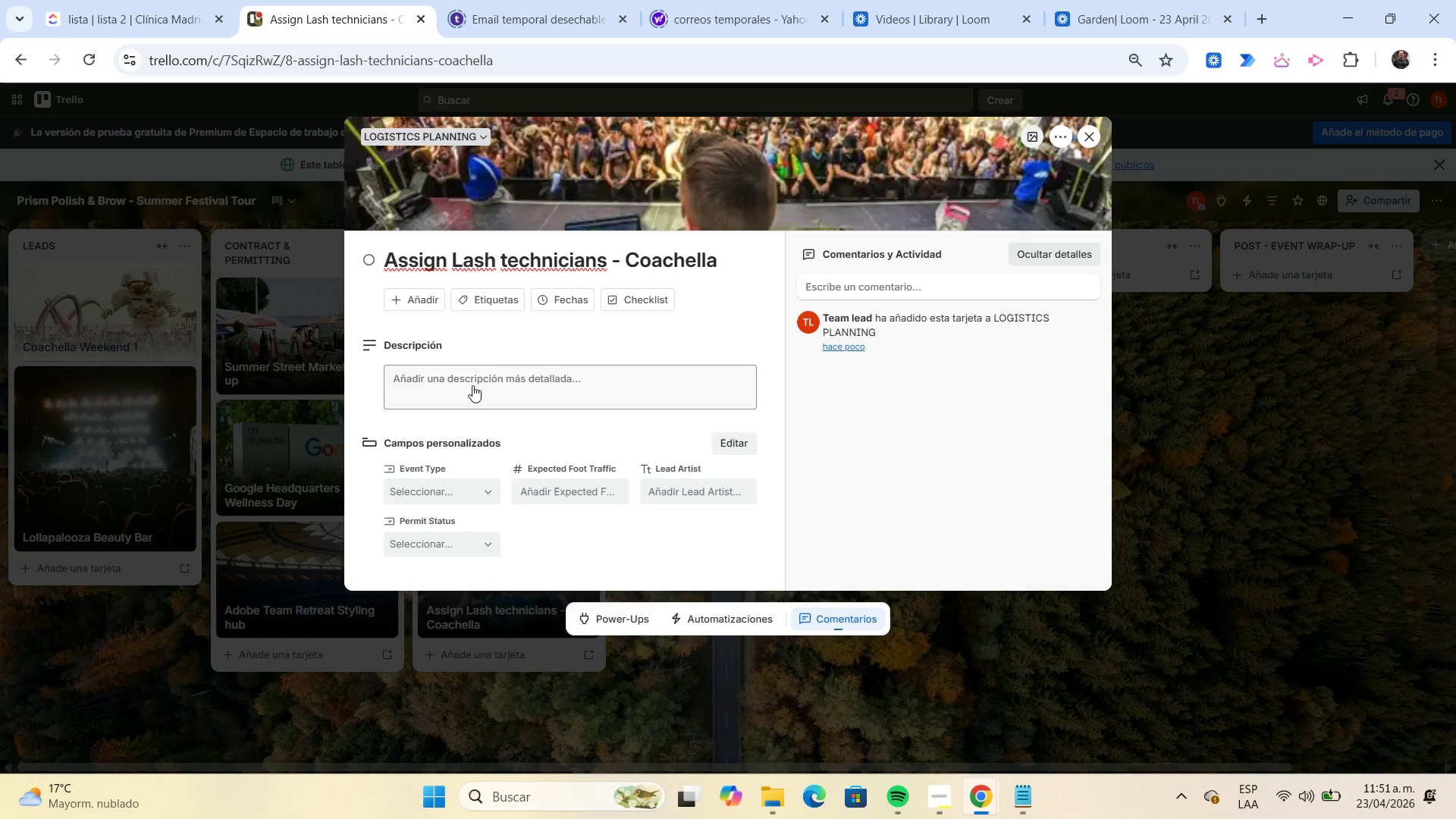 
left_click([484, 306])
 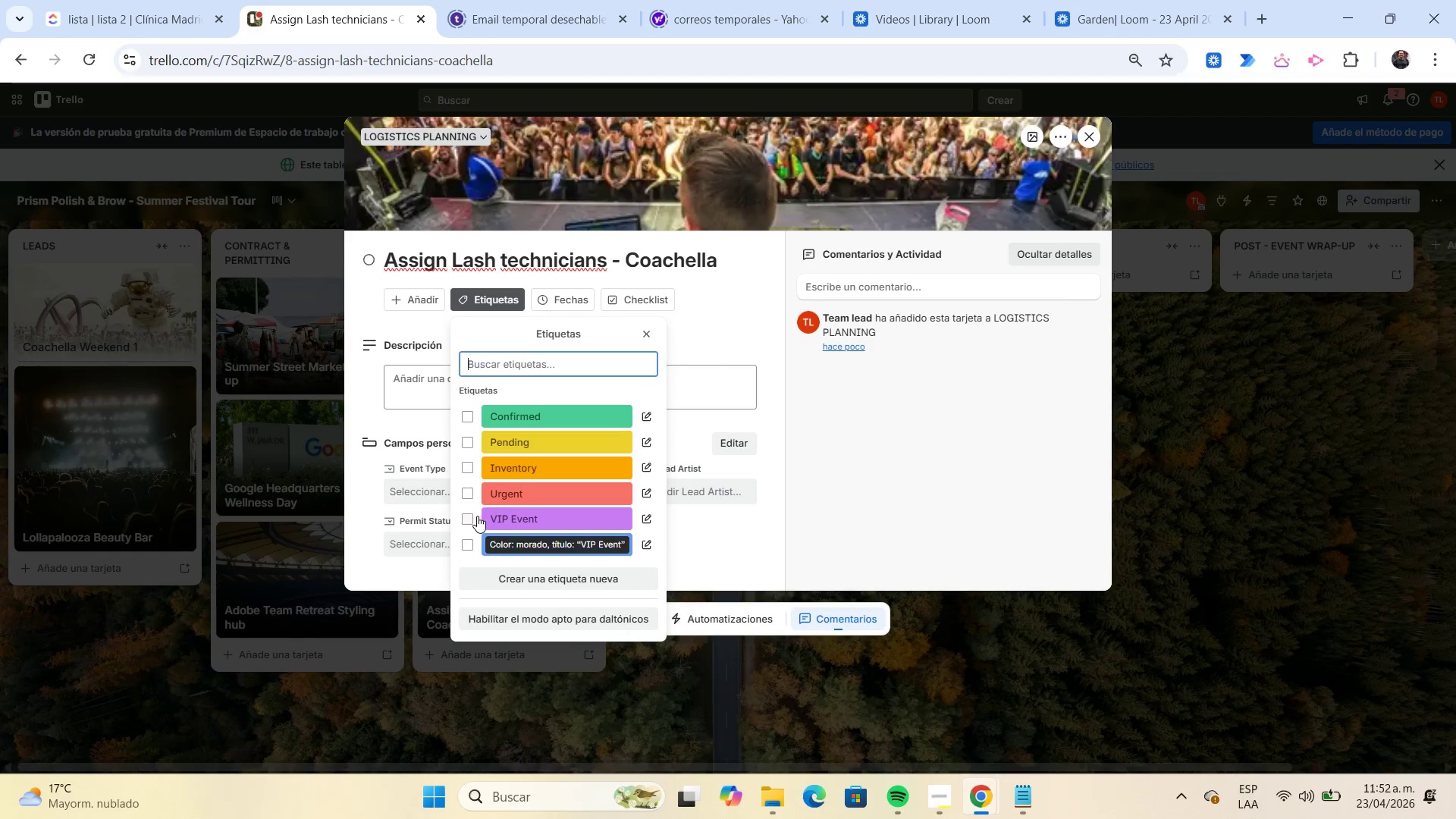 
left_click([471, 514])
 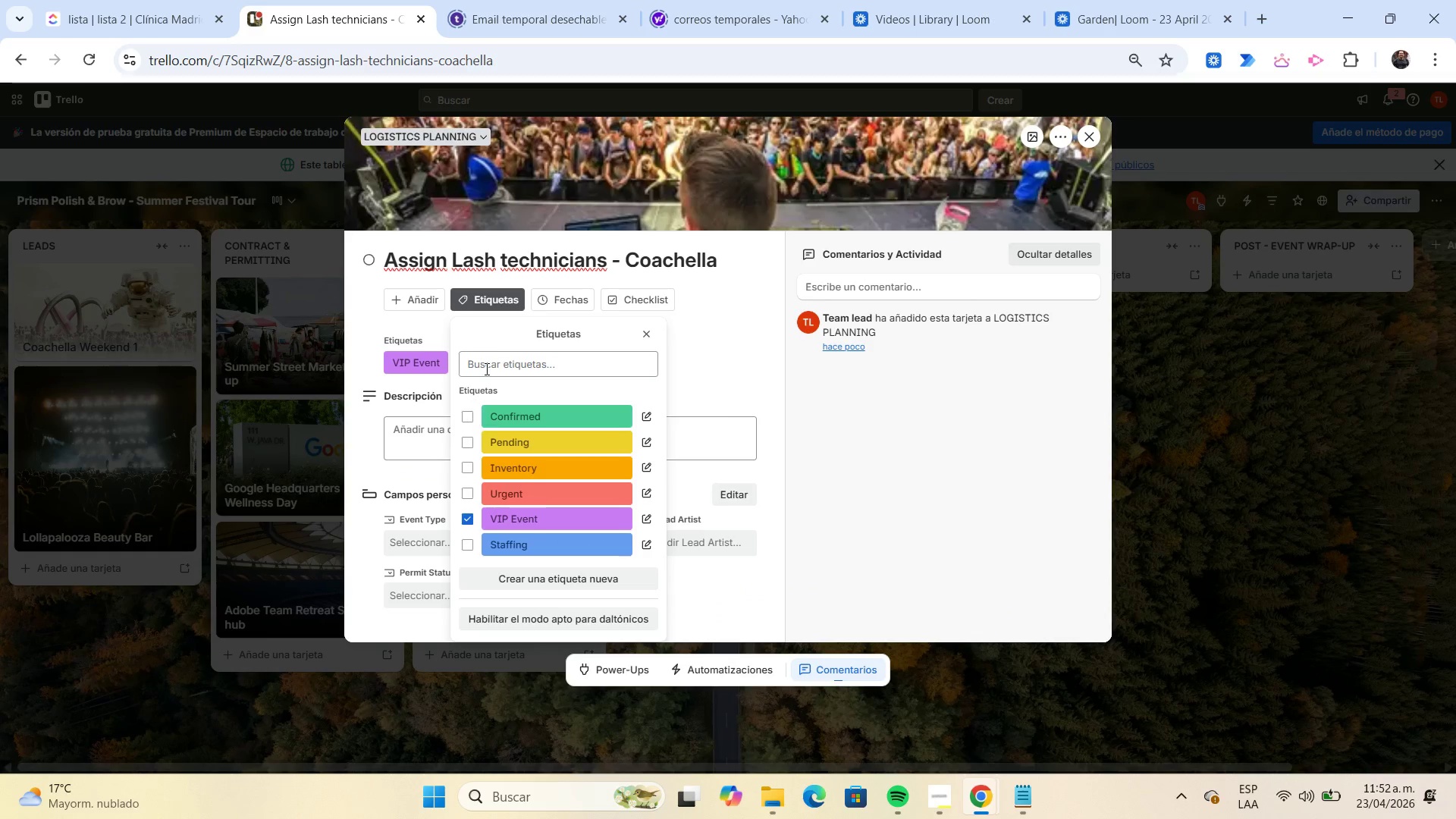 
left_click([559, 300])
 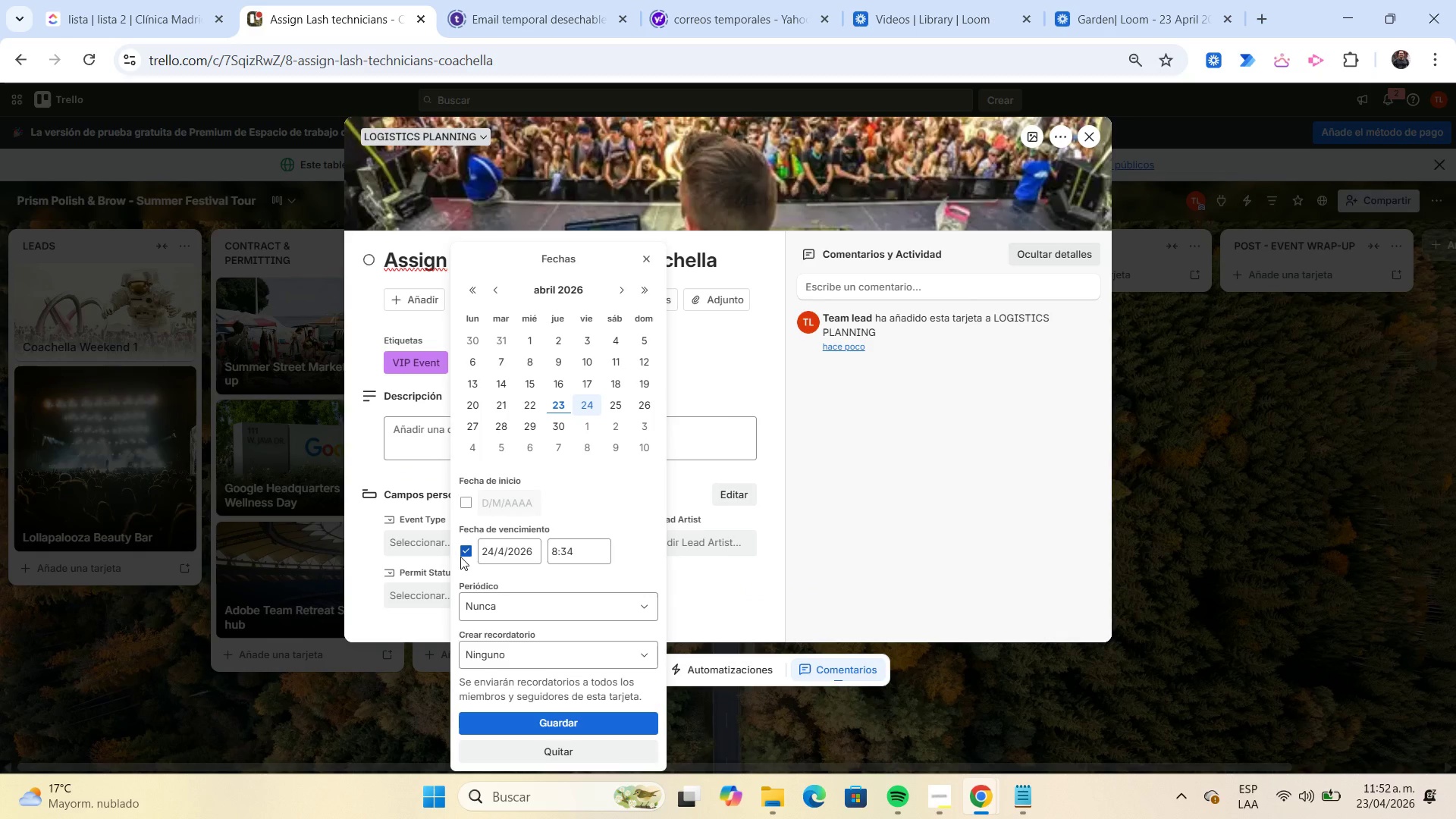 
left_click([464, 553])
 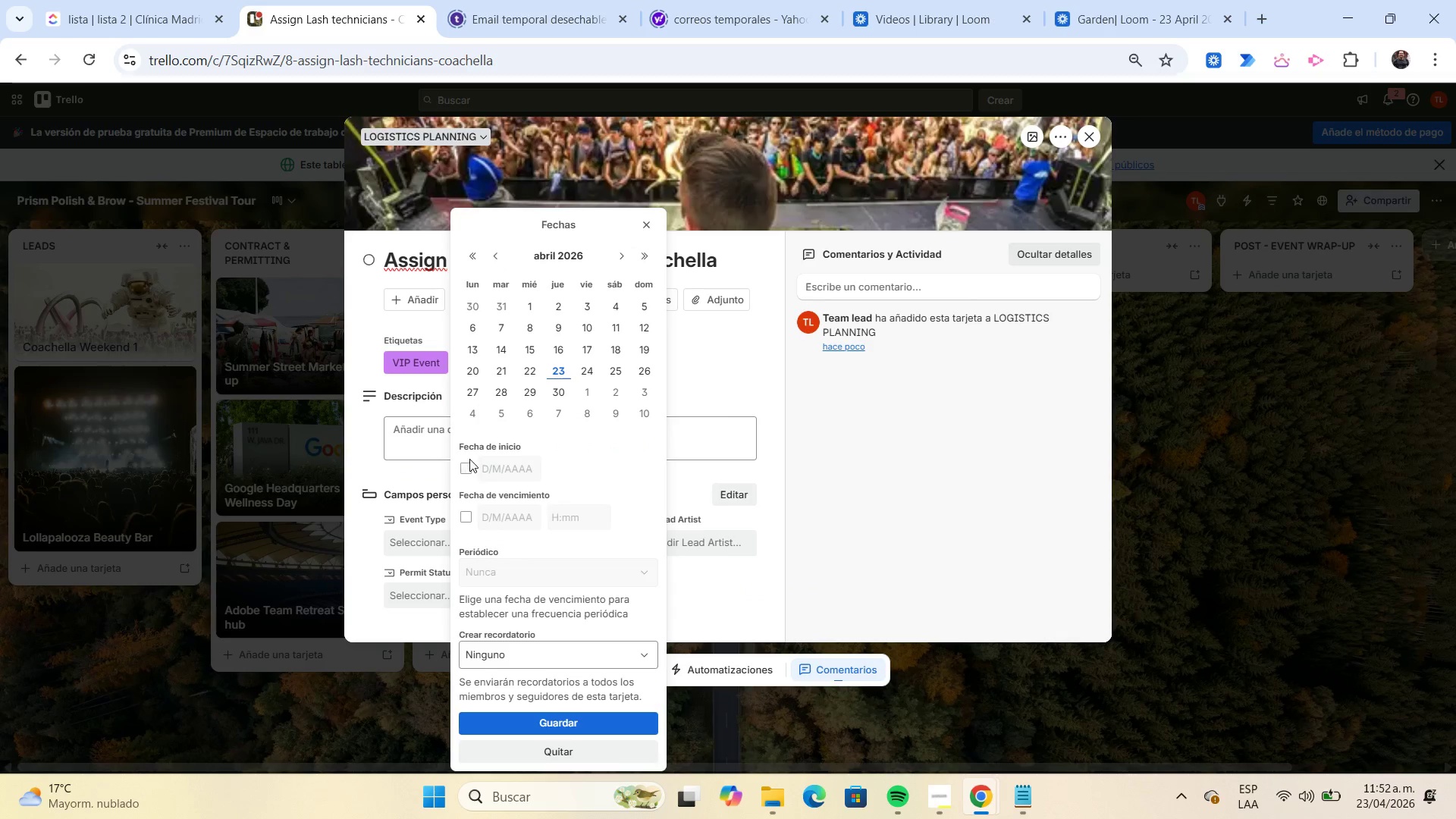 
left_click([469, 459])
 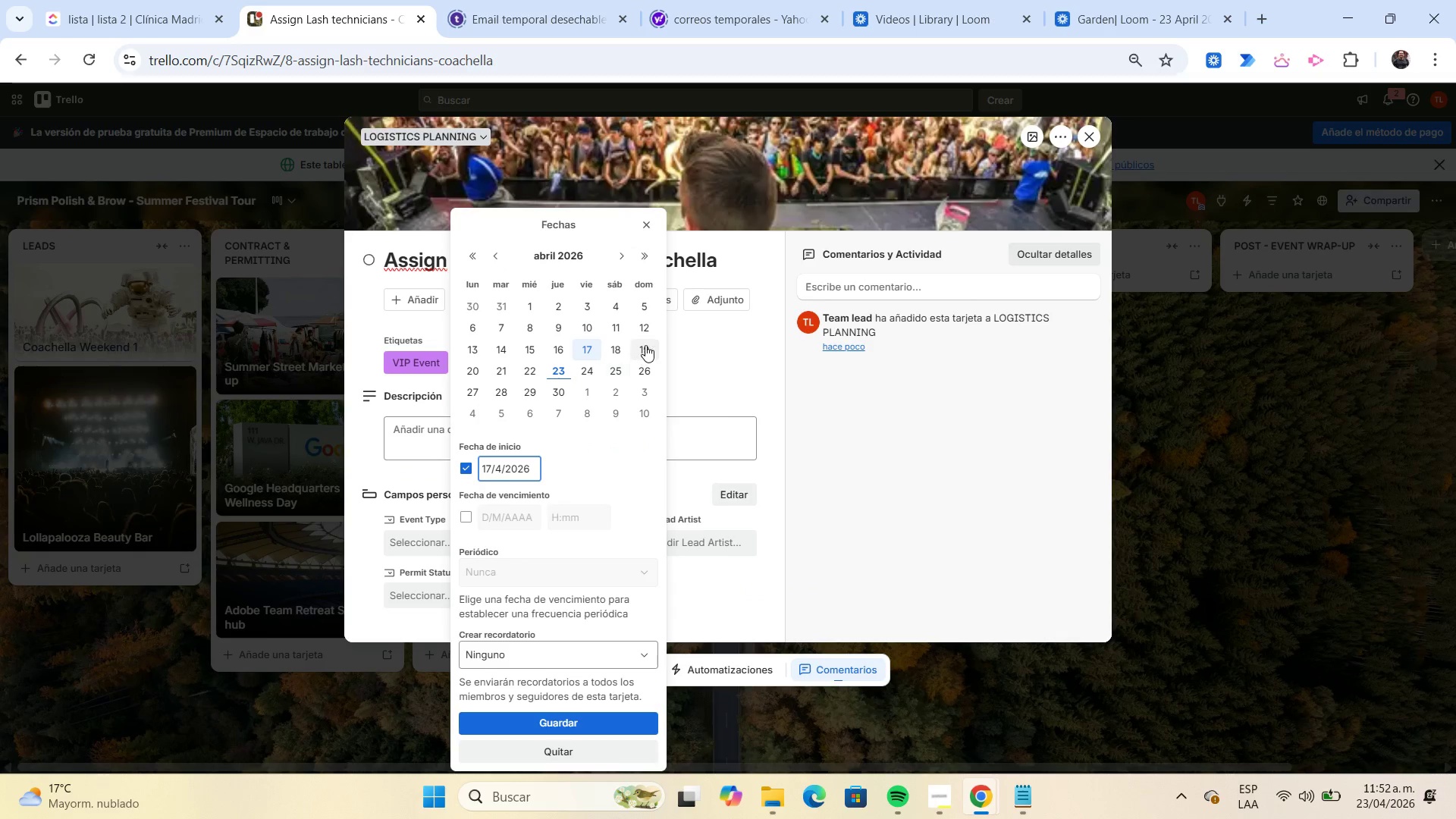 
left_click([617, 348])
 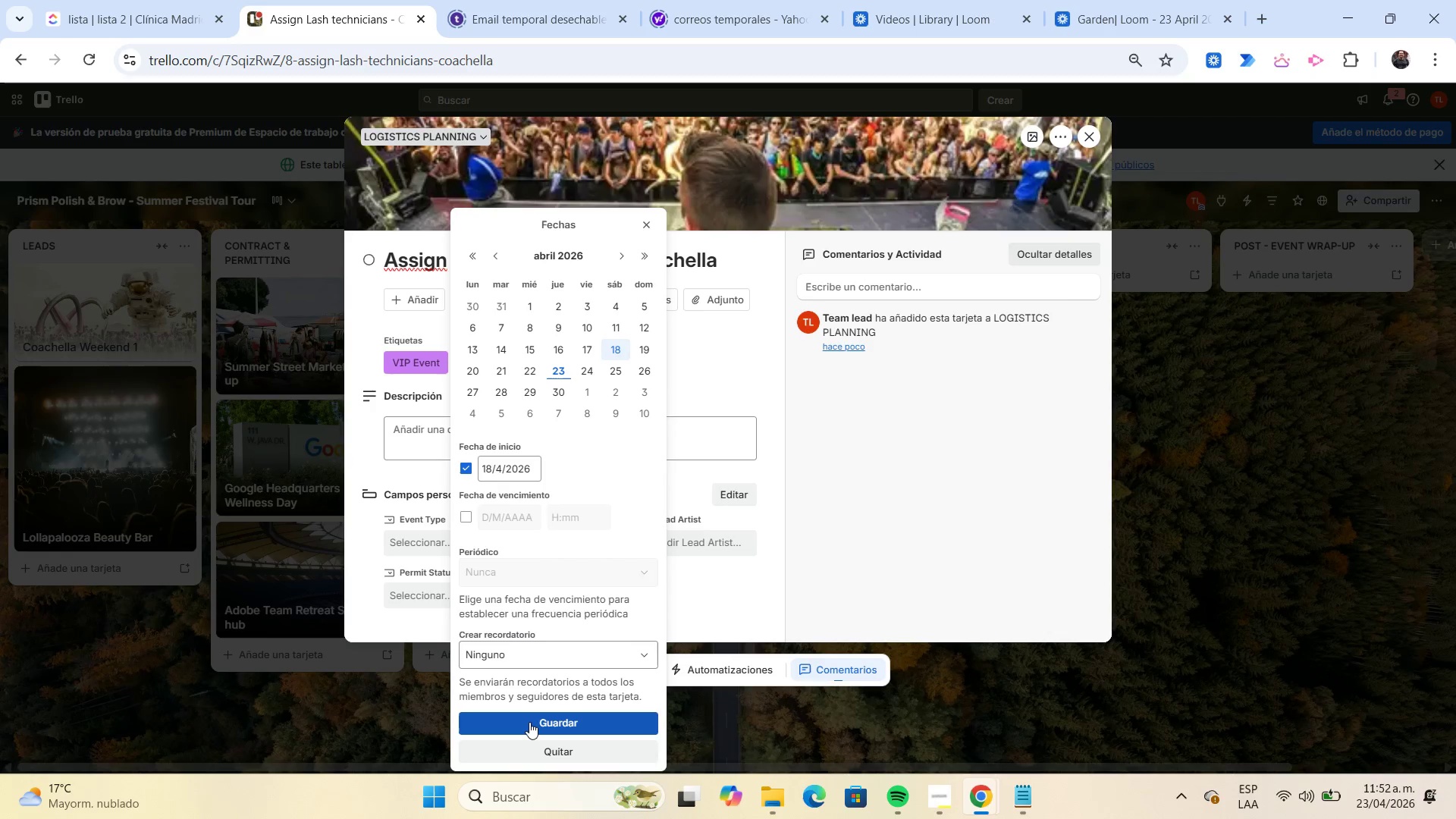 
left_click([529, 722])
 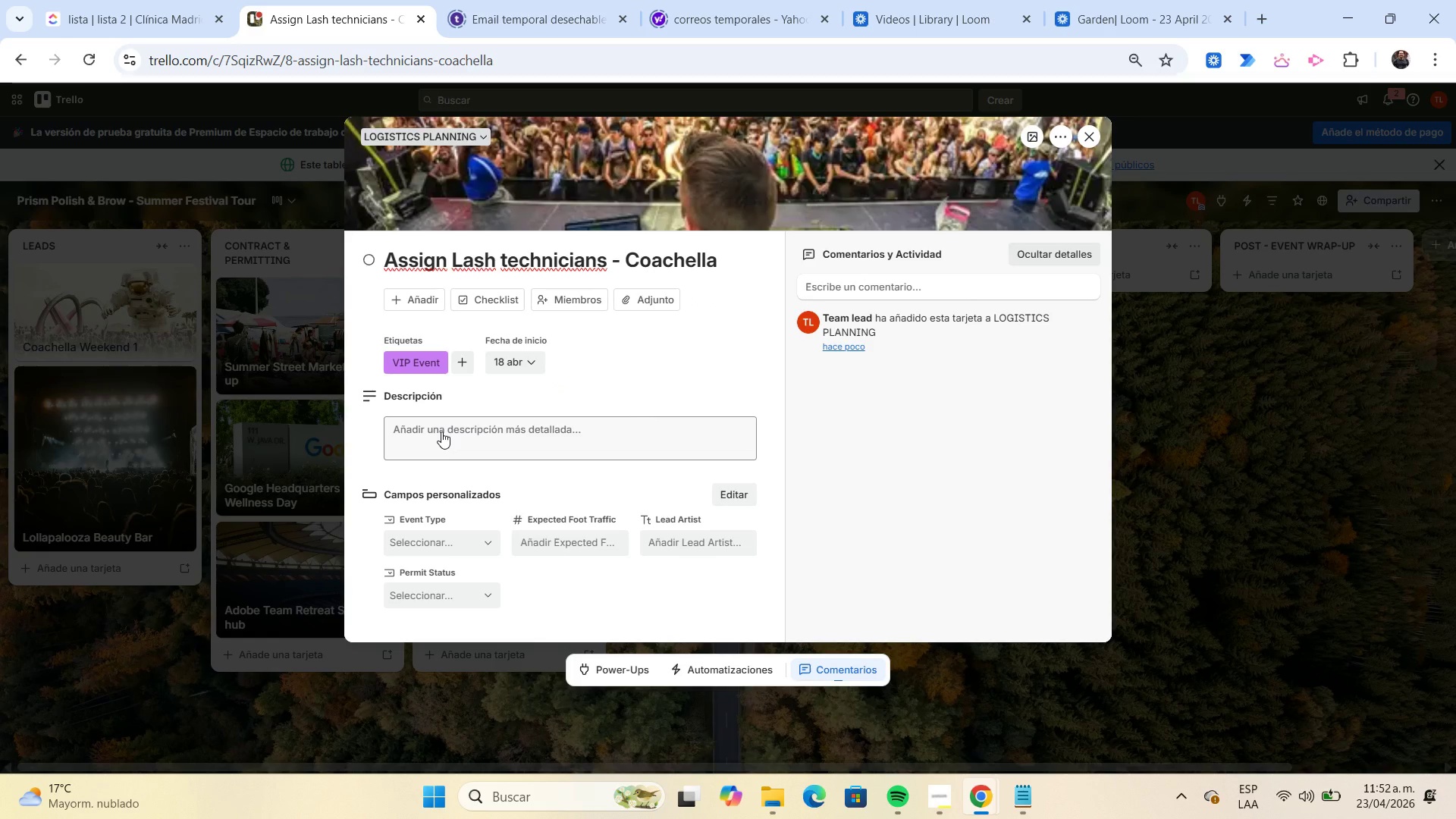 
left_click([441, 431])
 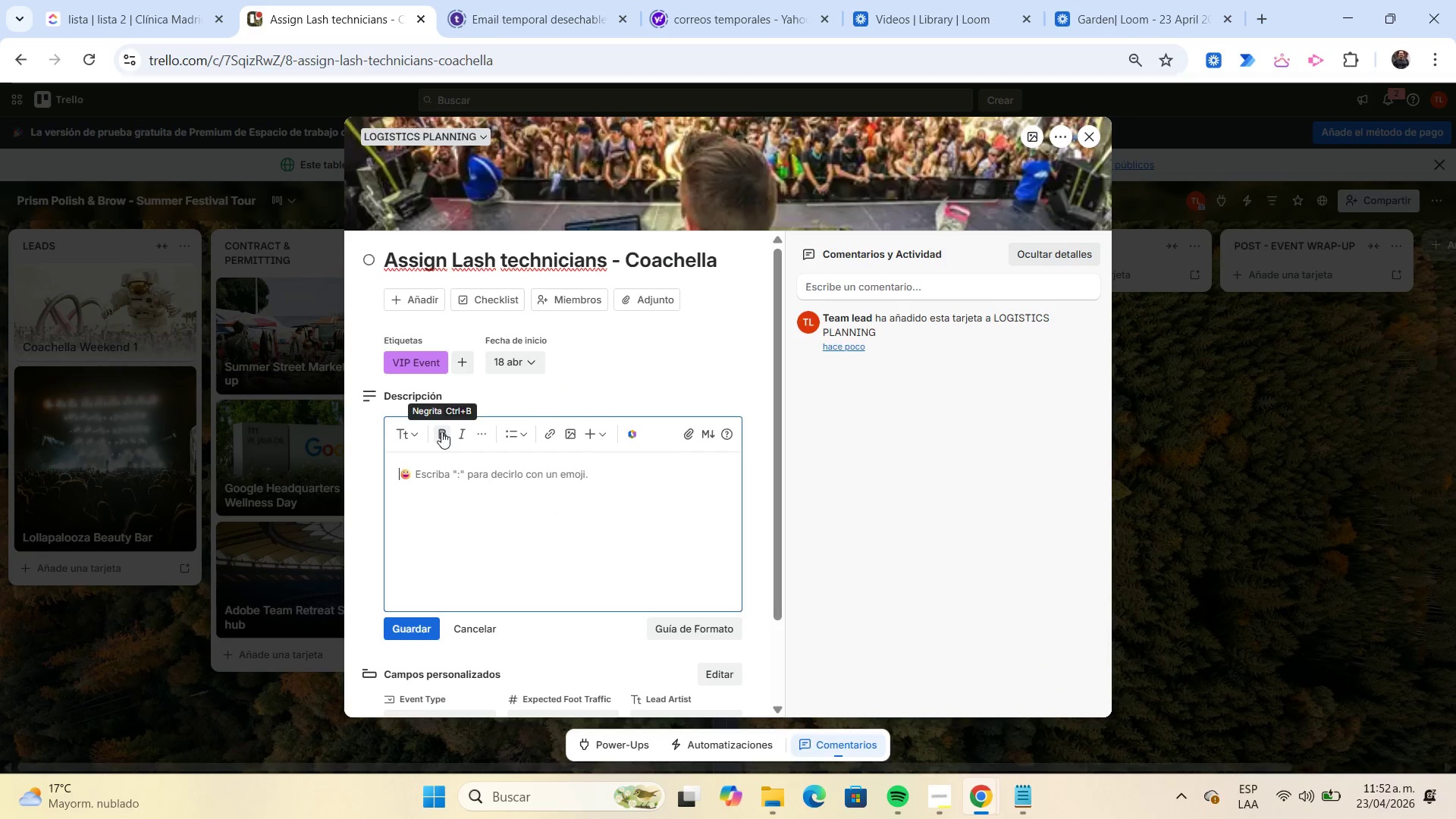 
type(Assign 3 lash artists + 2 nail artists.)
 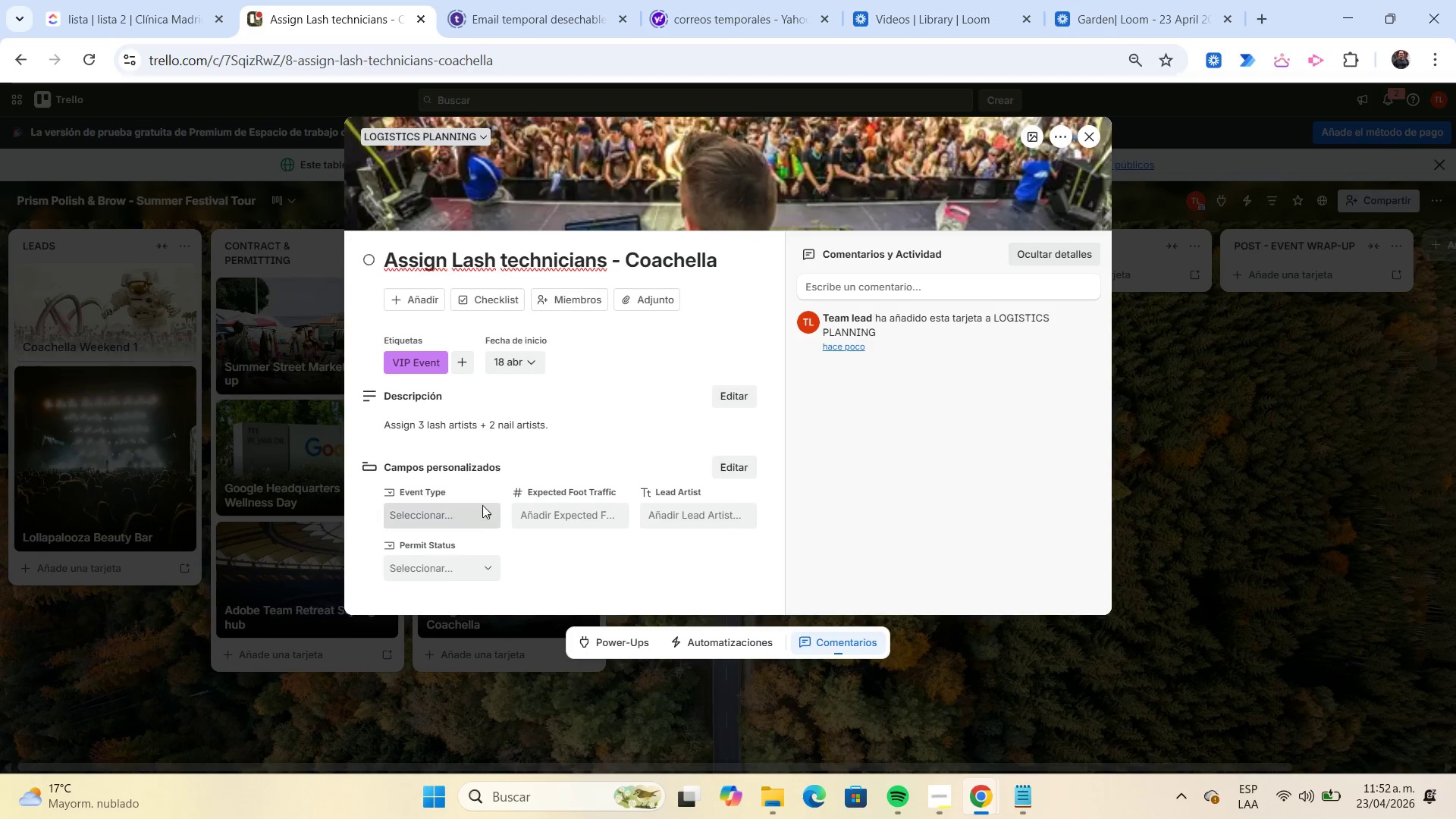 
wait(6.06)
 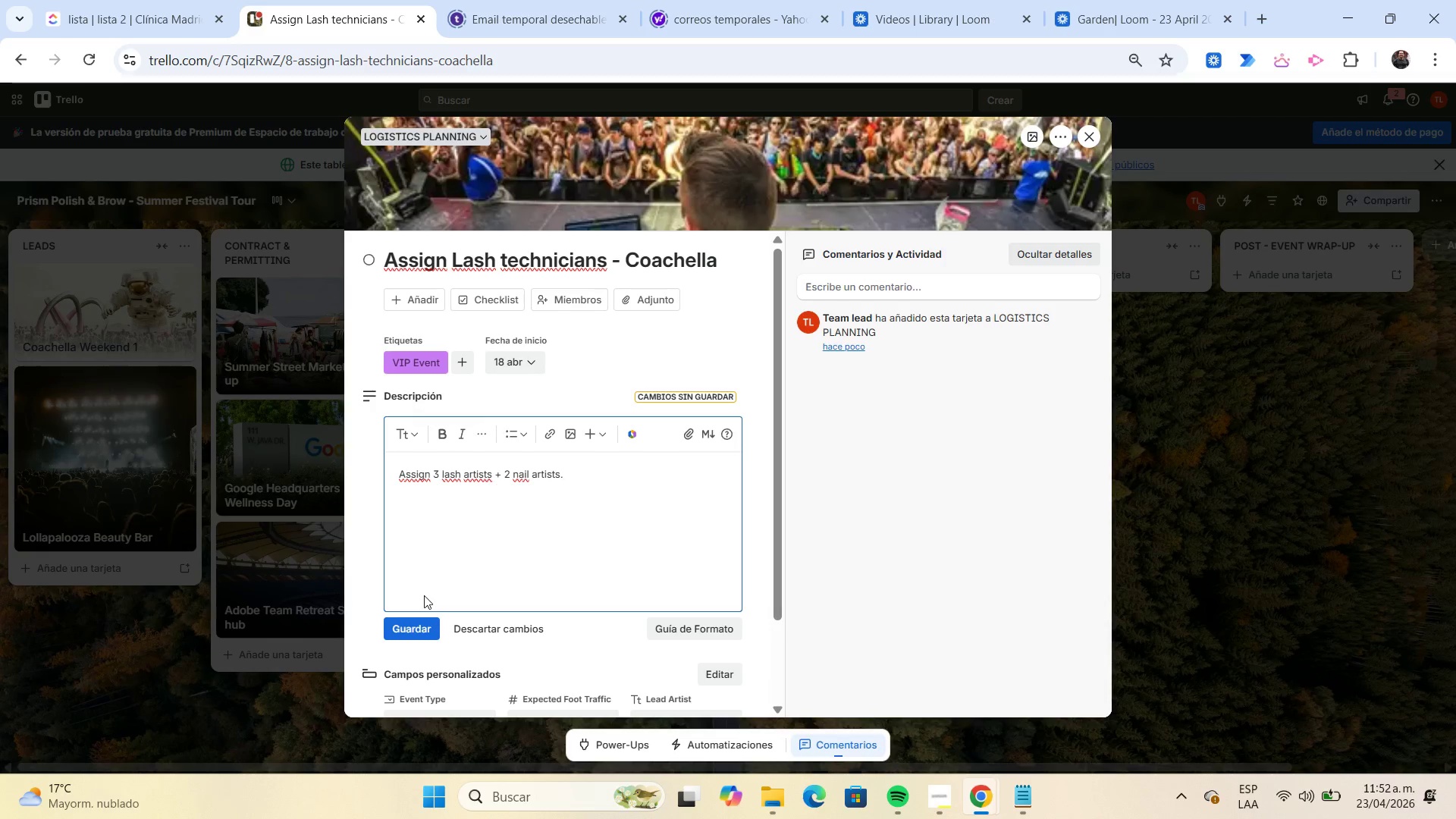 
left_click([478, 511])
 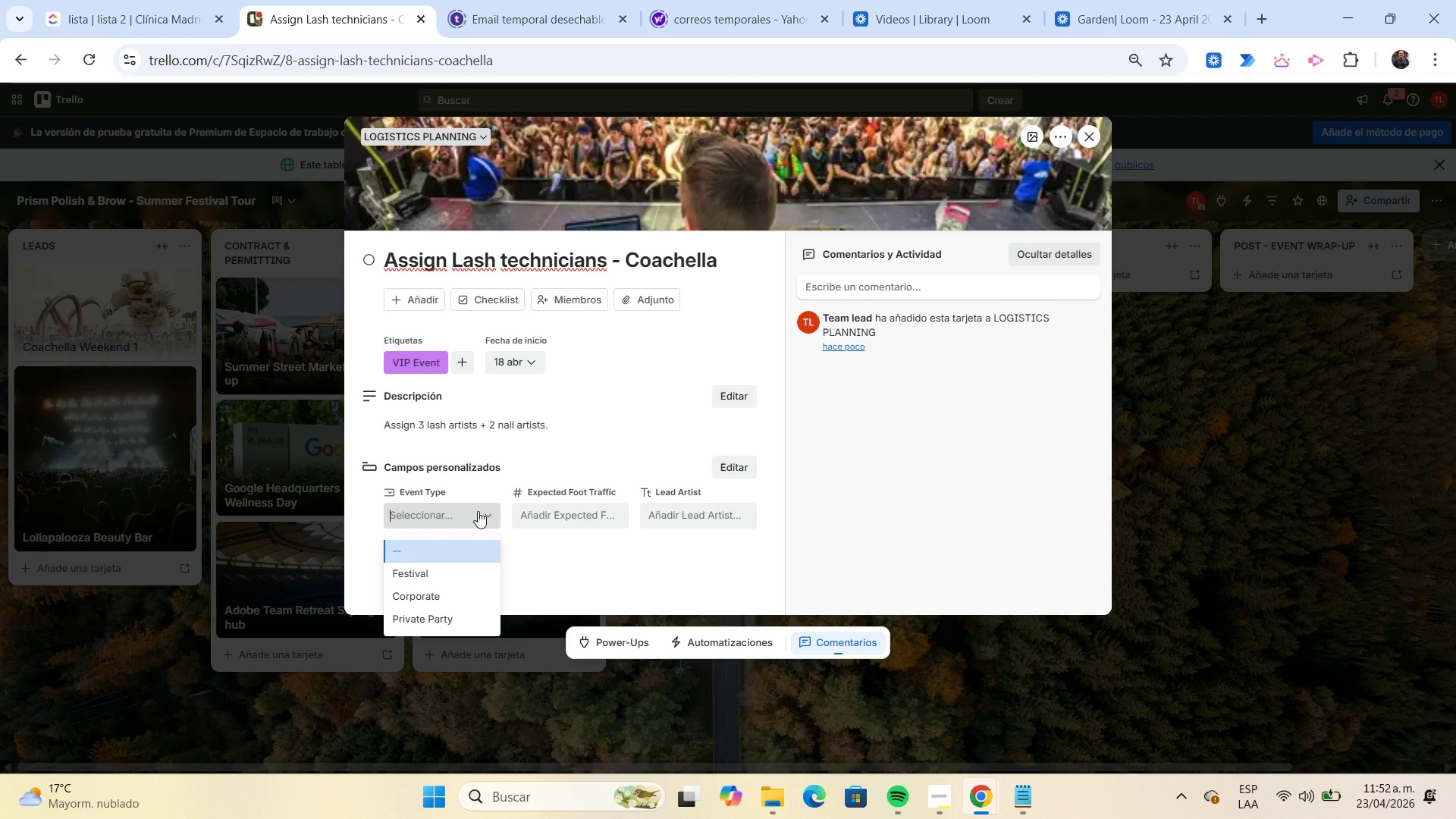 
wait(7.46)
 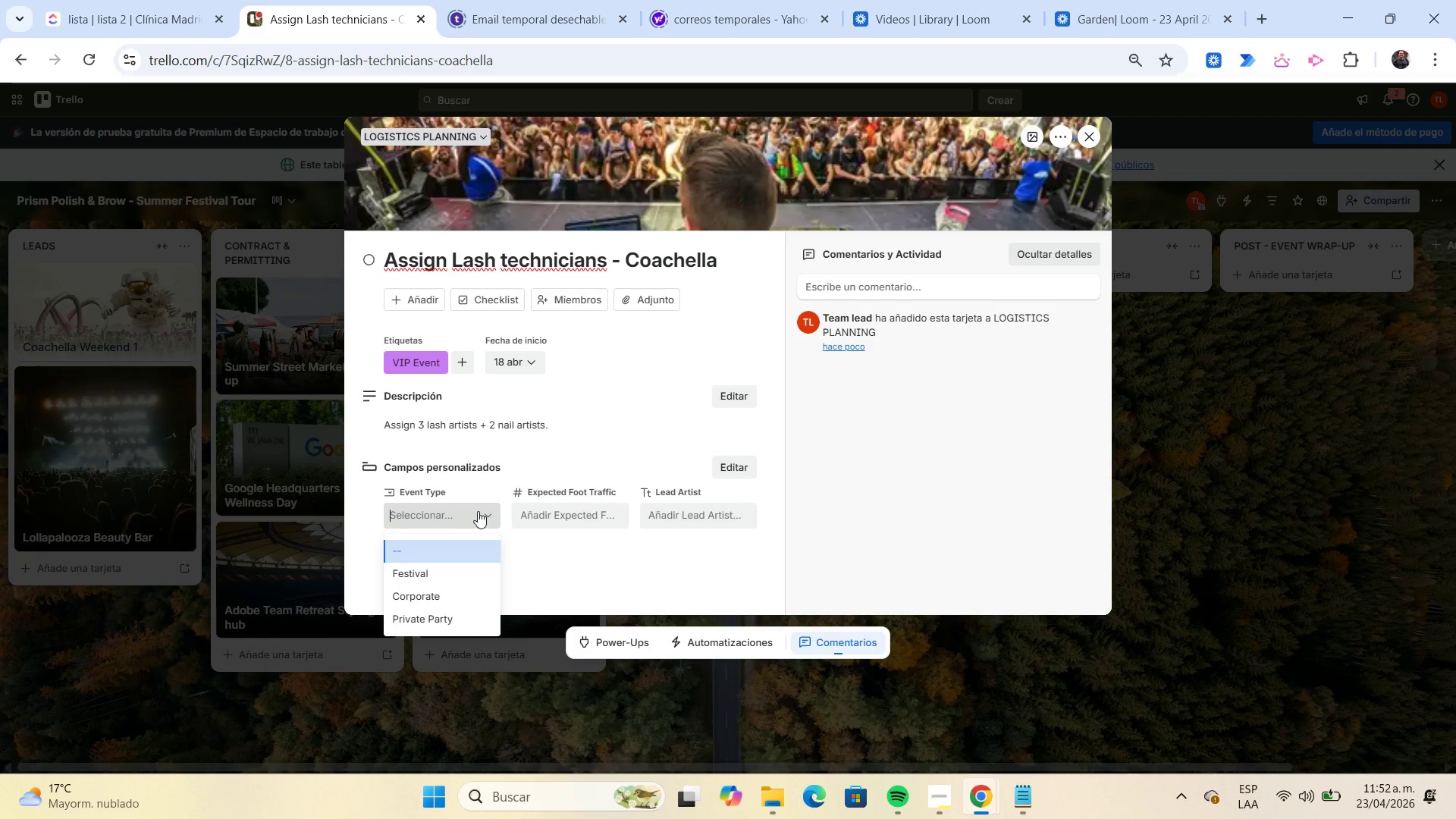 
mouse_move([482, 569])
 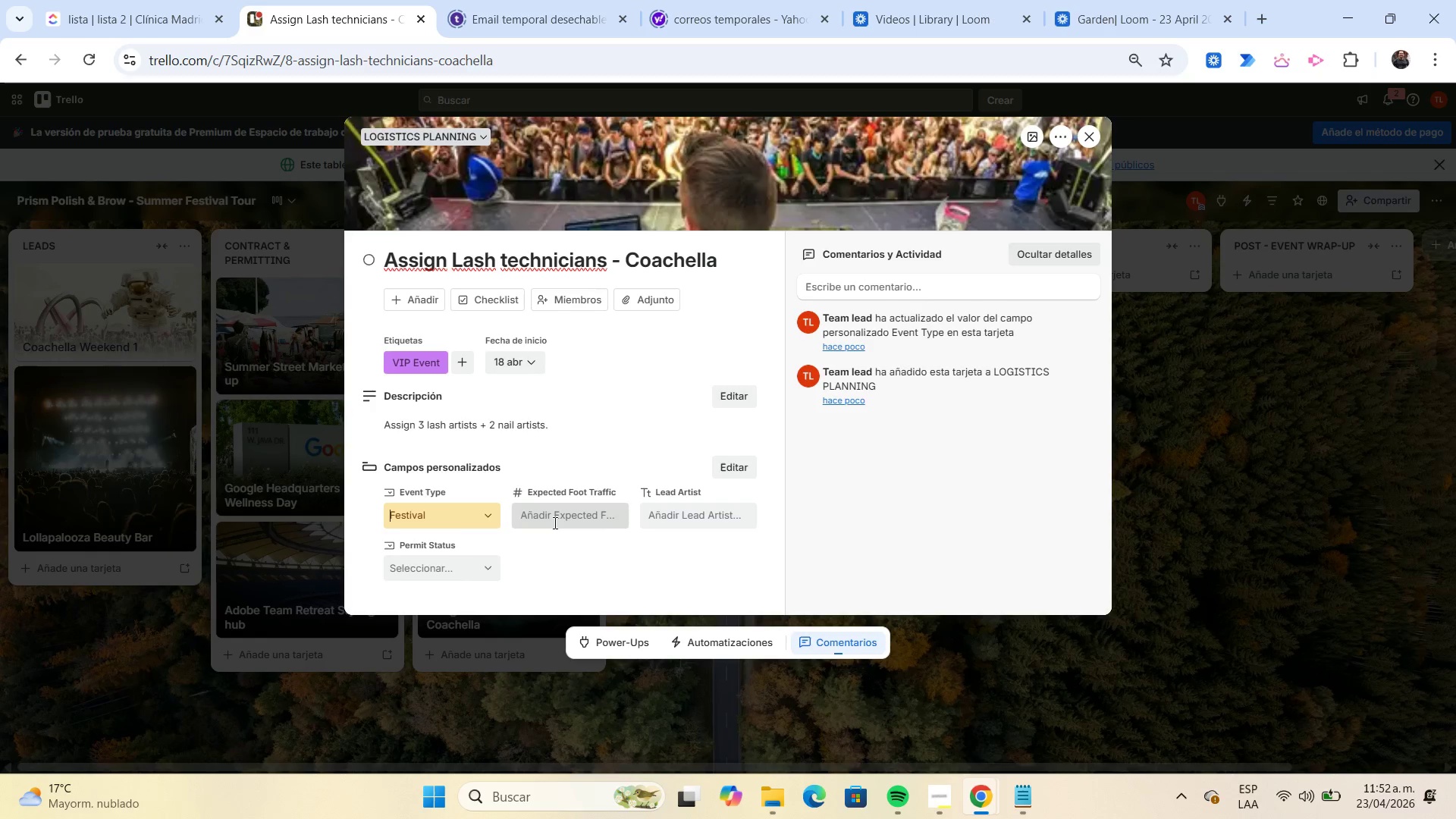 
left_click([554, 522])
 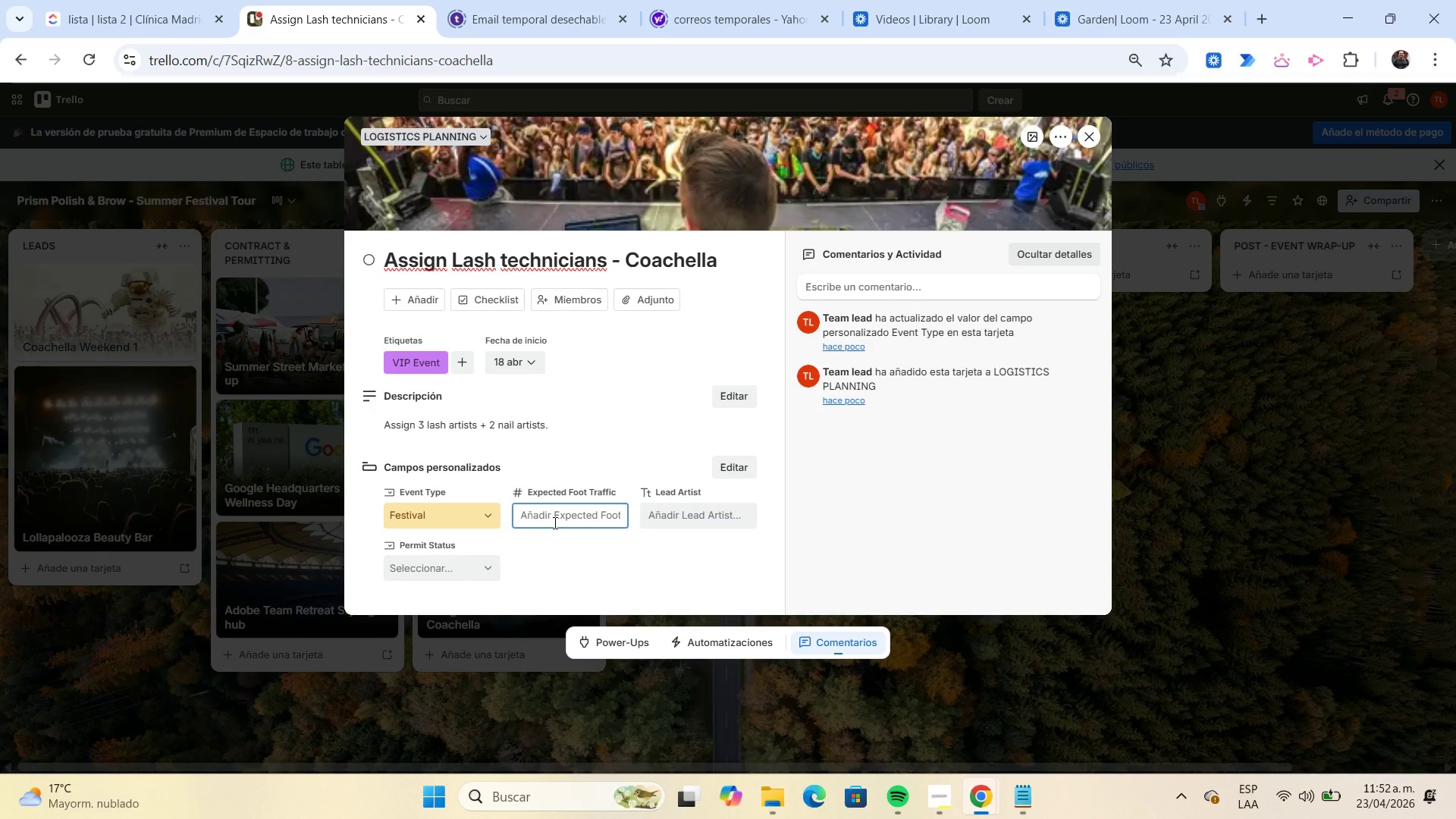 
key(Numpad2)
 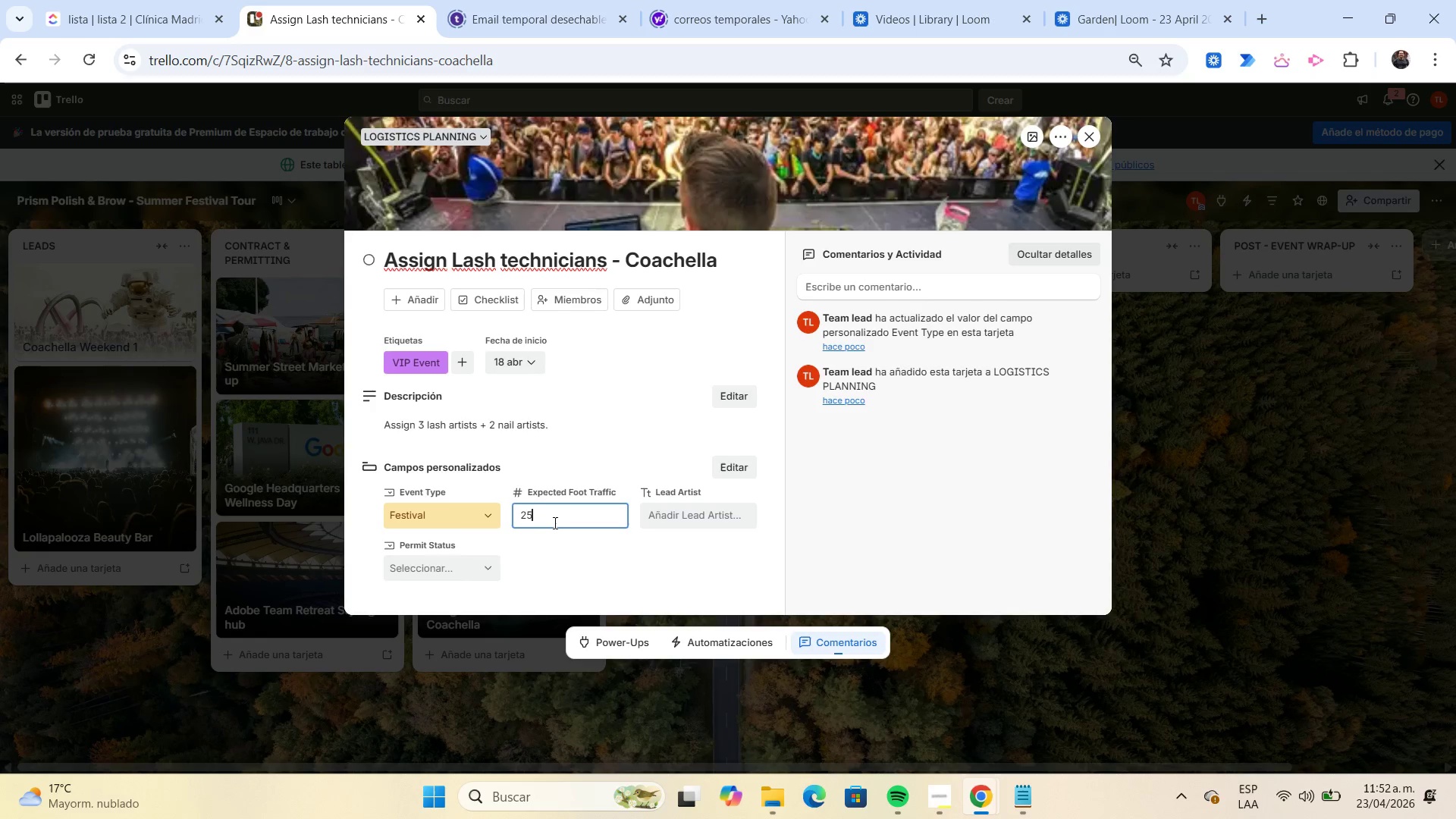 
key(Numpad5)
 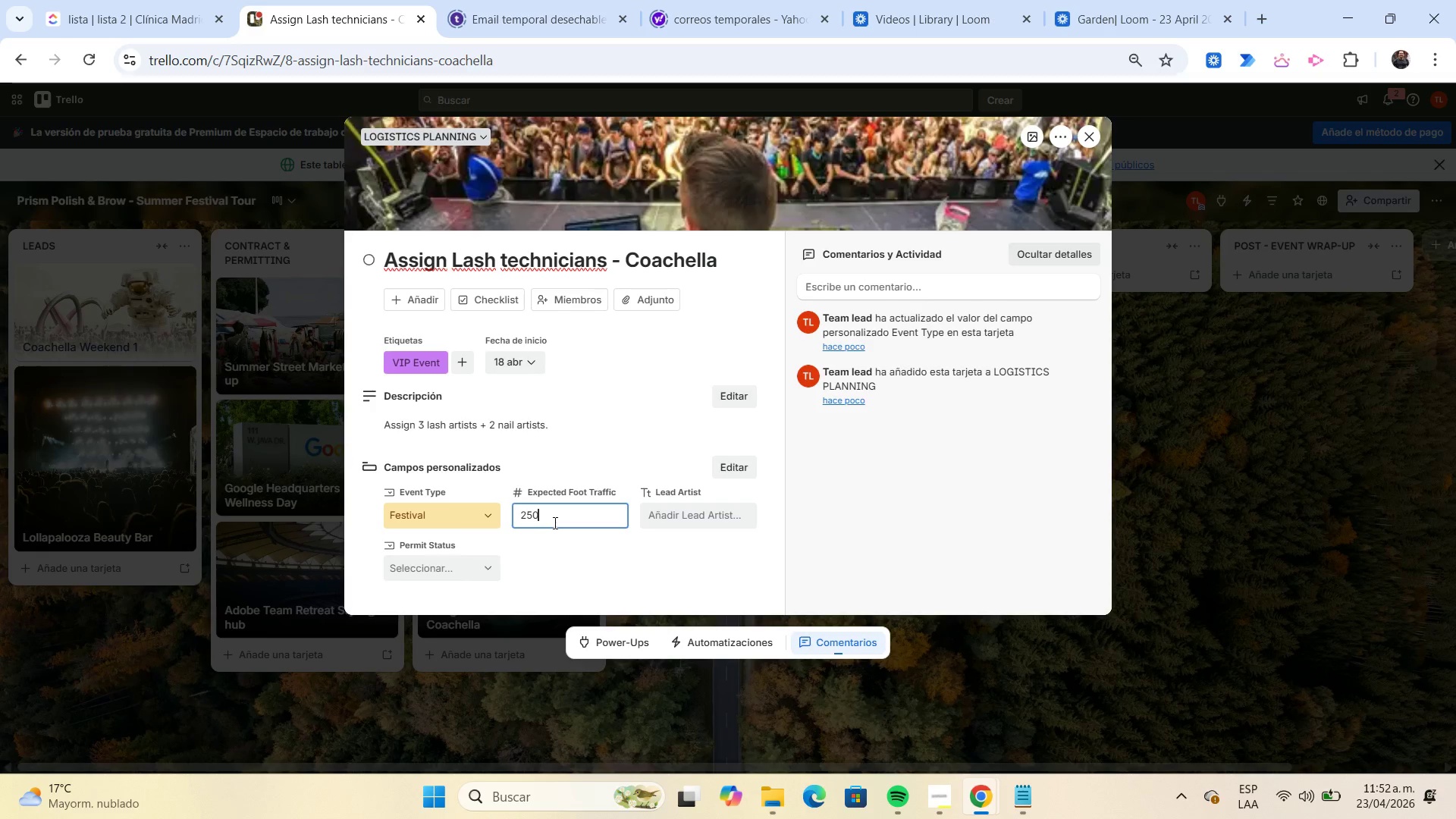 
key(Numpad0)
 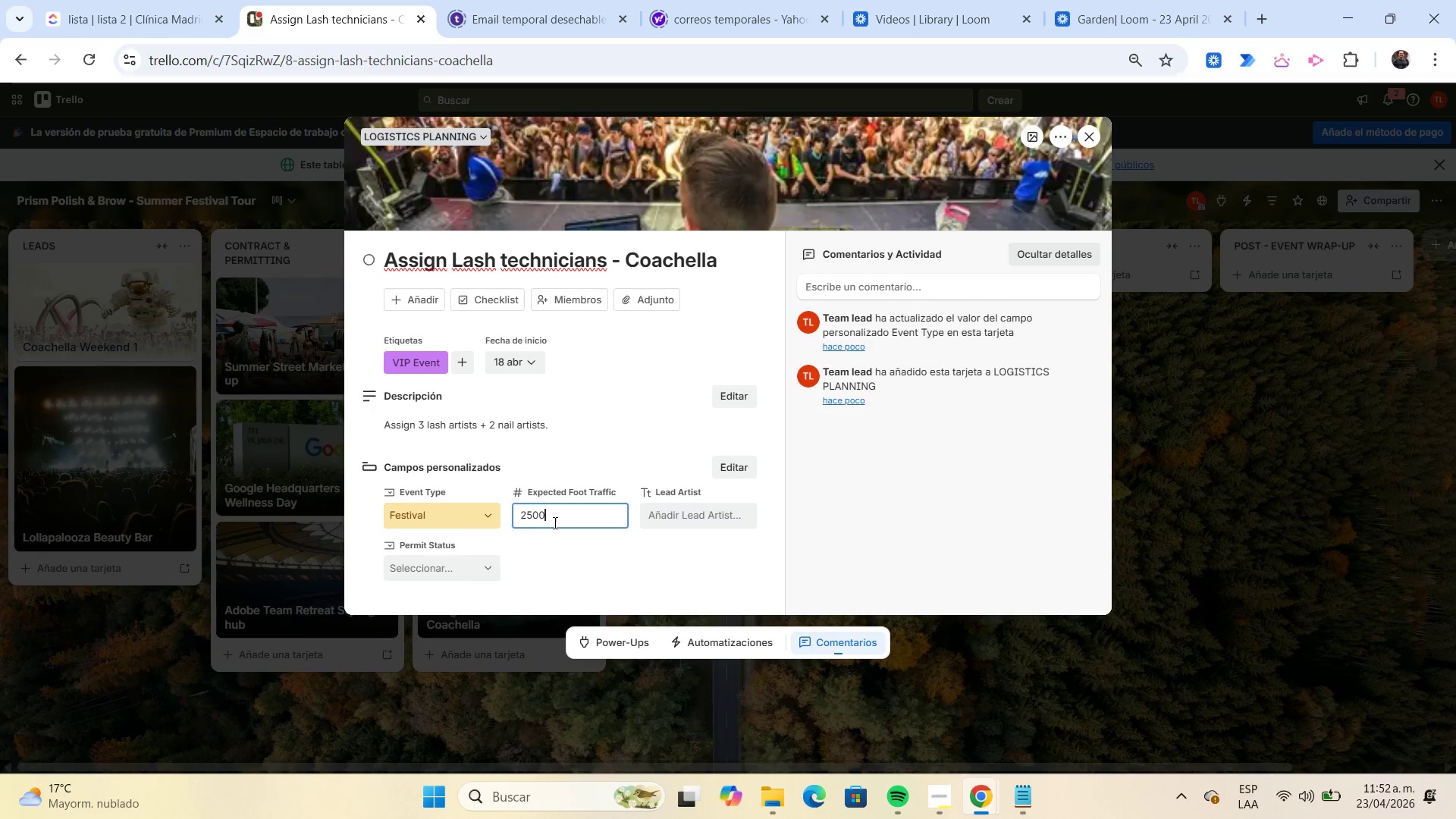 
key(Numpad0)
 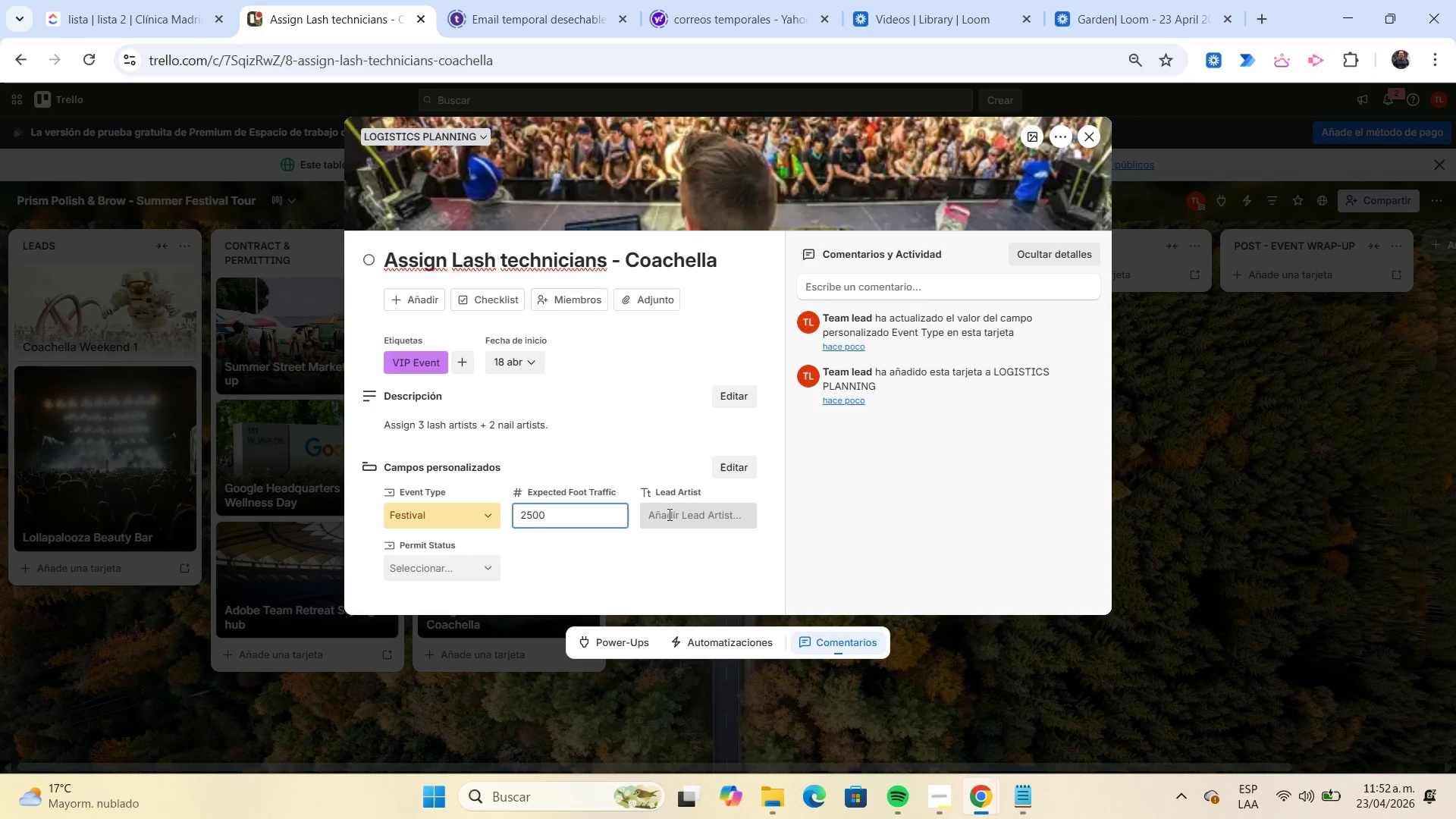 
left_click([668, 514])
 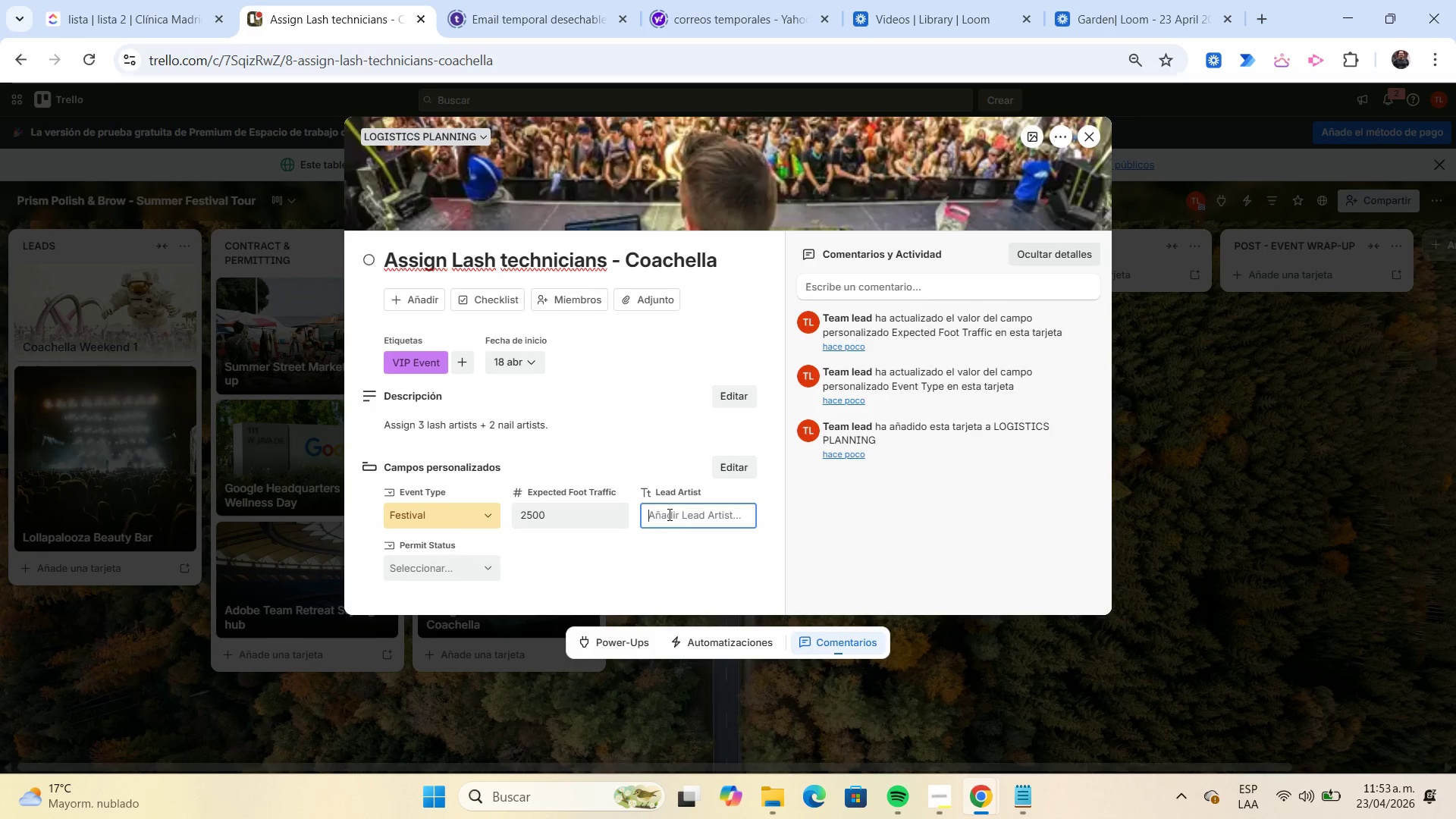 
type(Juana Arco)
 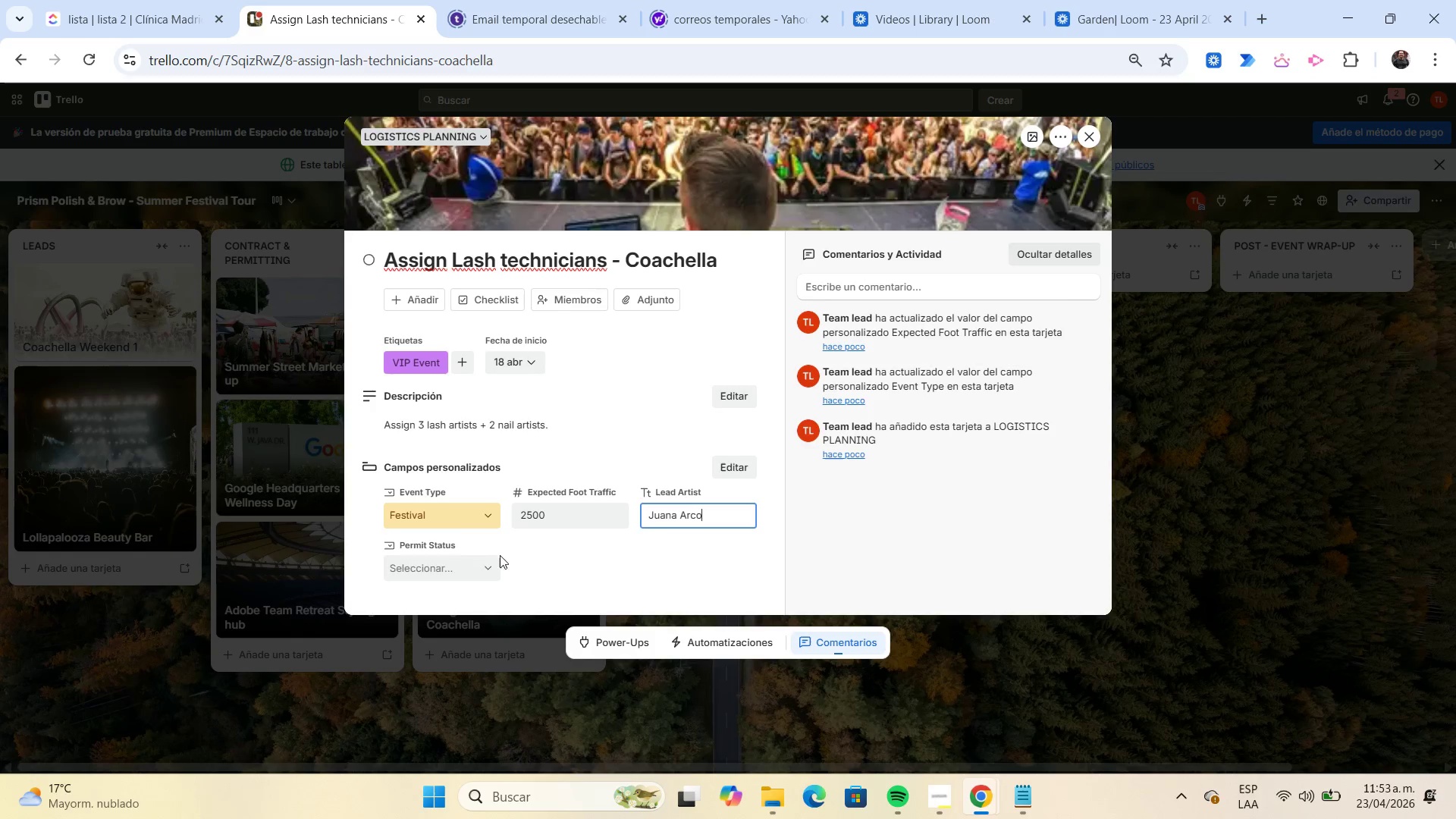 
left_click([490, 560])
 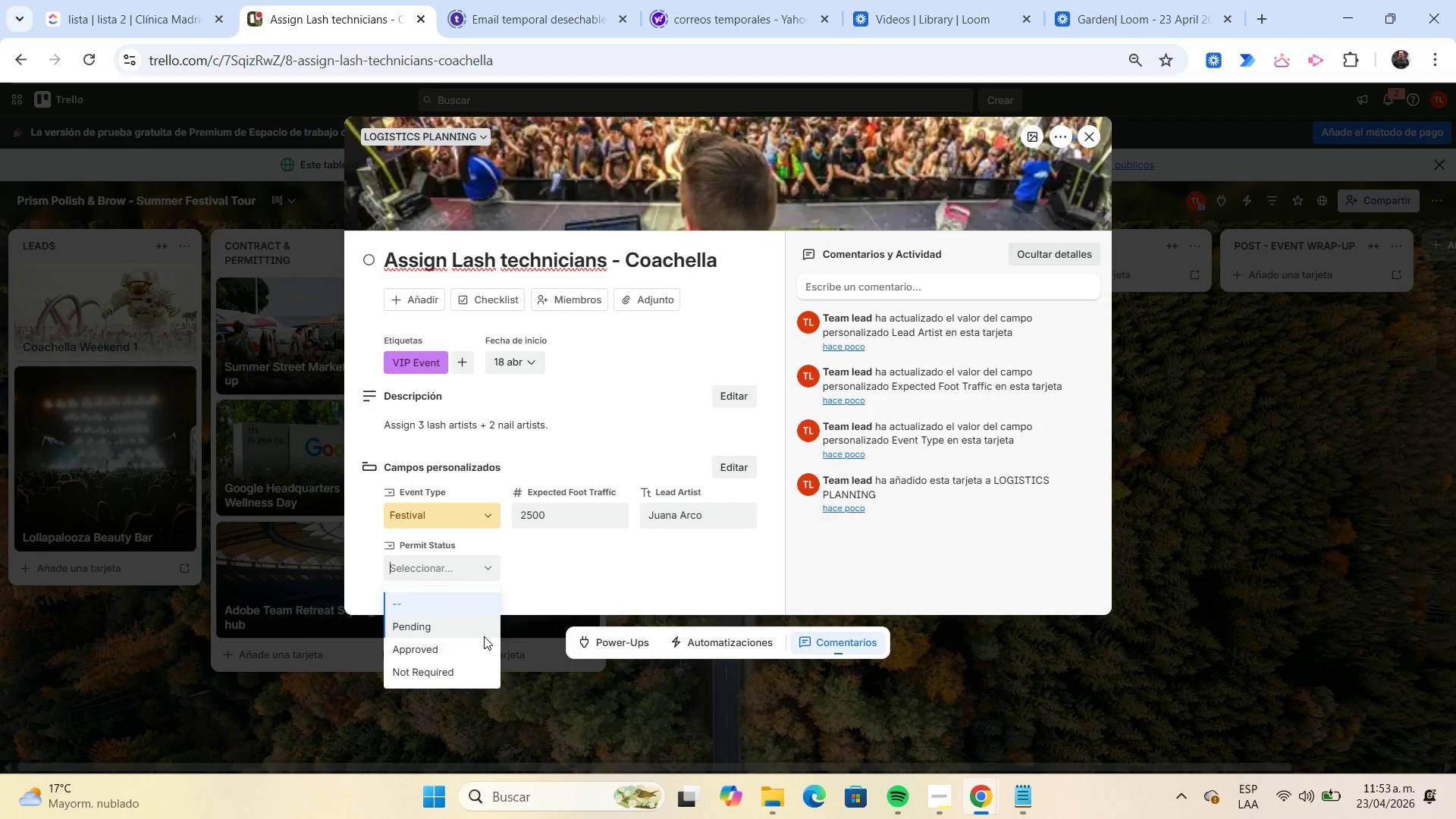 
left_click([472, 646])
 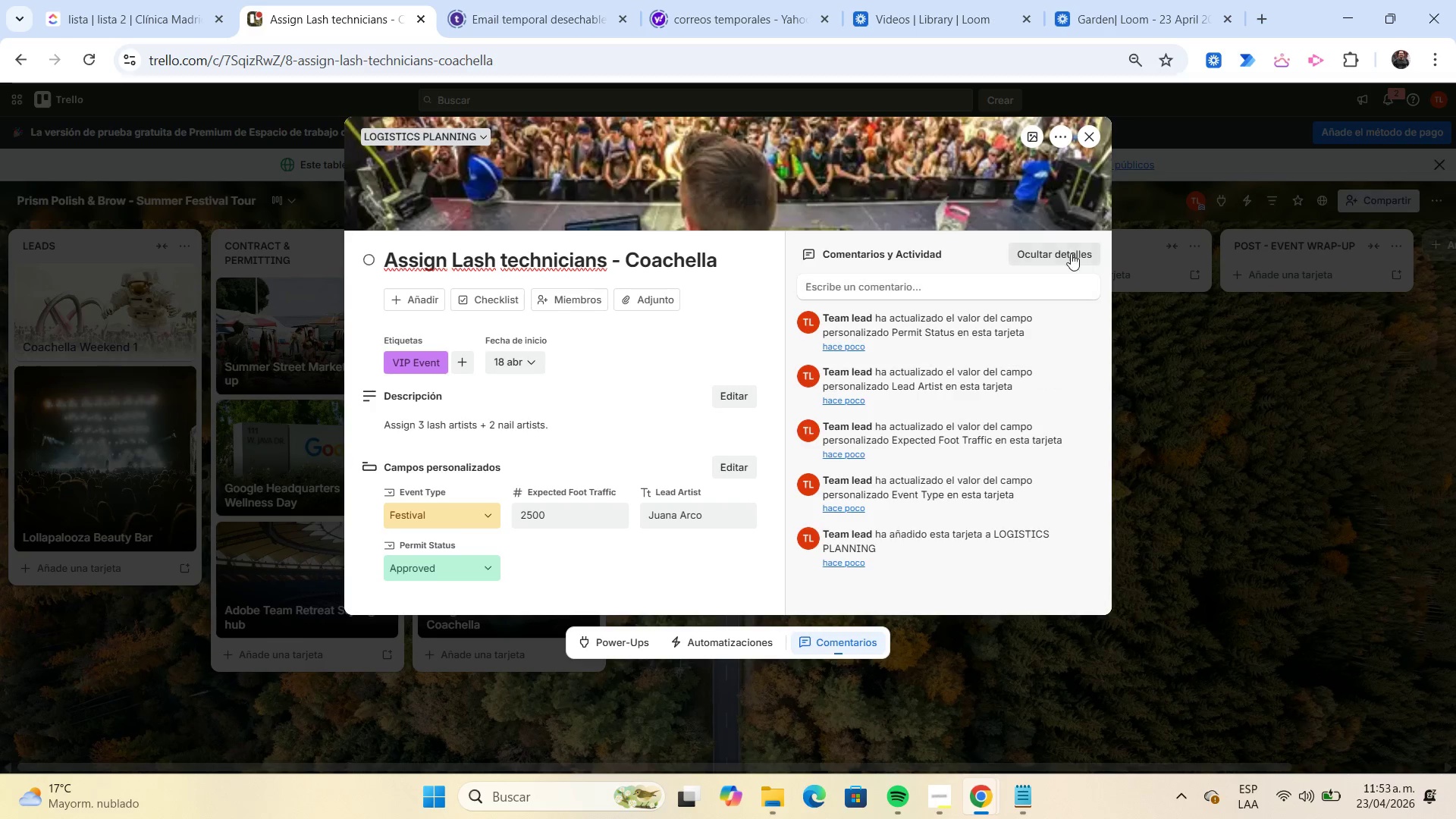 
left_click([1093, 138])
 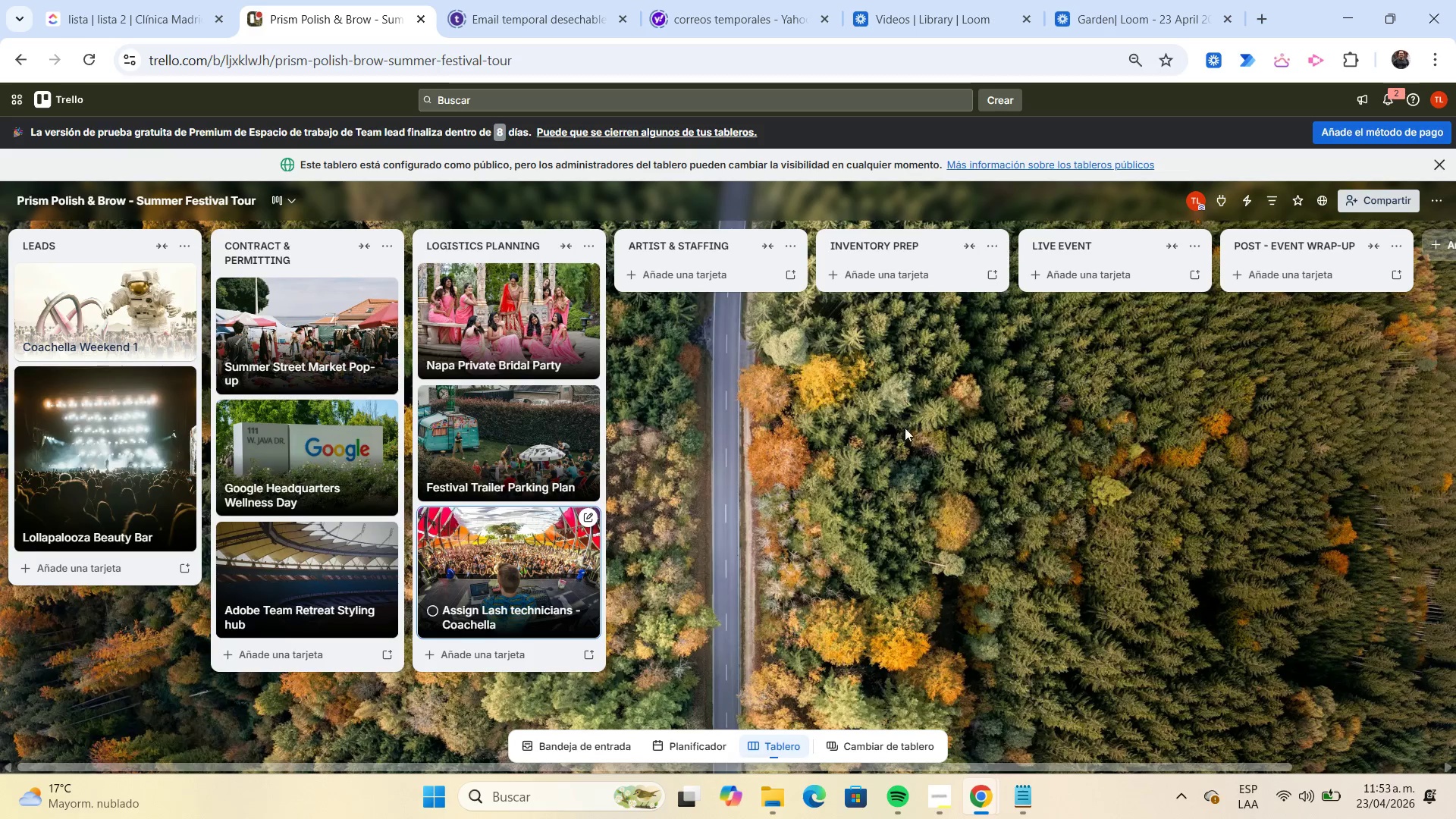 
wait(5.41)
 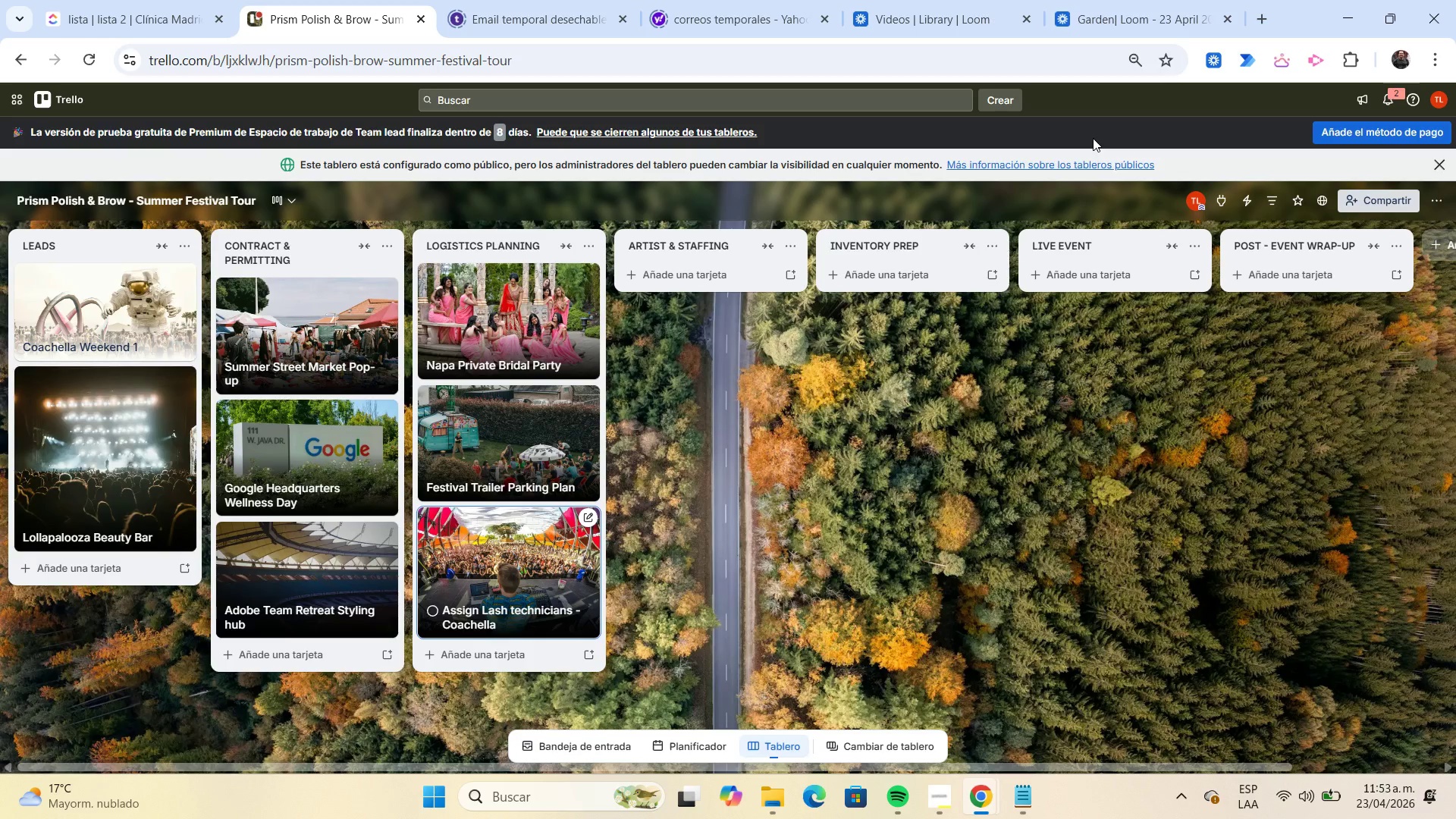 
left_click([682, 281])
 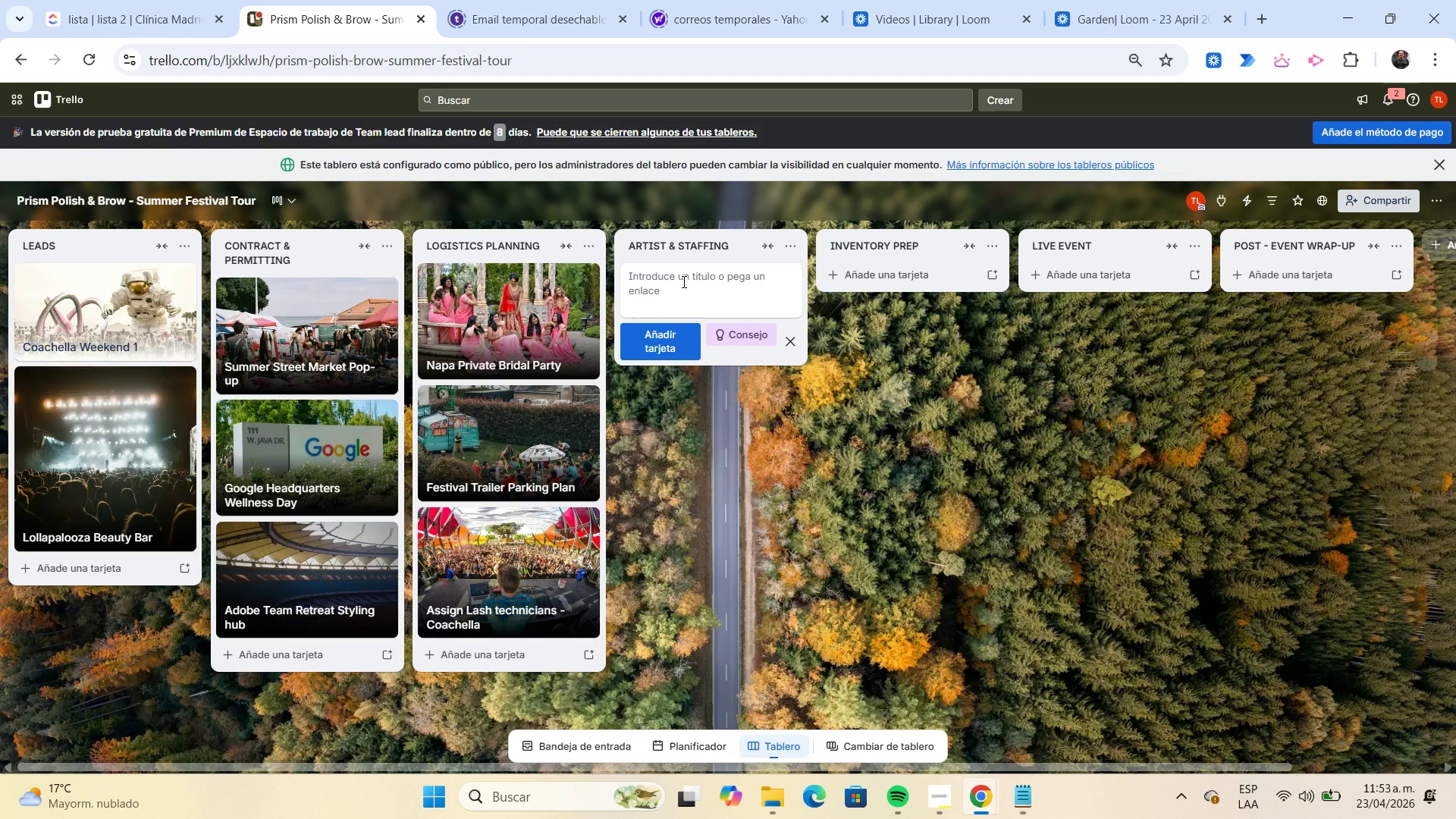 
type(Staff Break Schedule - Google Event)
 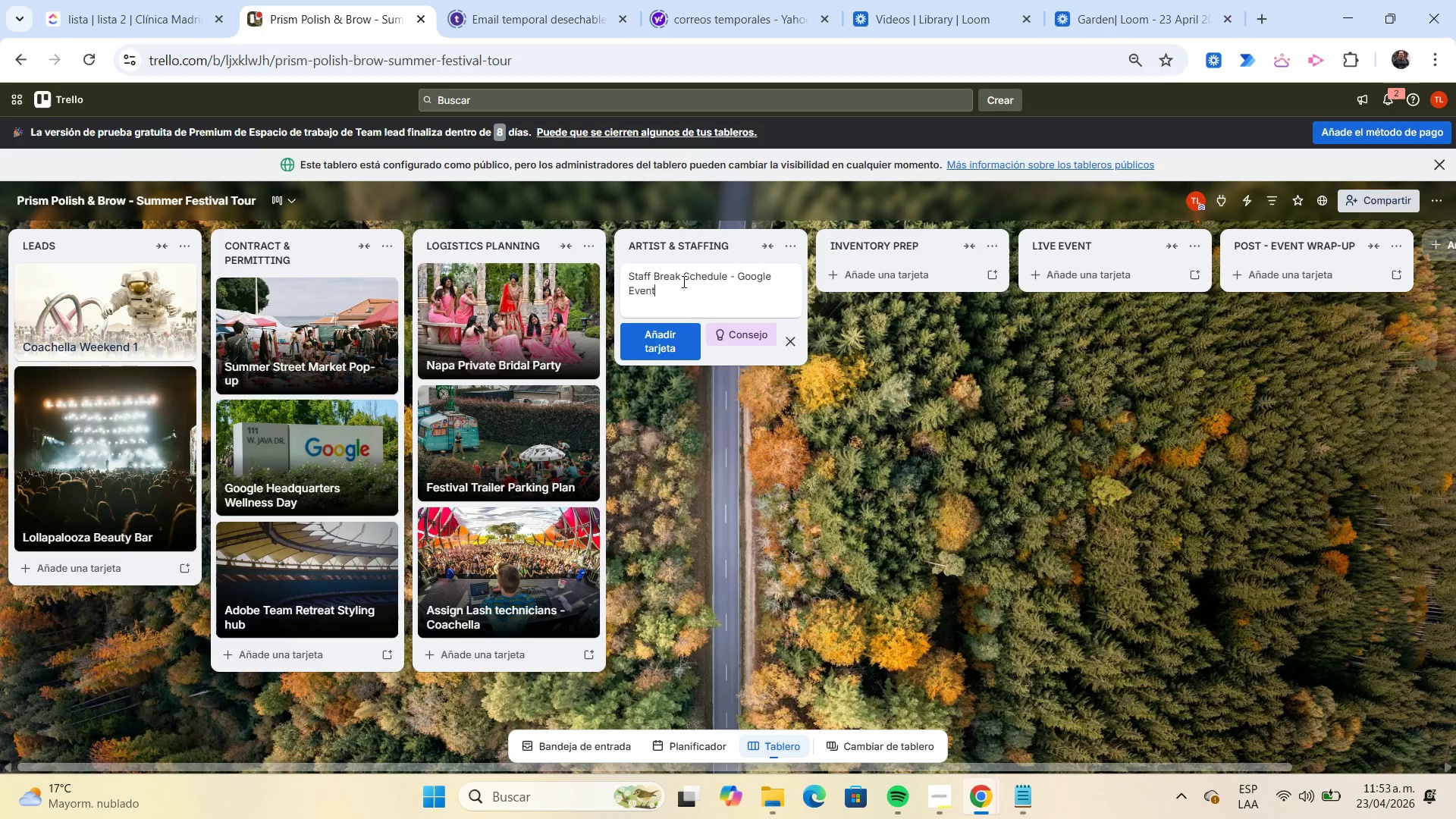 
key(Enter)
 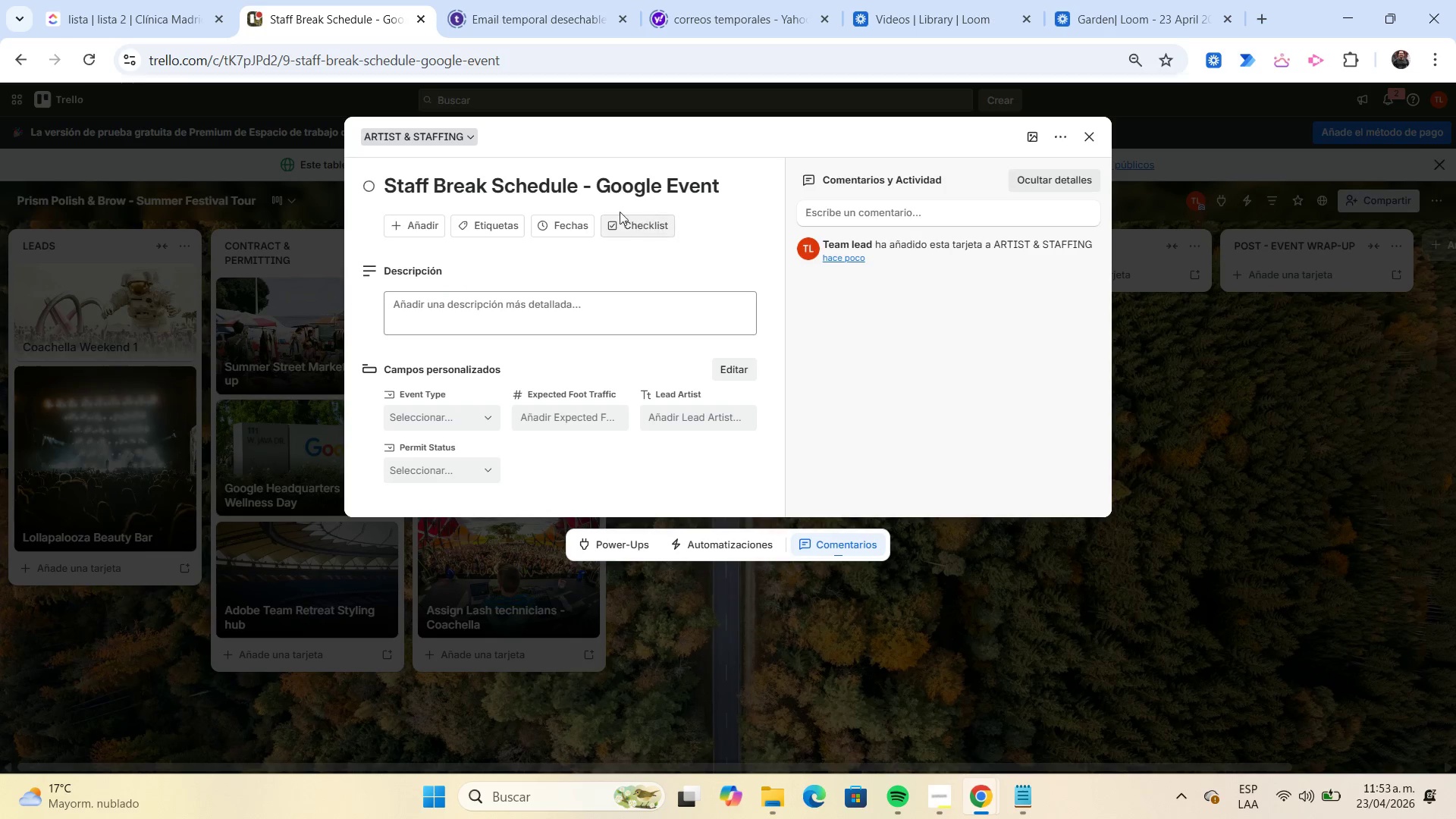 
left_click_drag(start_coordinate=[601, 187], to_coordinate=[730, 196])
 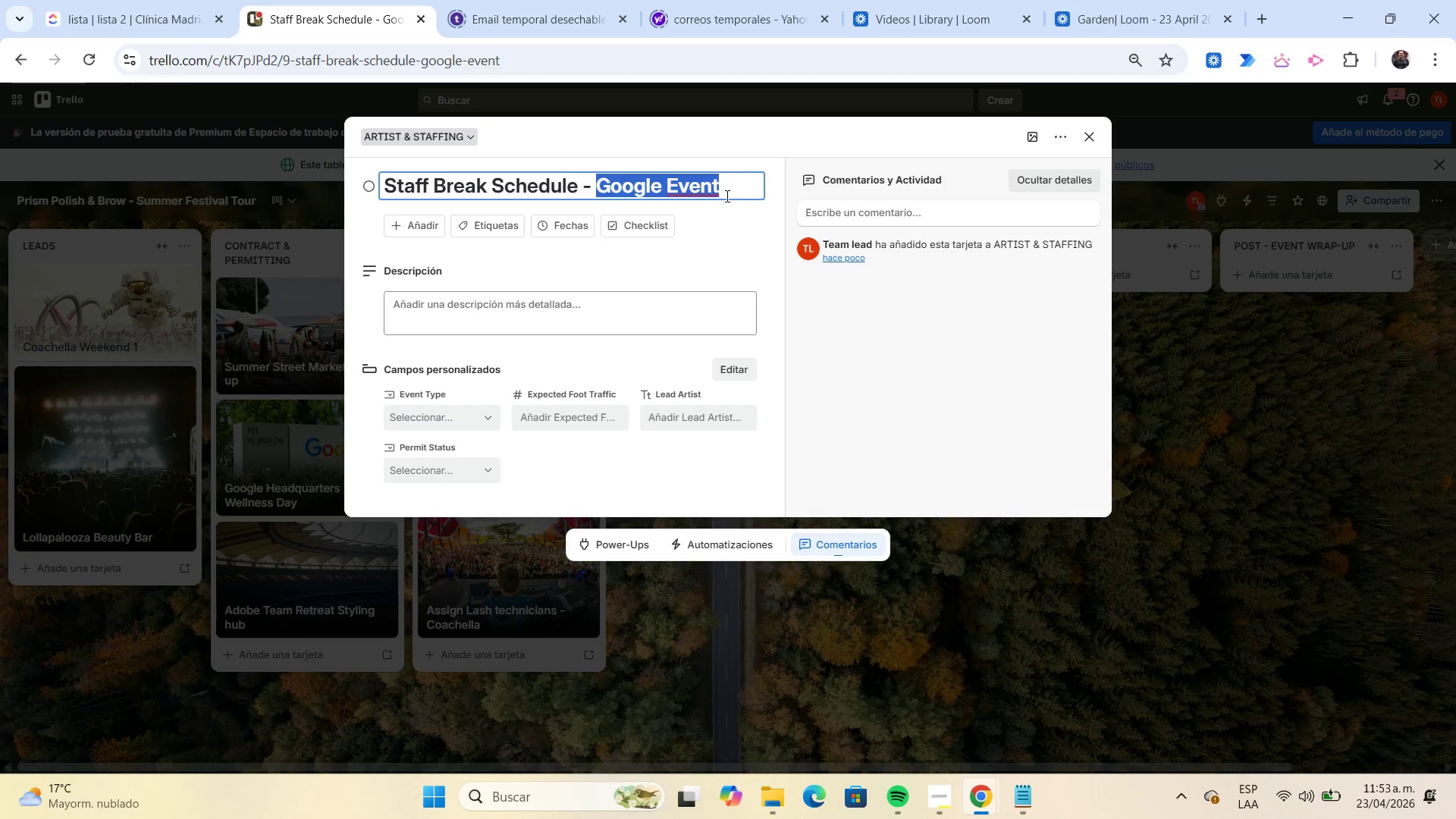 
key(Control+C)
 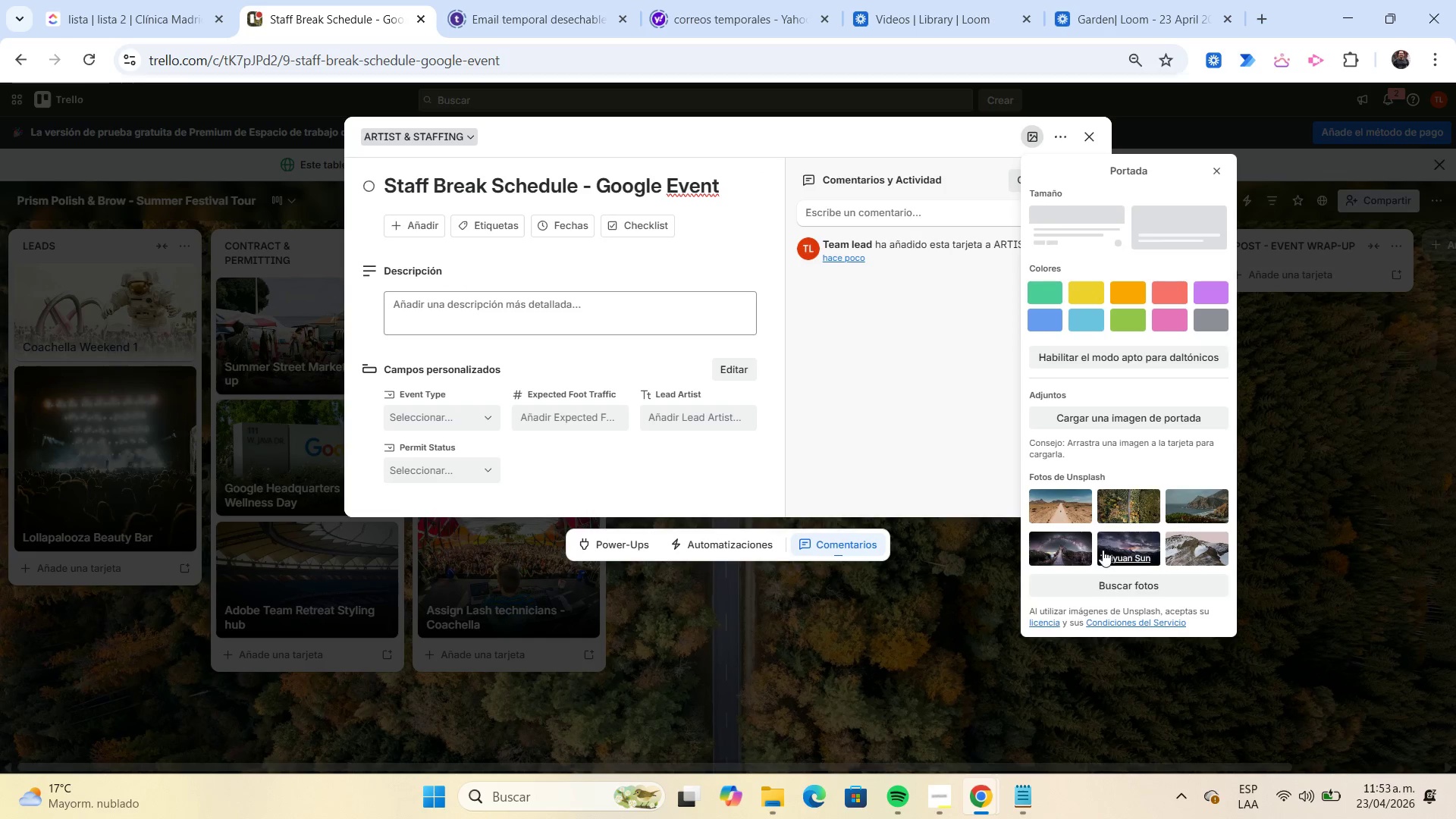 
left_click([1112, 578])
 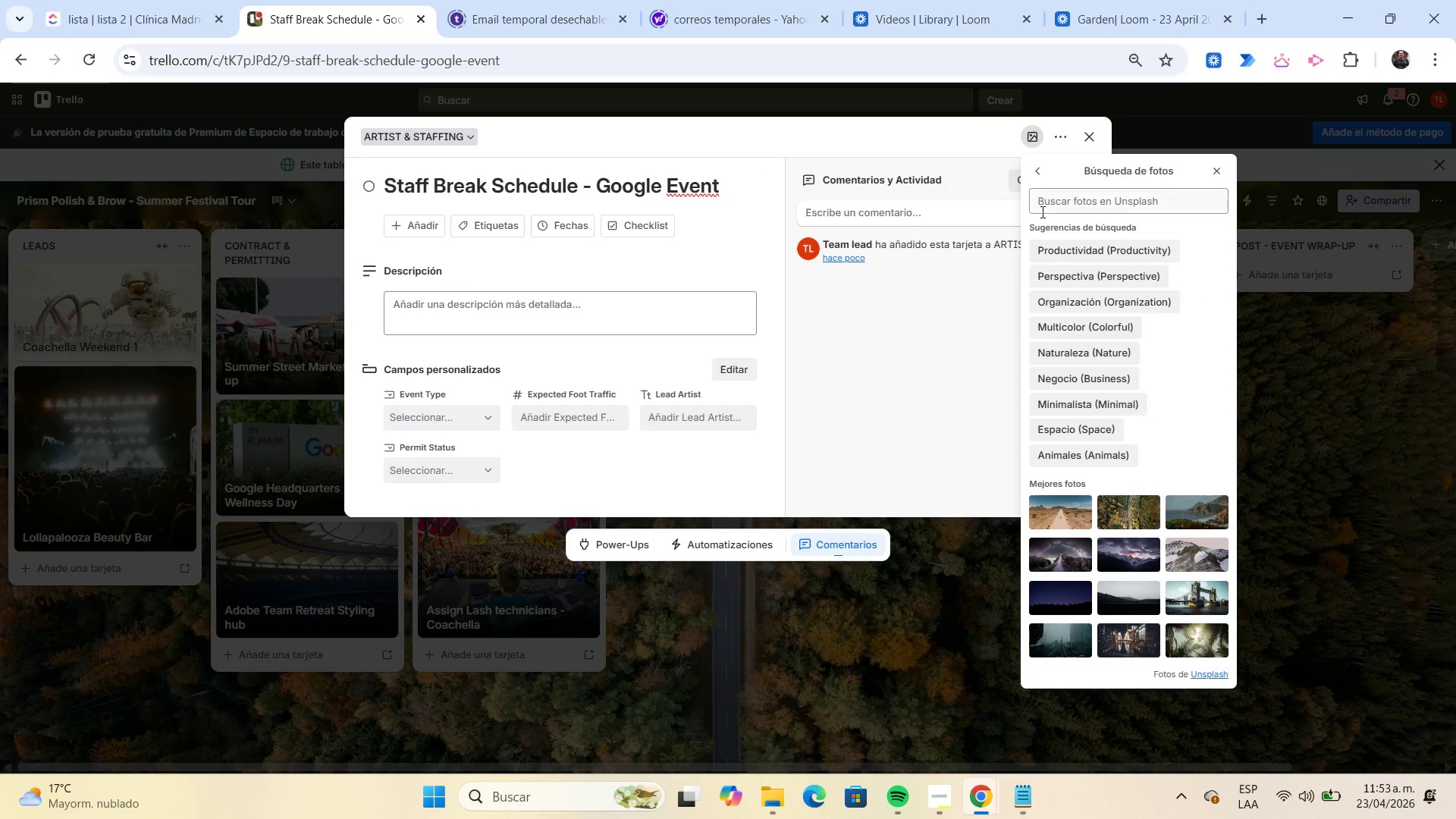 
left_click([1042, 212])
 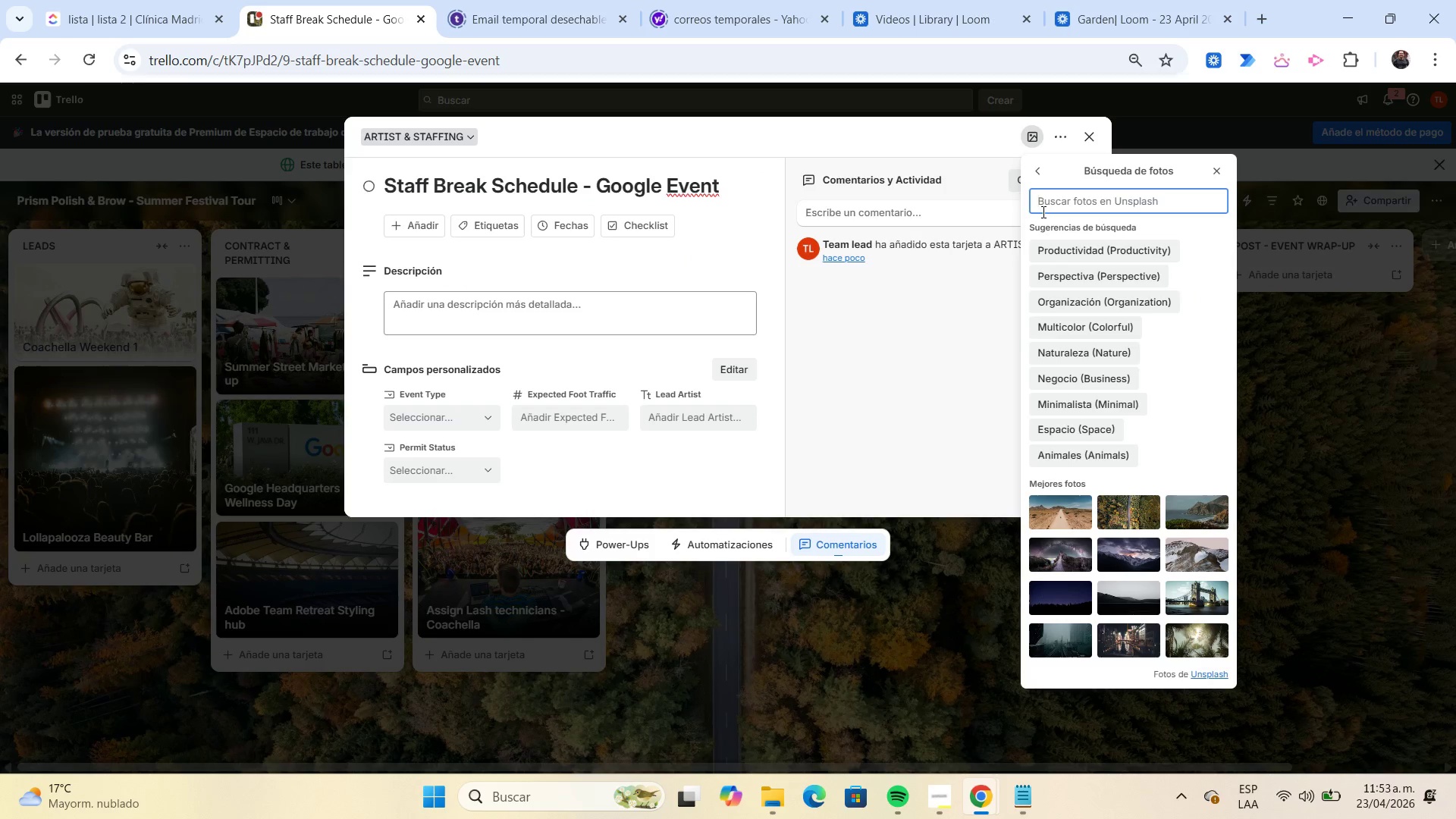 
key(Control+V)
 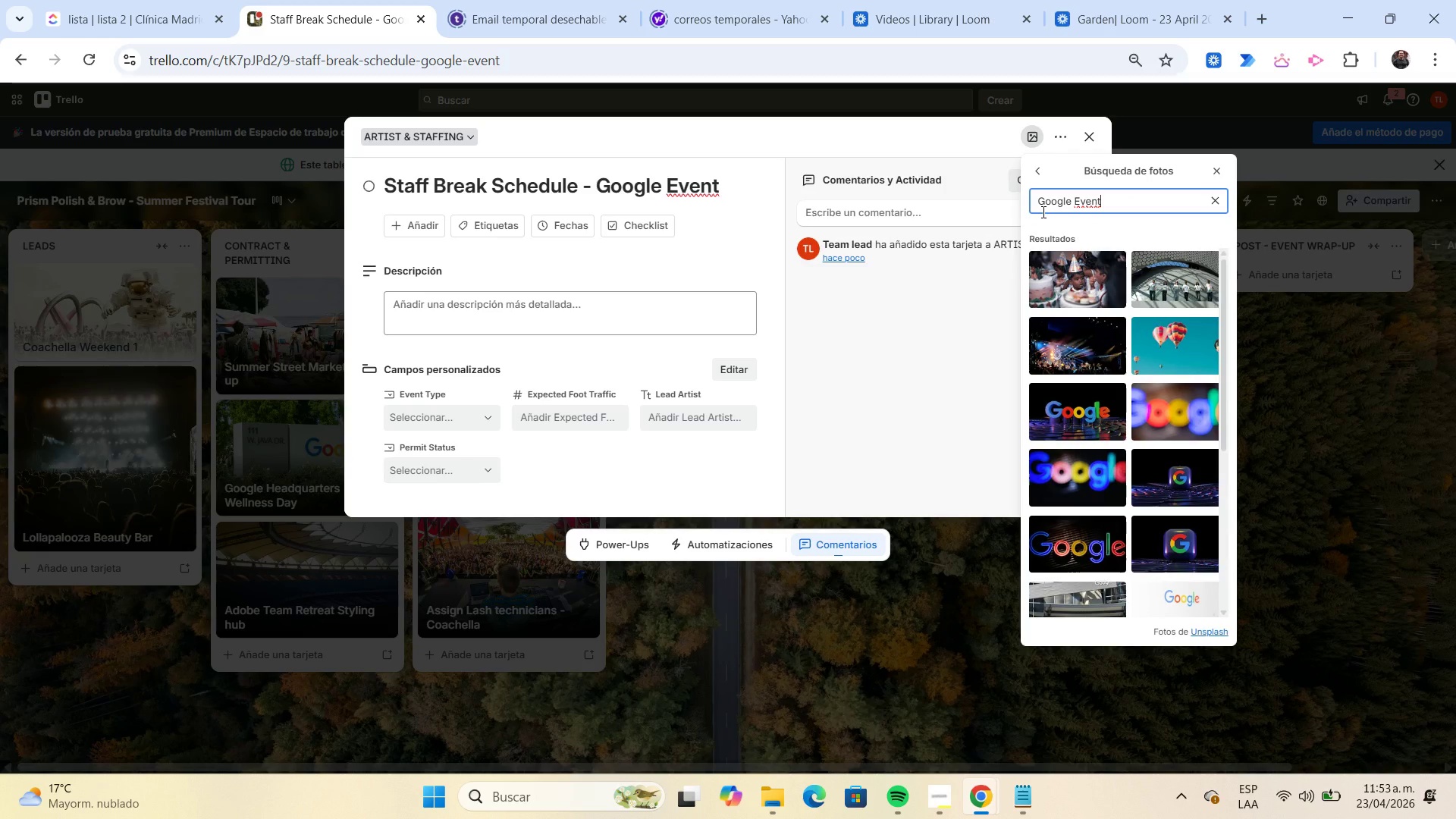 
wait(5.91)
 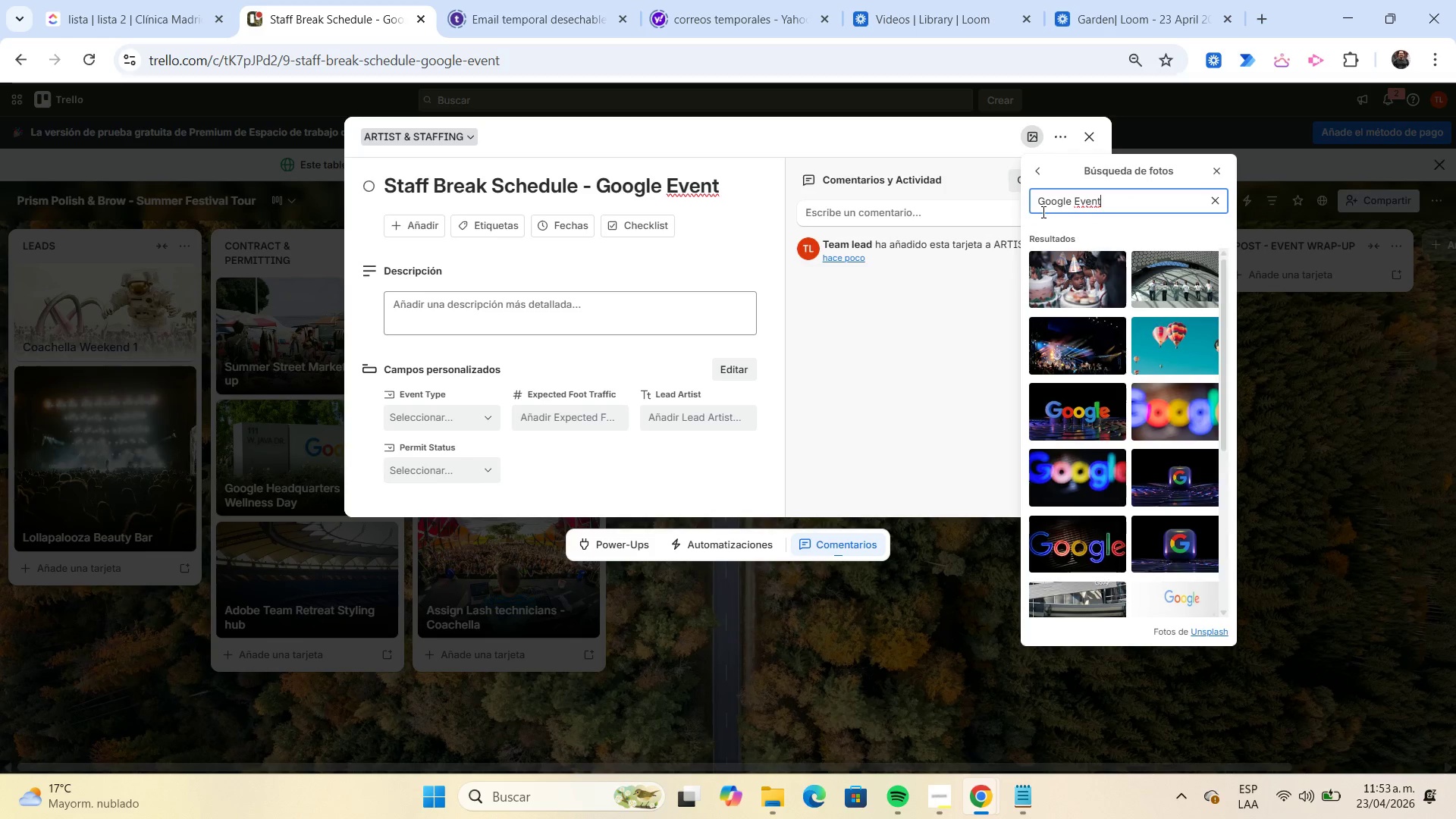 
scroll: coordinate [1128, 302], scroll_direction: down, amount: 6.0
 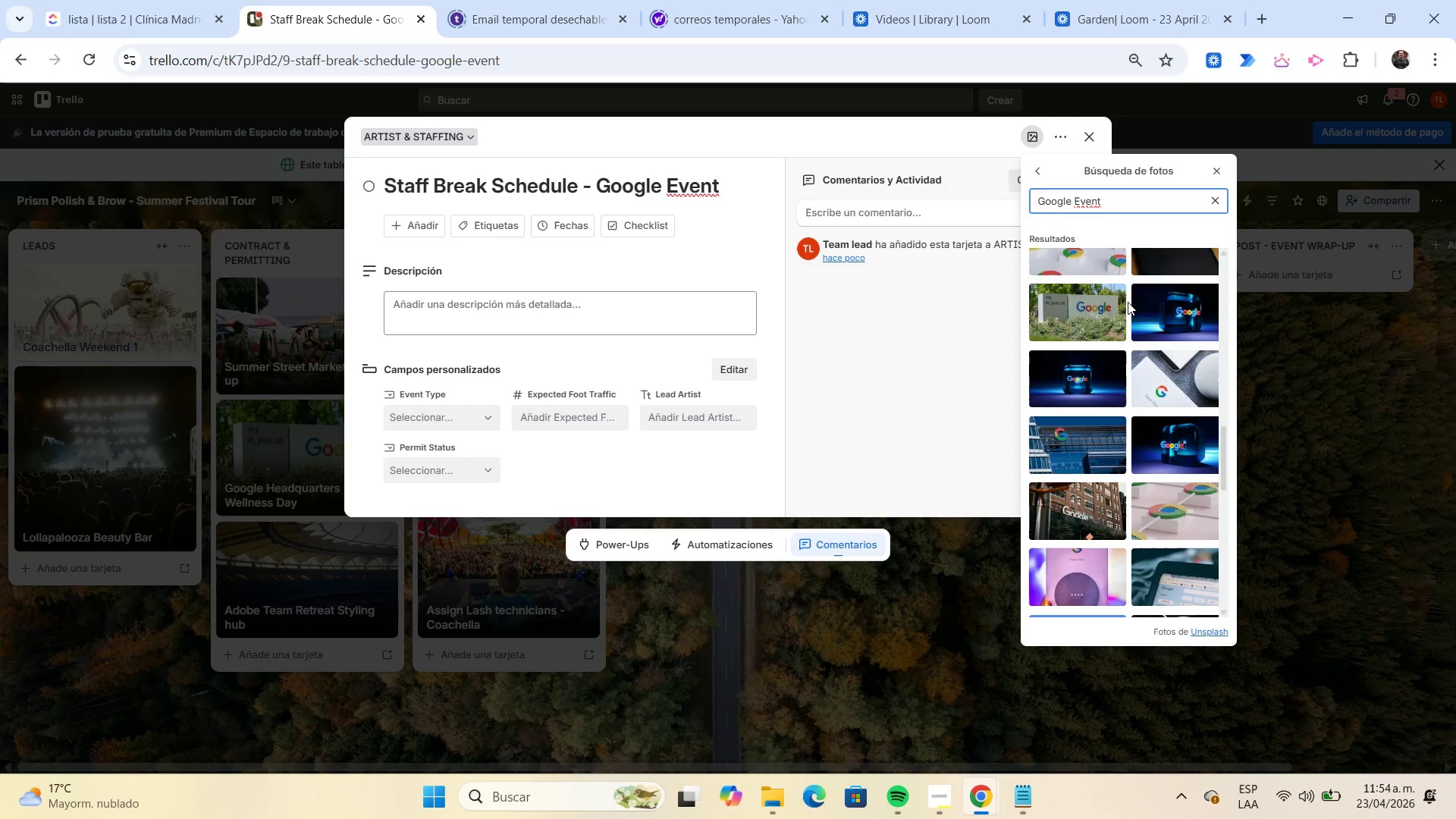 
scroll: coordinate [1128, 302], scroll_direction: up, amount: 3.0
 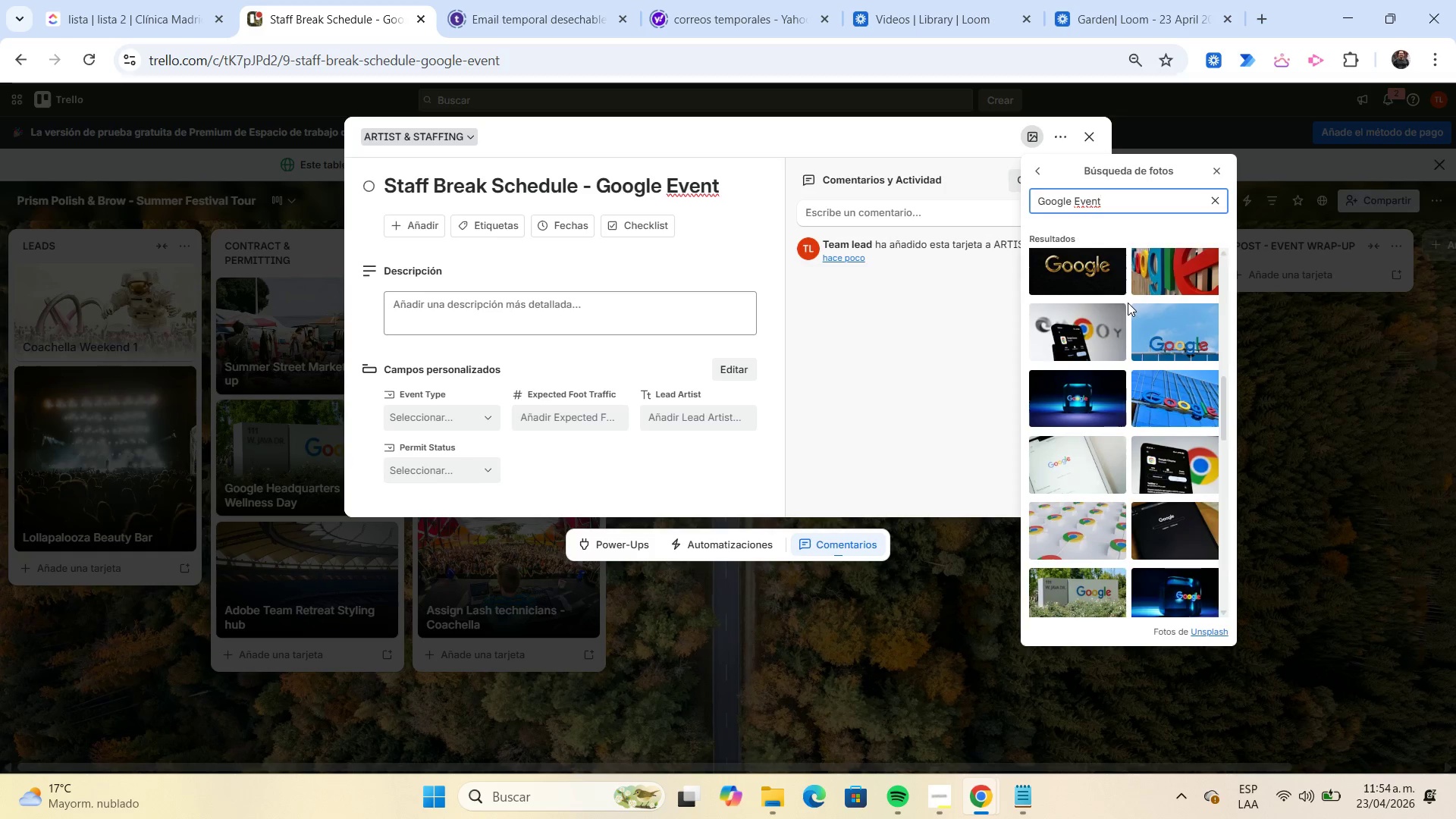 
scroll: coordinate [1128, 303], scroll_direction: down, amount: 2.0
 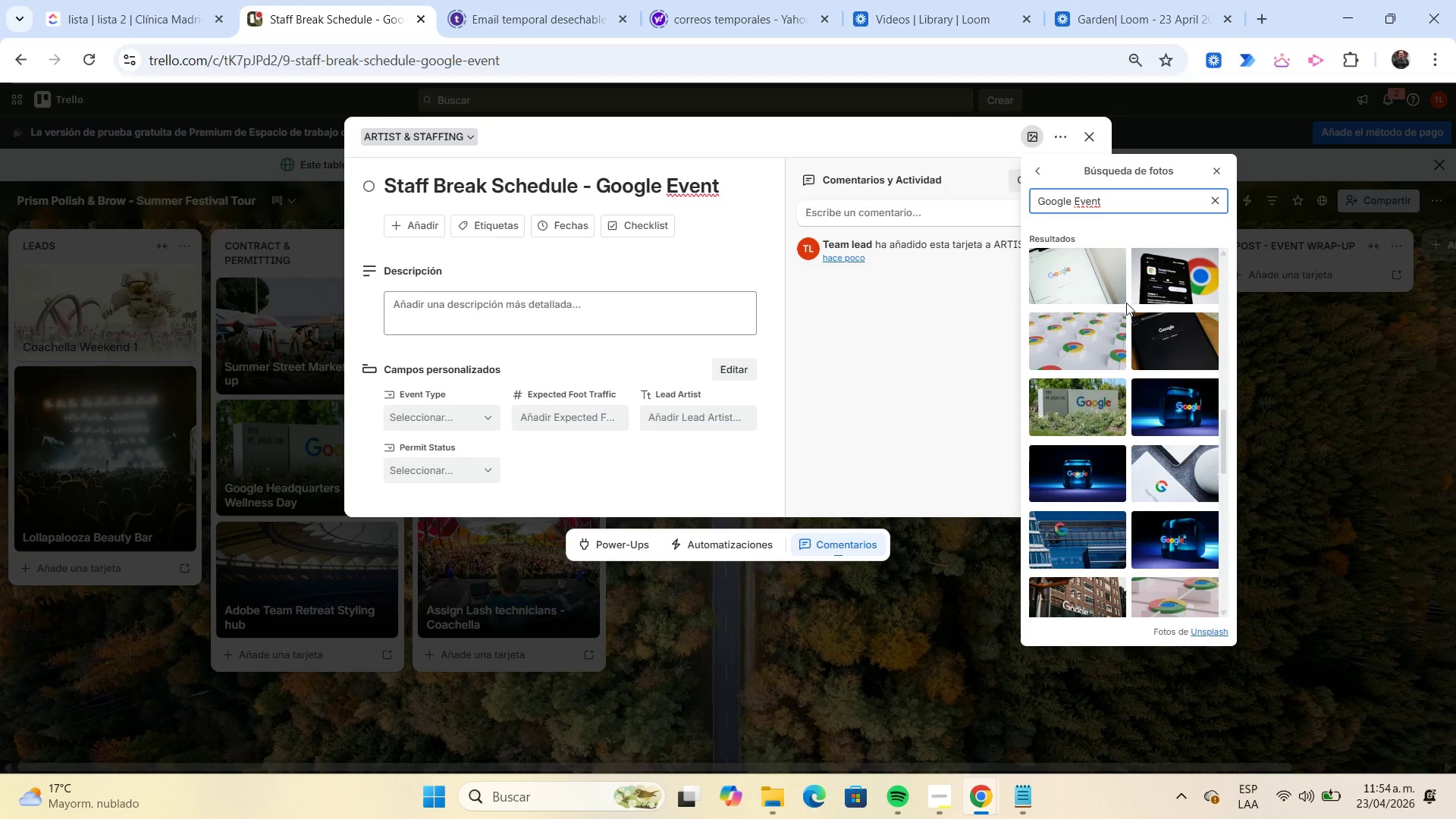 
scroll: coordinate [1126, 303], scroll_direction: up, amount: 3.0
 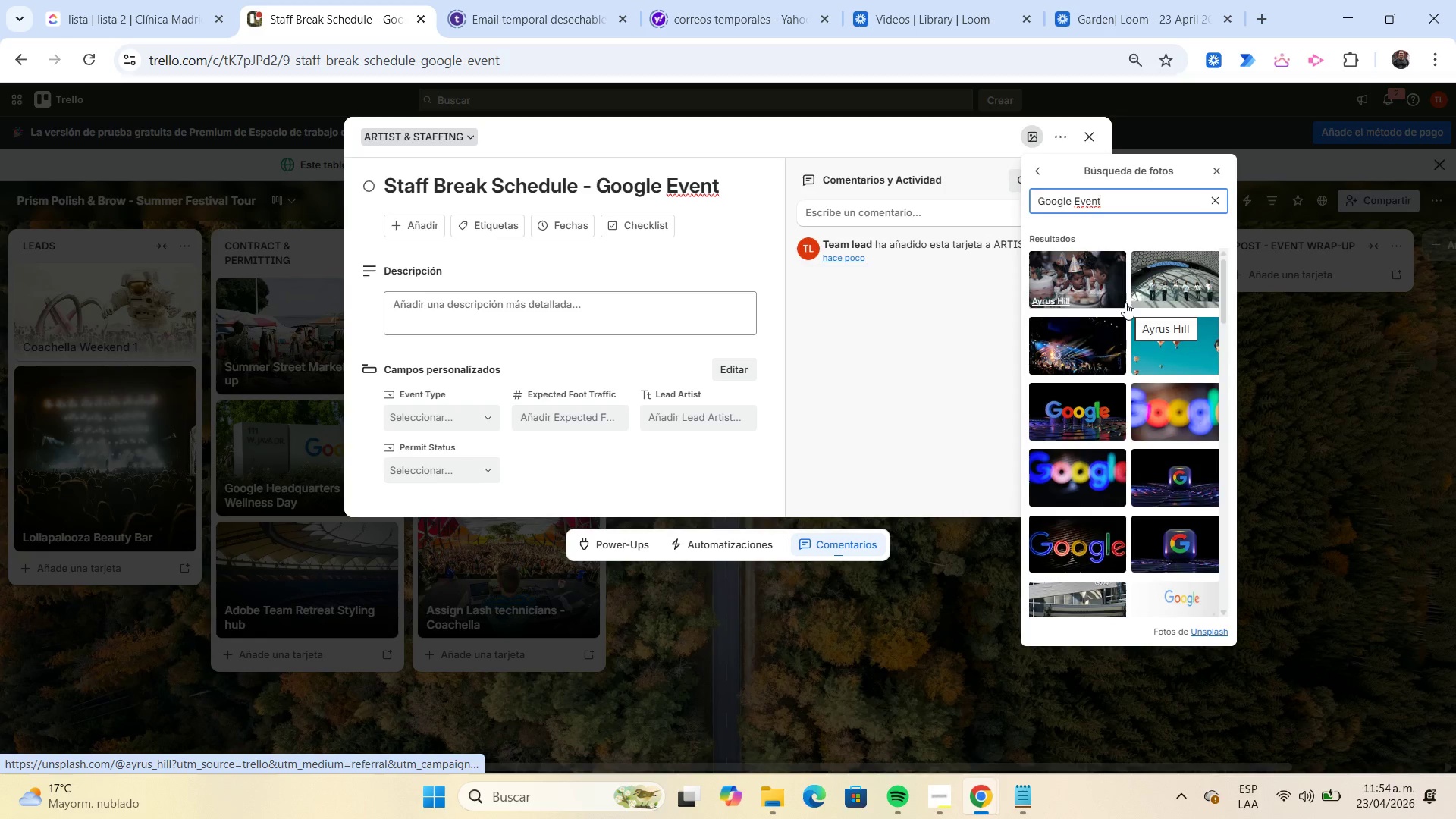 
left_click([1172, 286])
 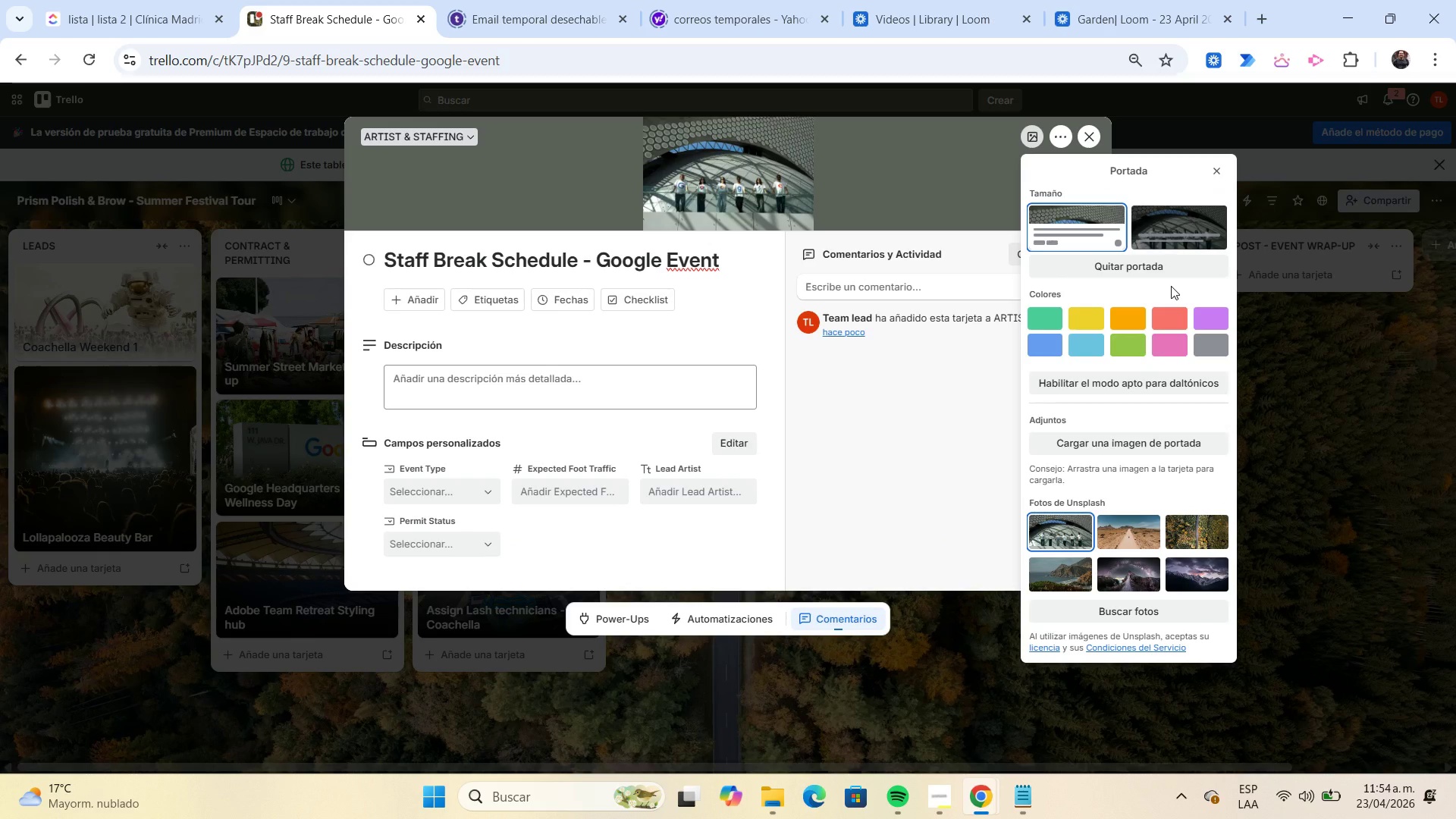 
left_click([1189, 237])
 